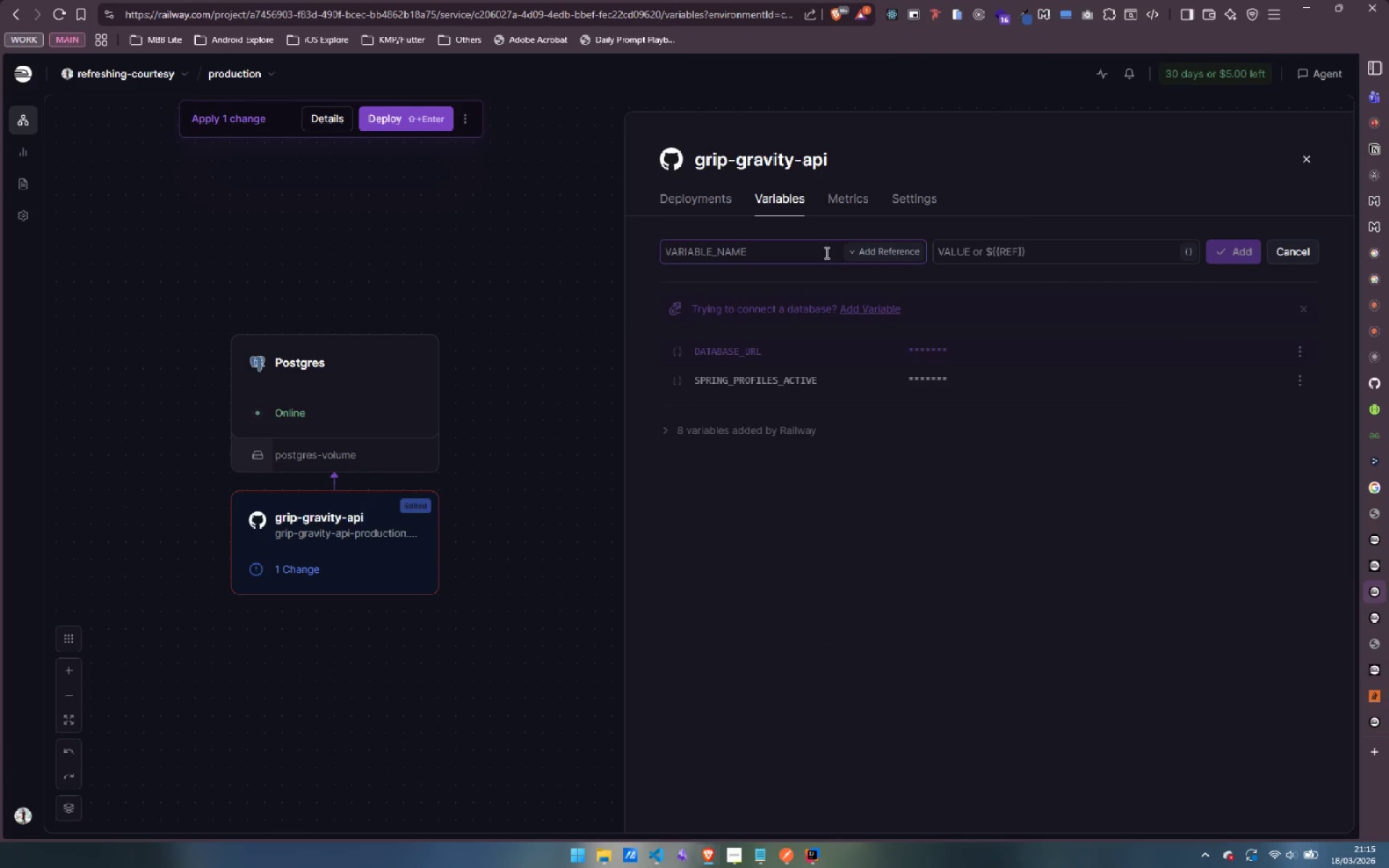 
left_click([878, 253])
 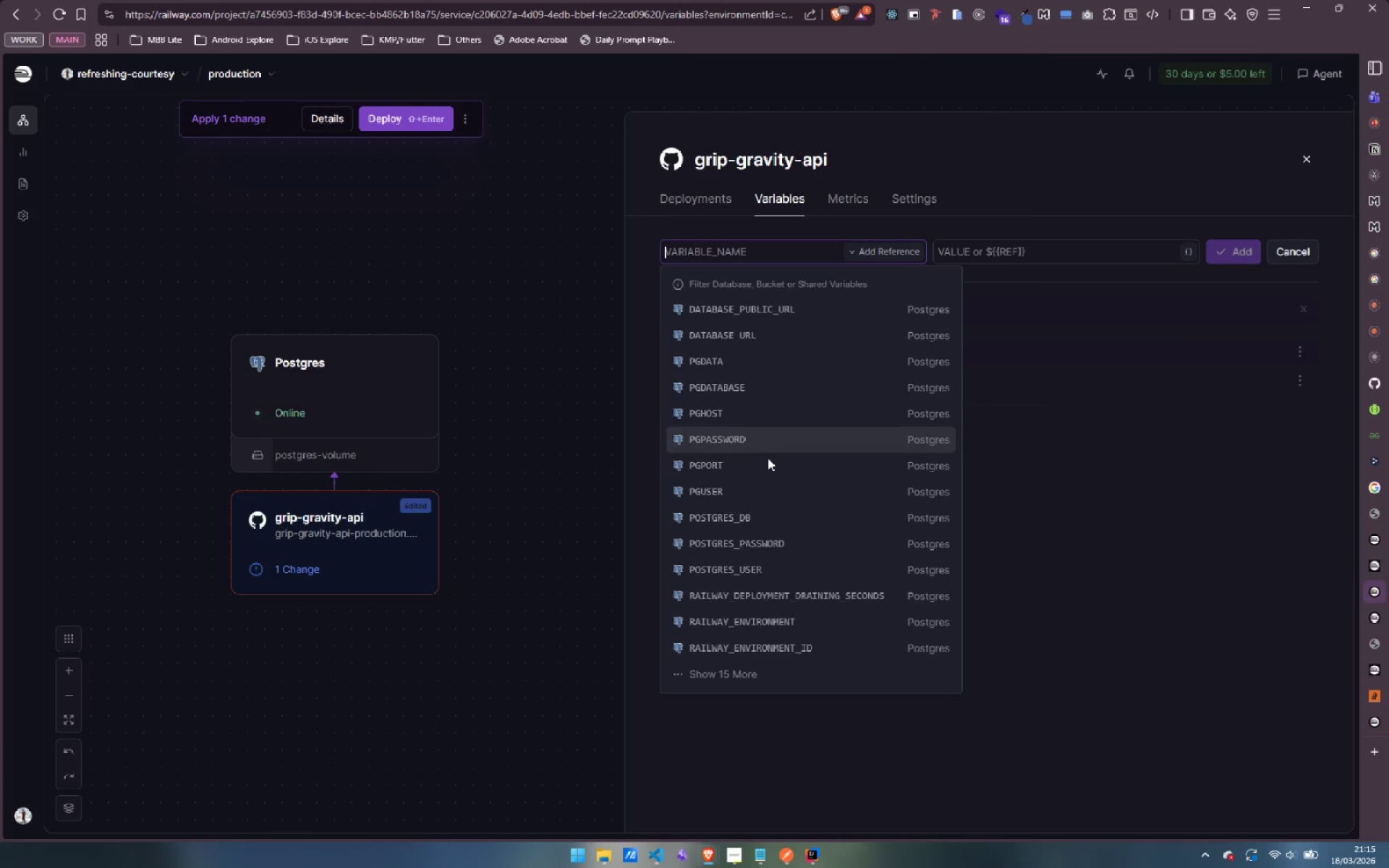 
left_click([759, 494])
 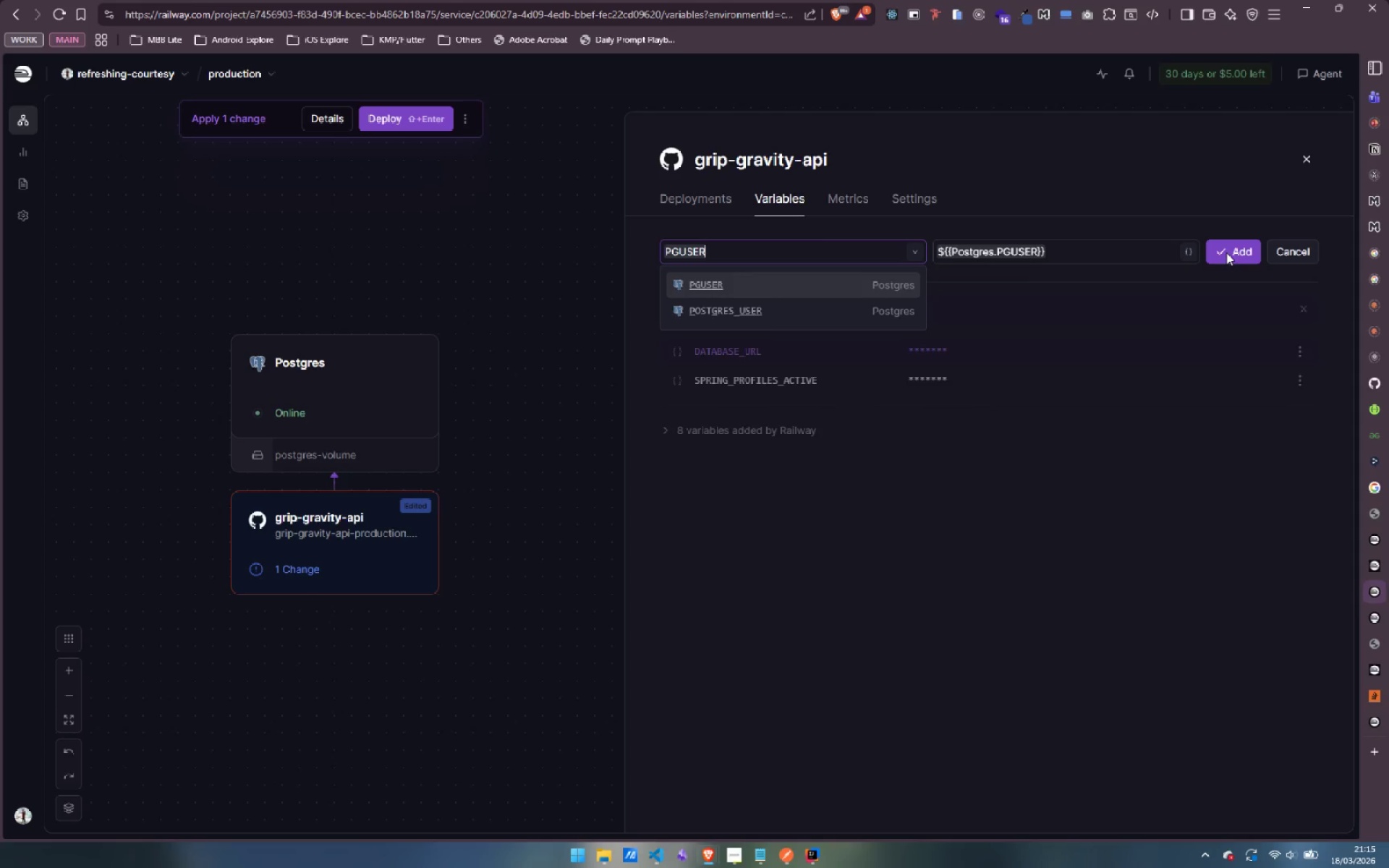 
left_click([1226, 252])
 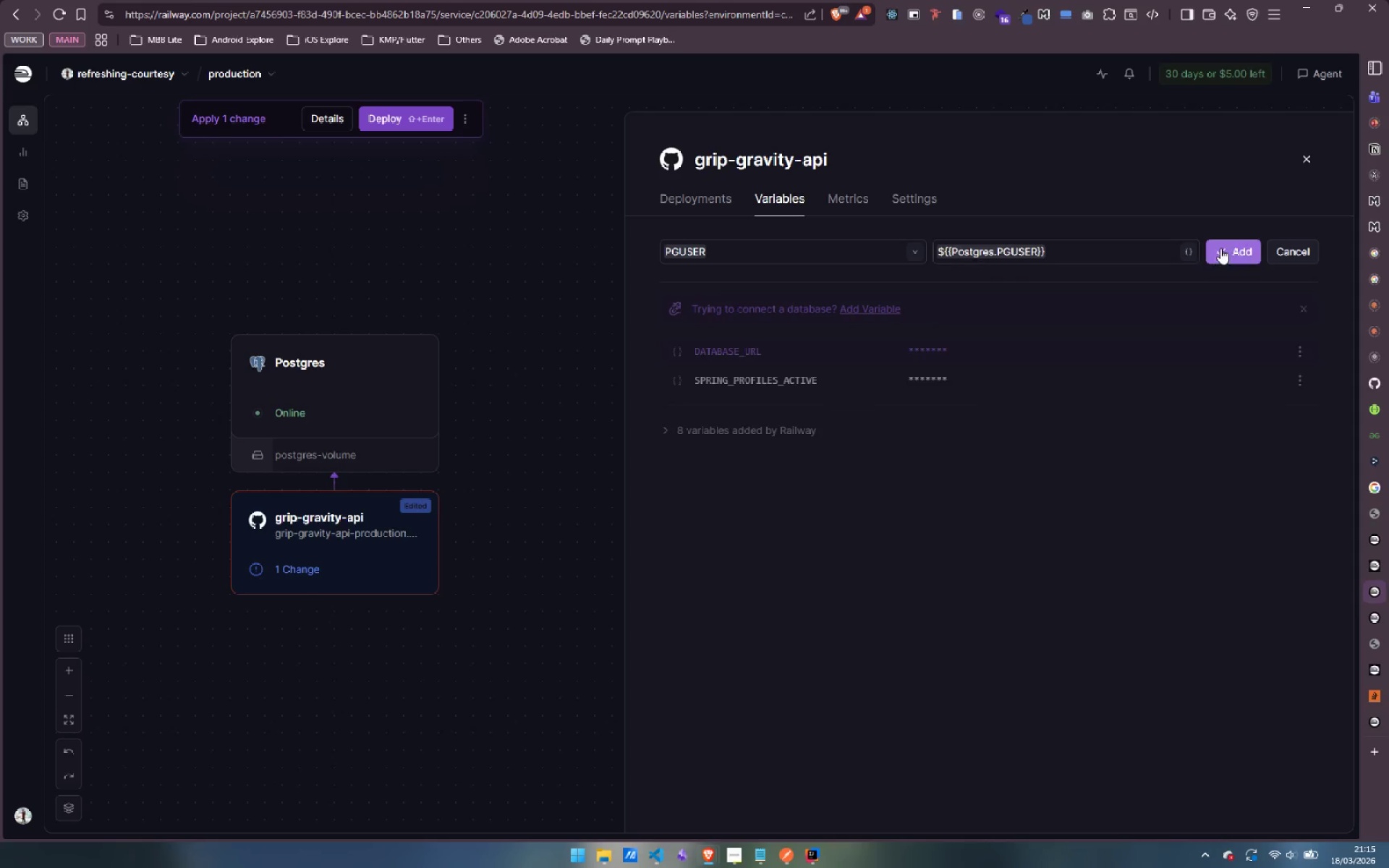 
left_click([1221, 248])
 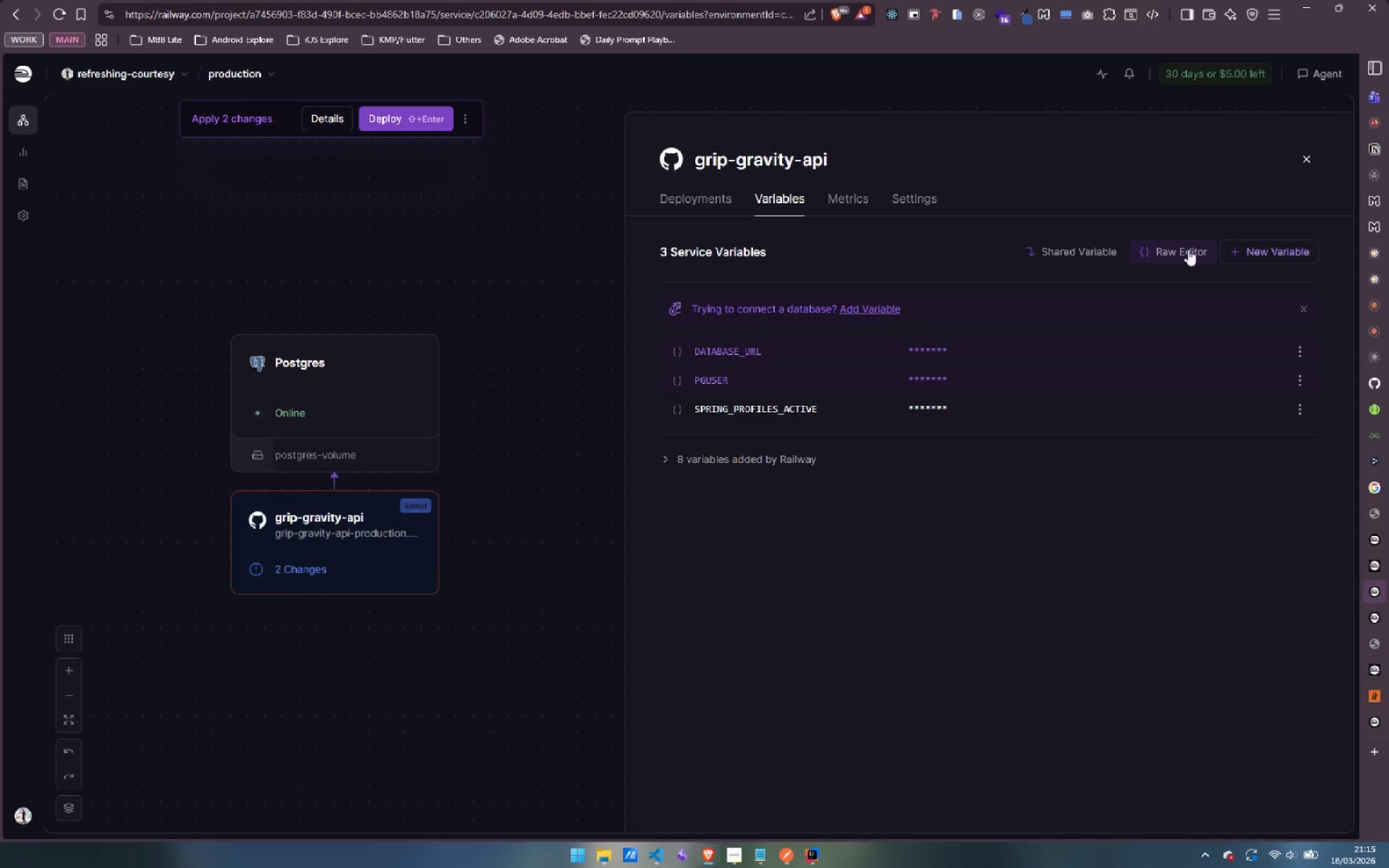 
left_click([1270, 249])
 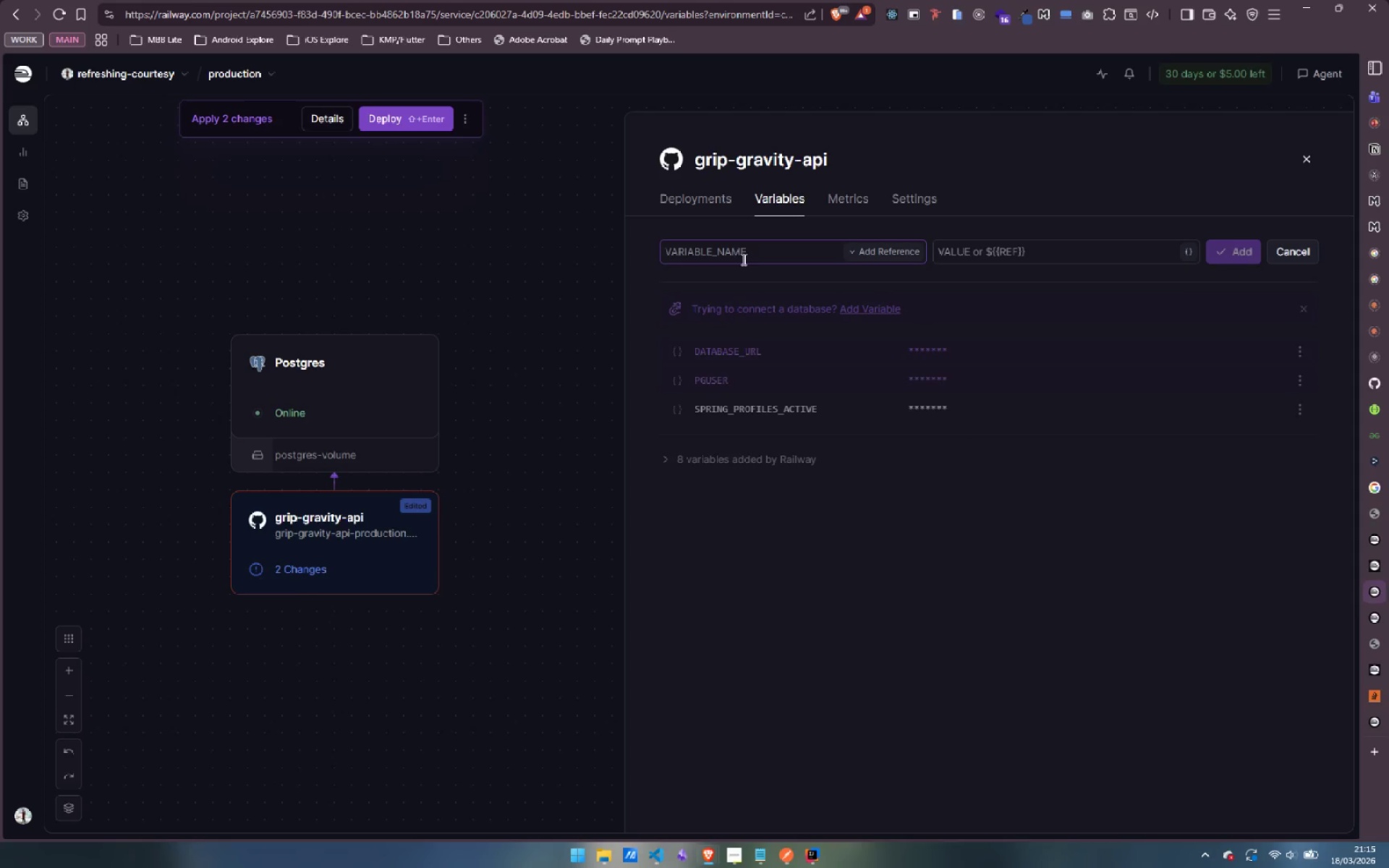 
left_click([888, 250])
 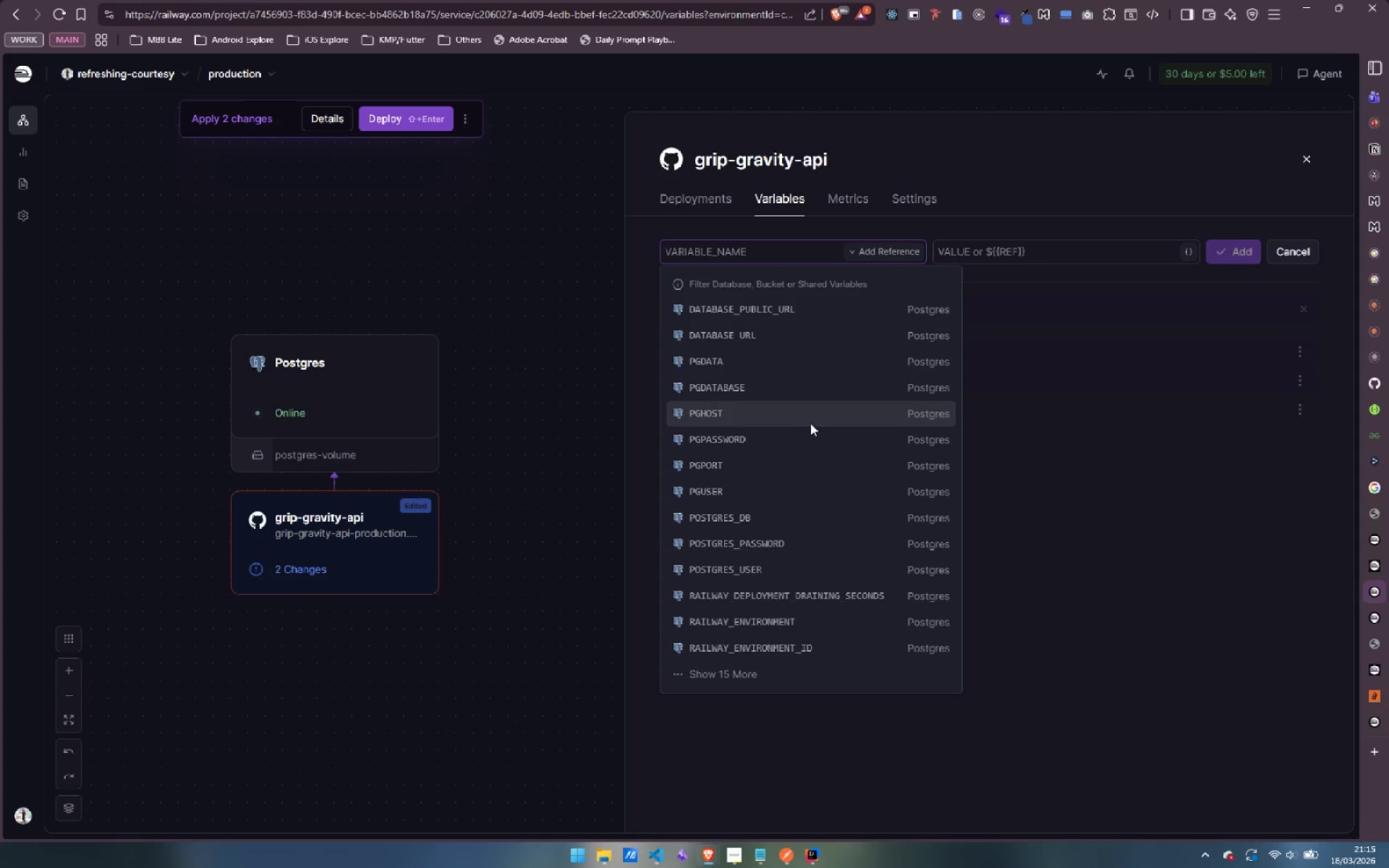 
left_click([803, 443])
 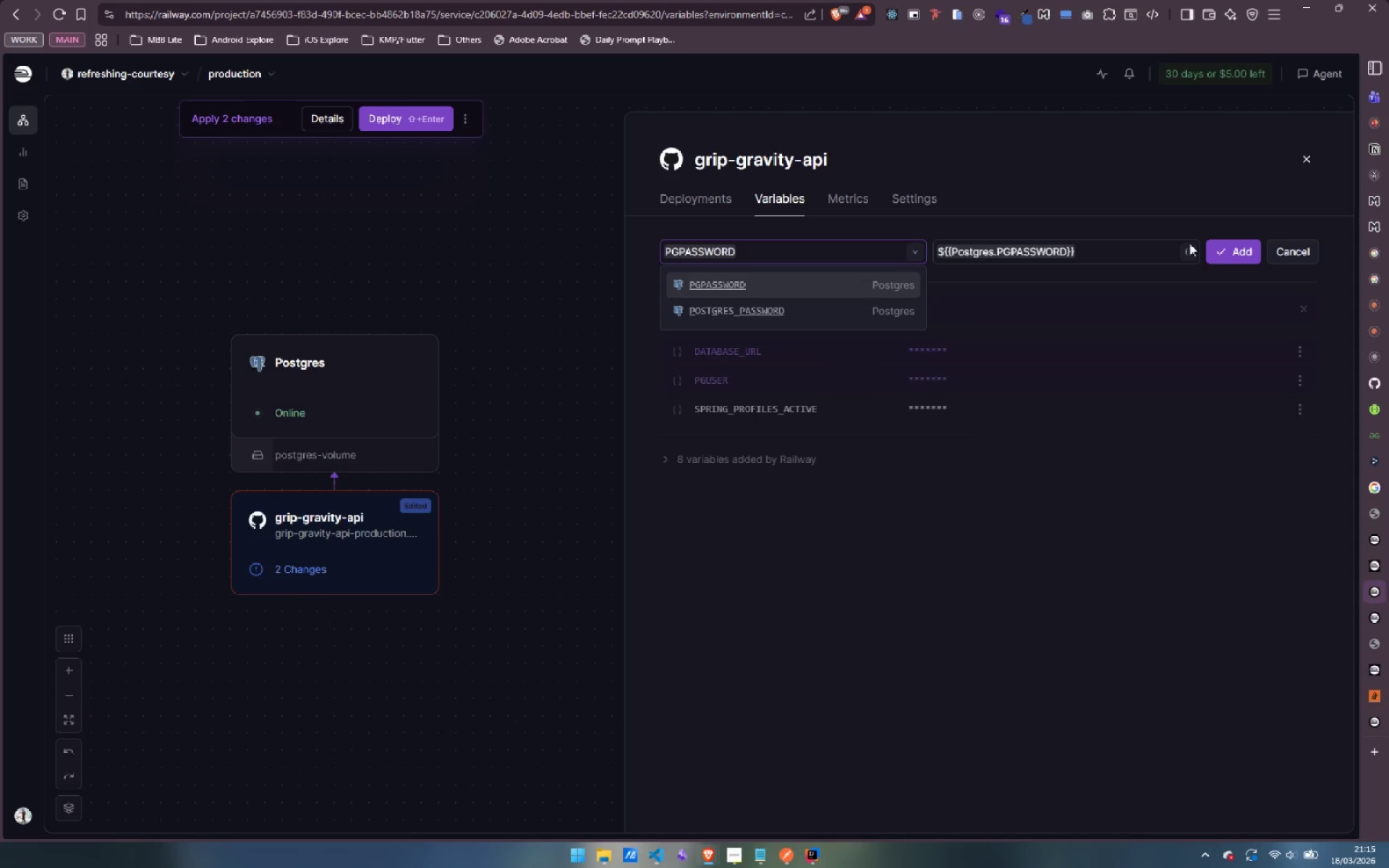 
left_click([1239, 247])
 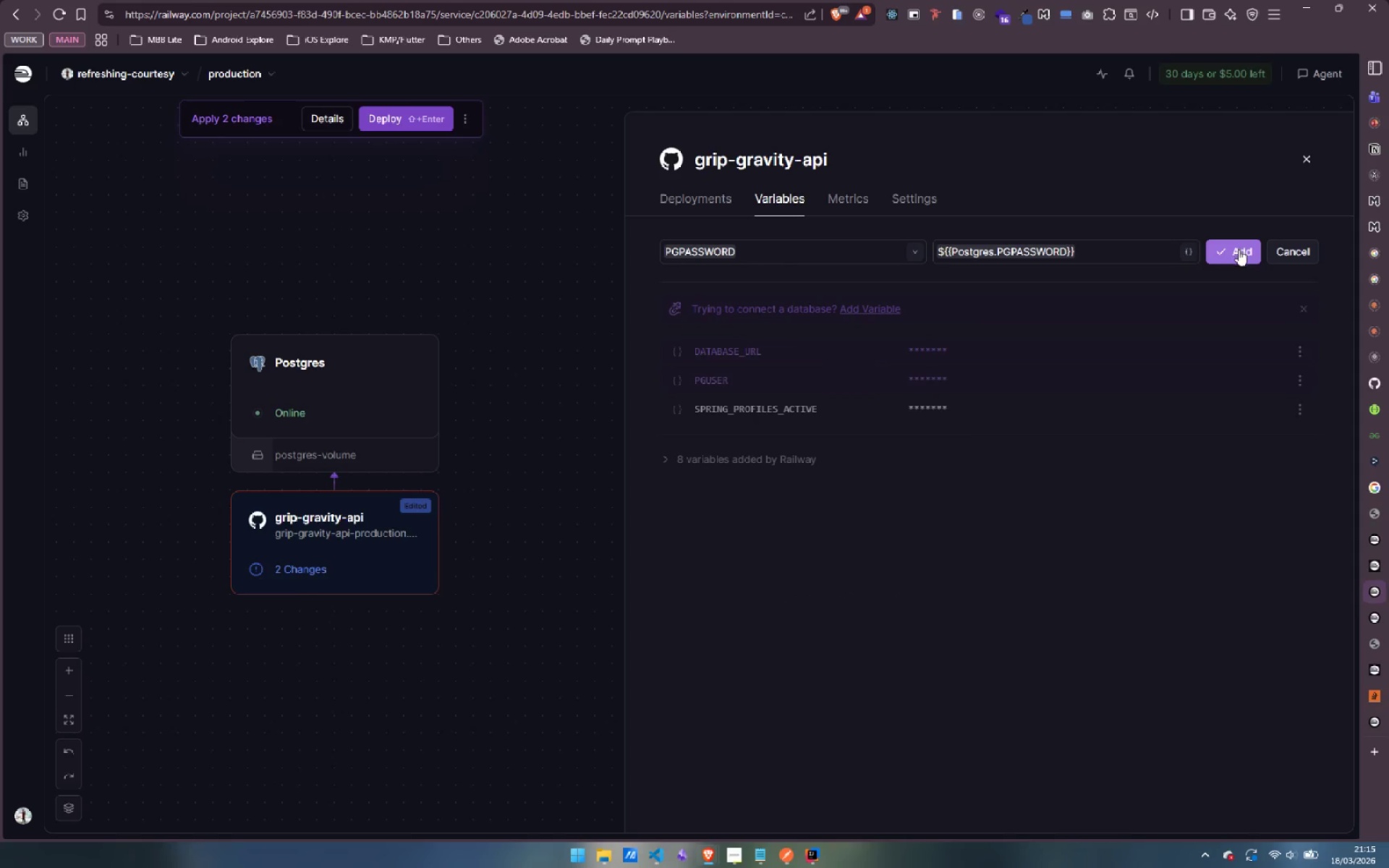 
left_click([1238, 252])
 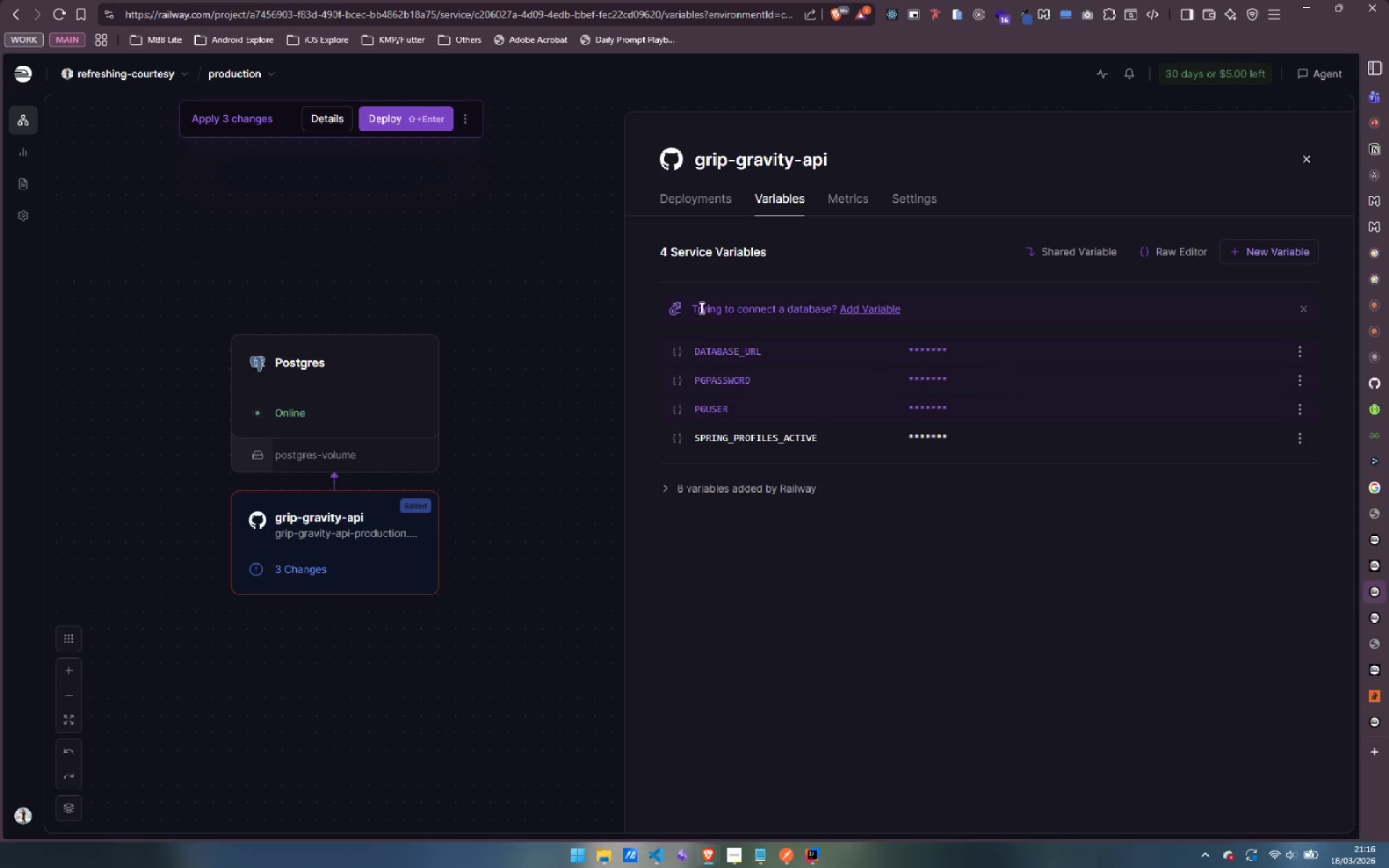 
left_click([416, 122])
 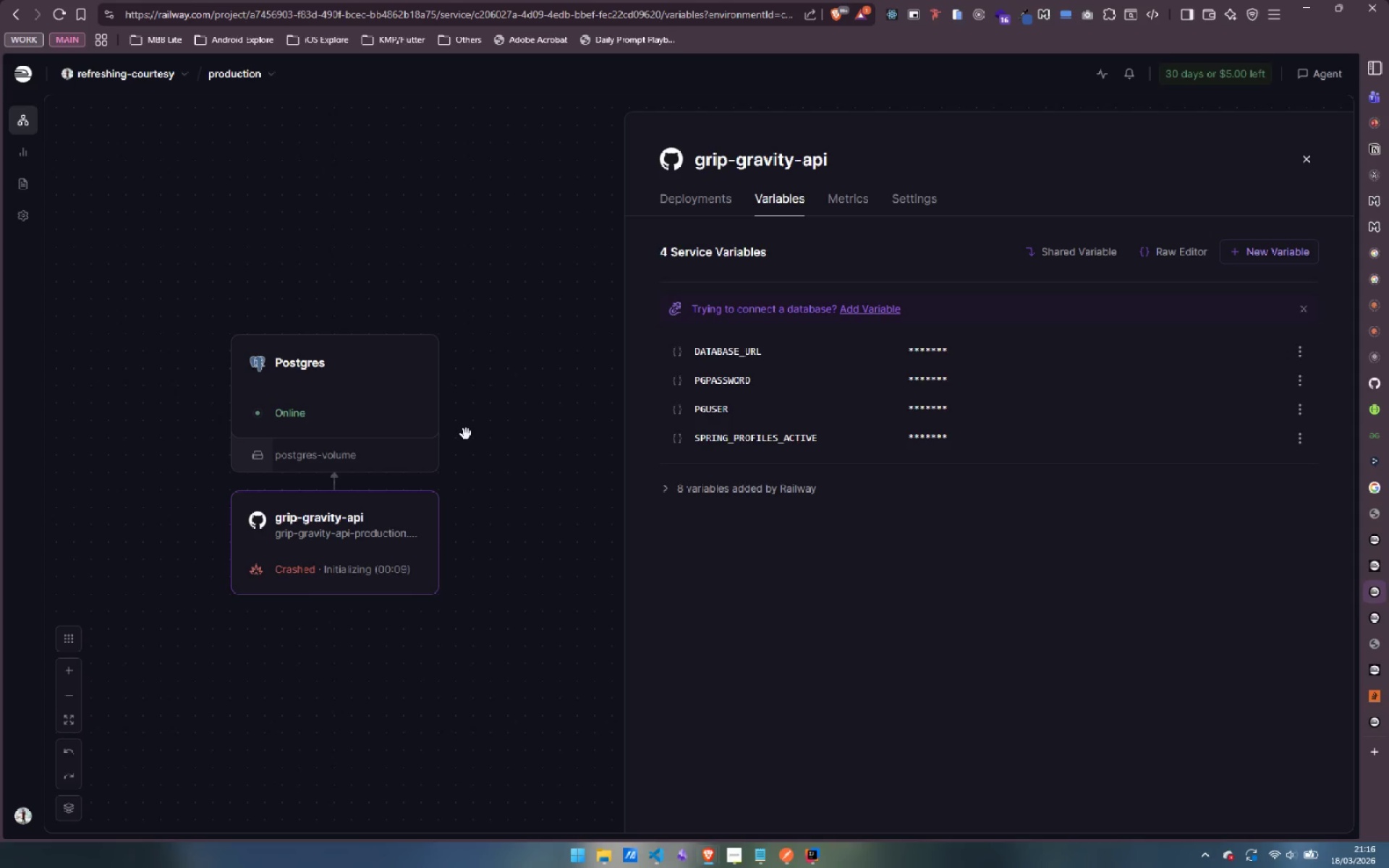 
wait(10.67)
 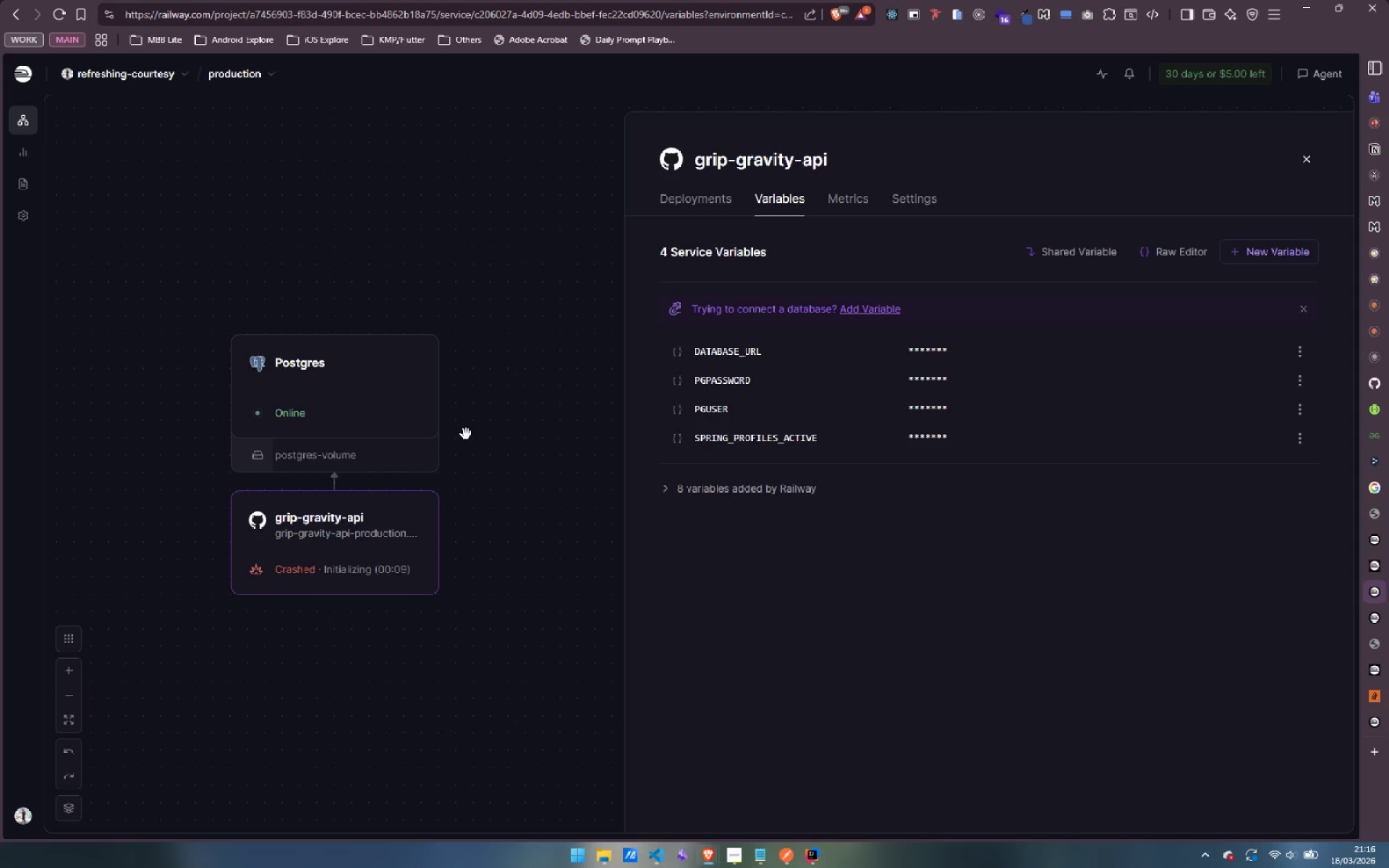 
left_click([716, 204])
 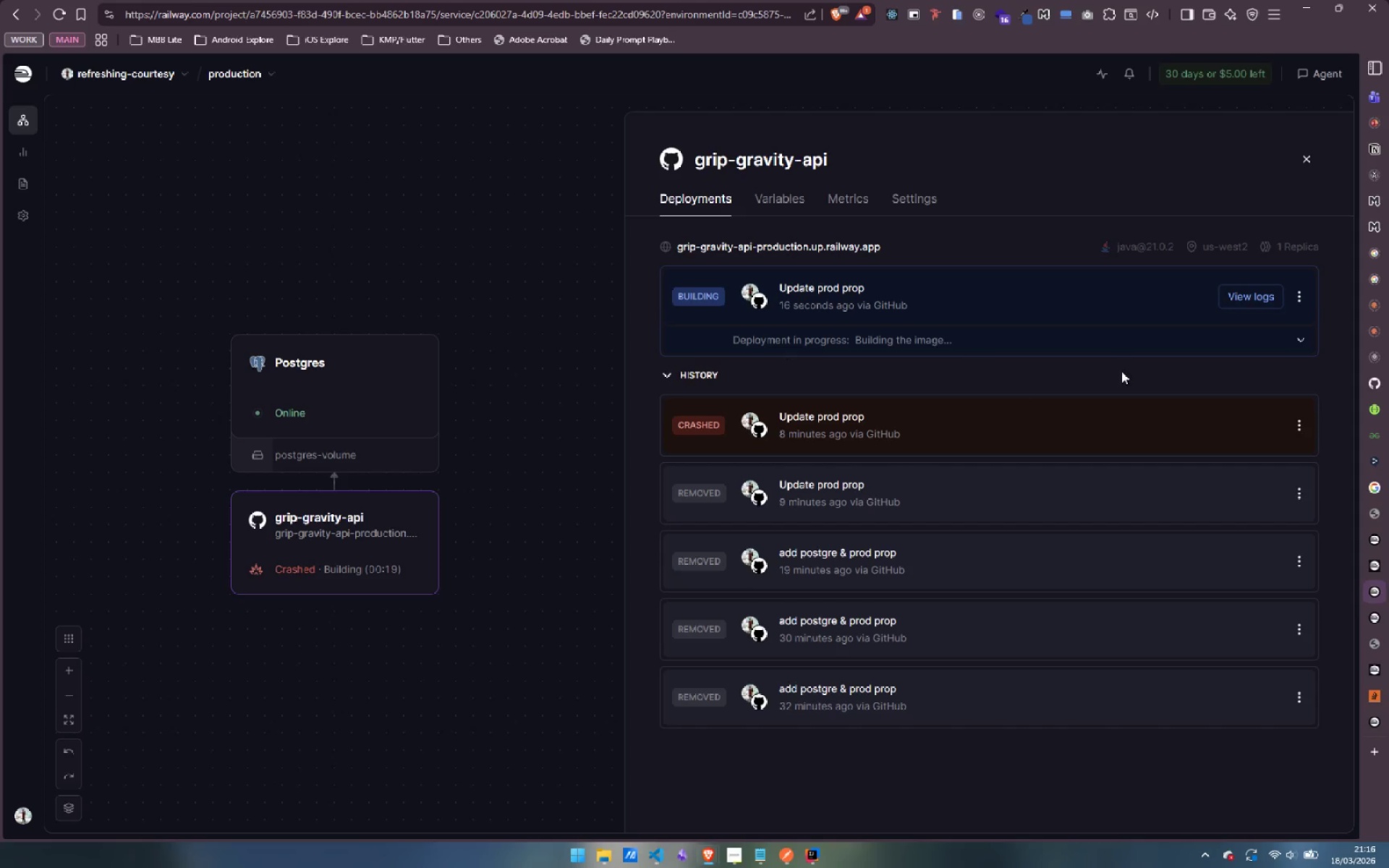 
wait(6.34)
 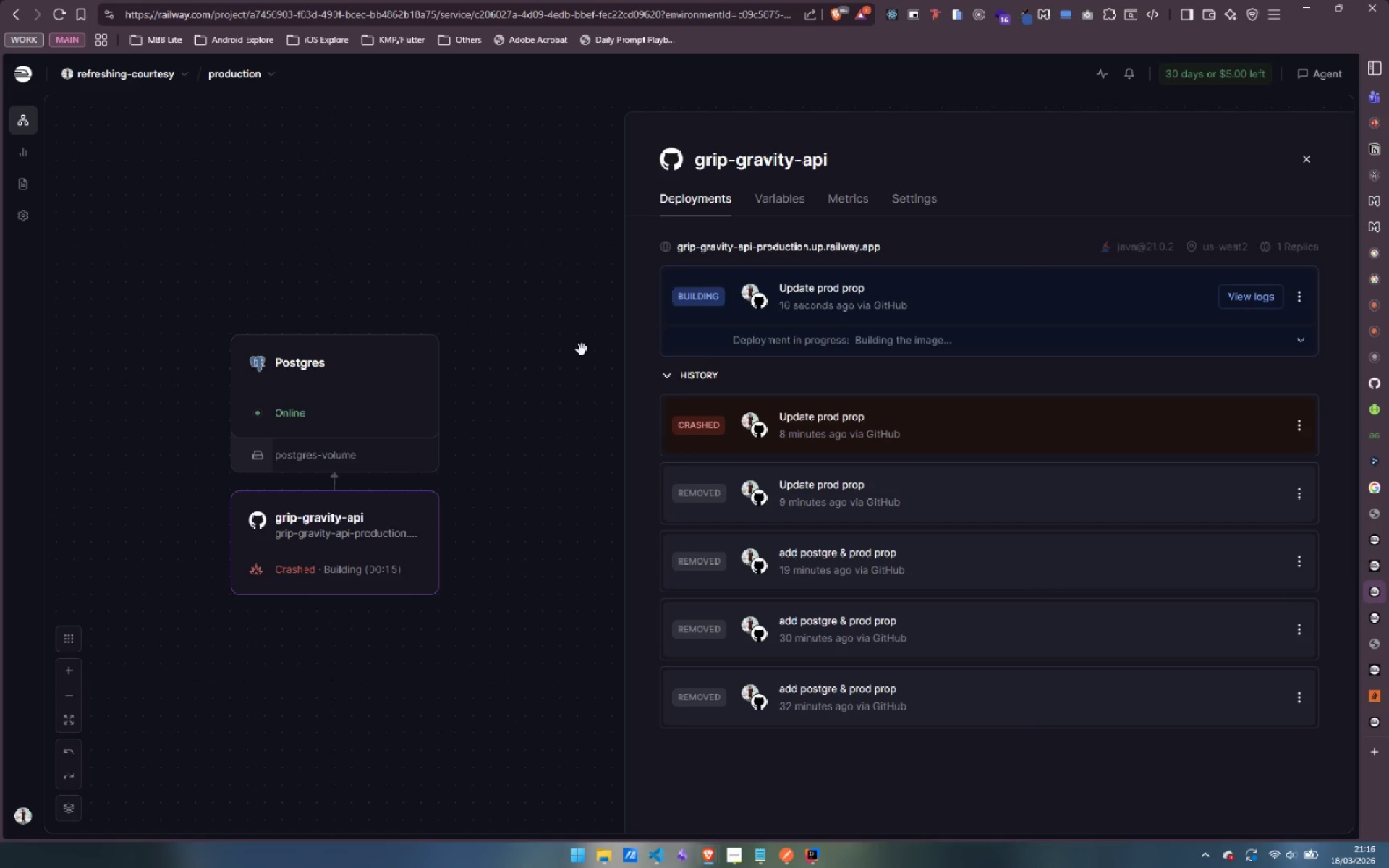 
left_click([1298, 336])
 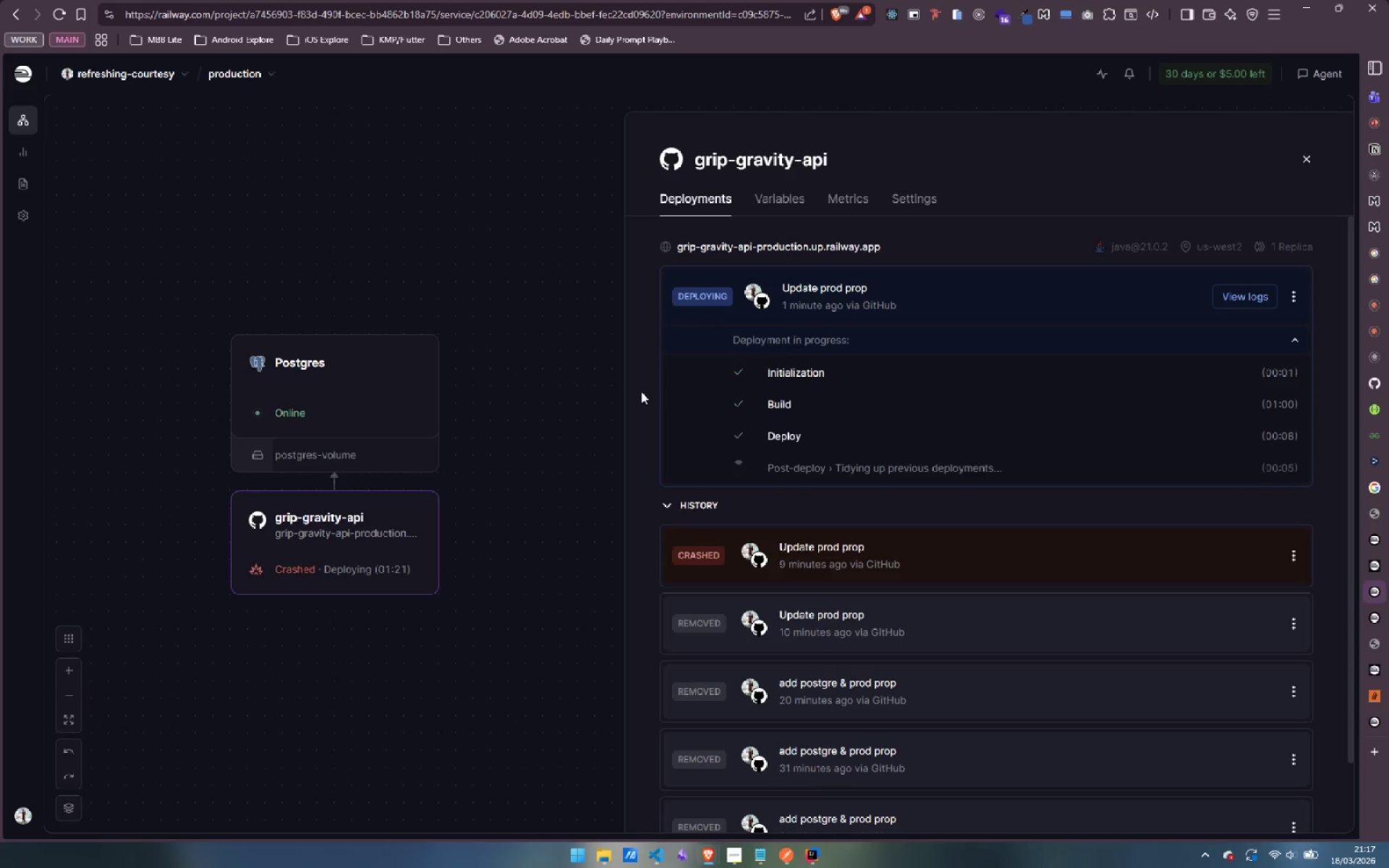 
wait(66.0)
 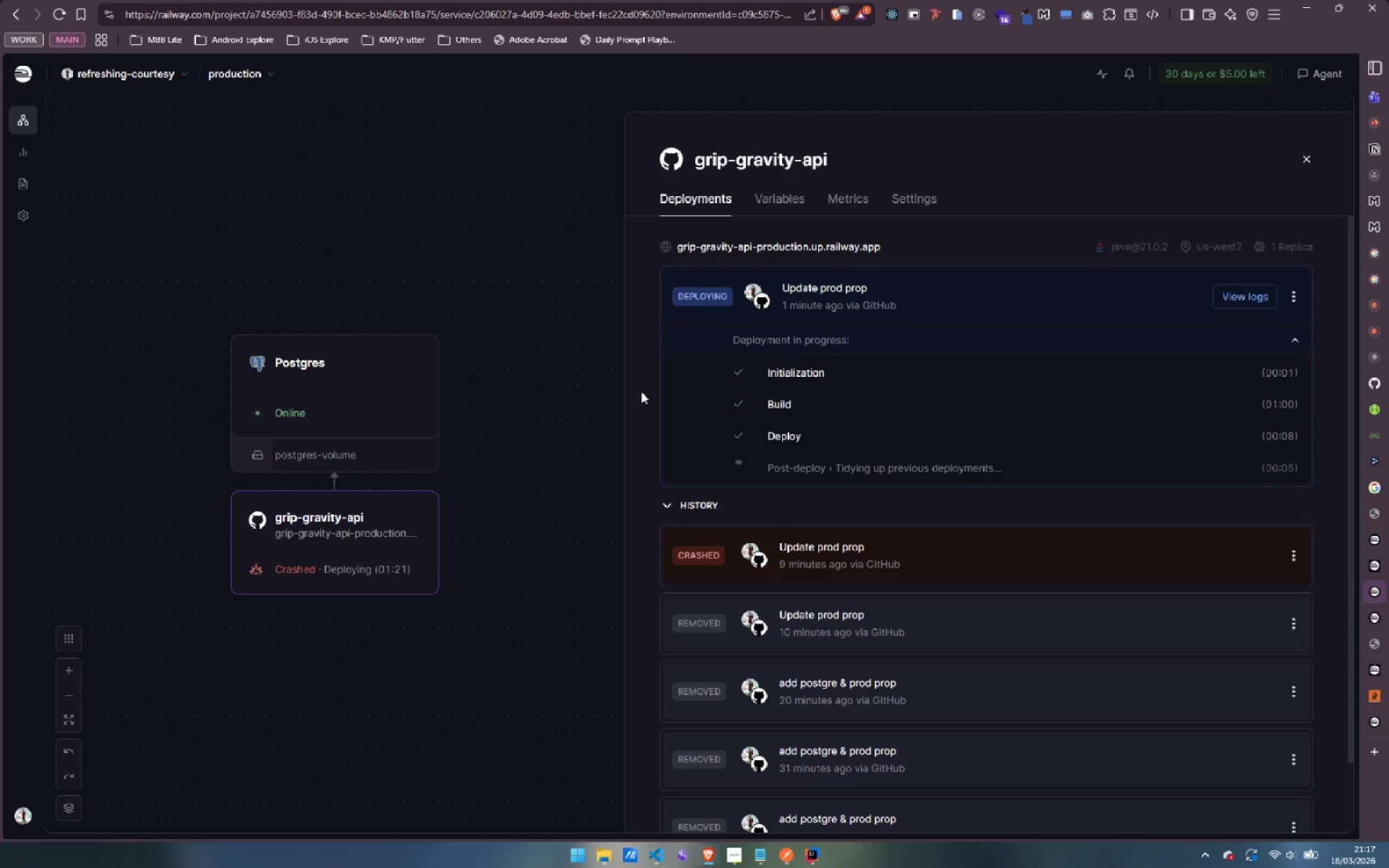 
left_click([1303, 642])
 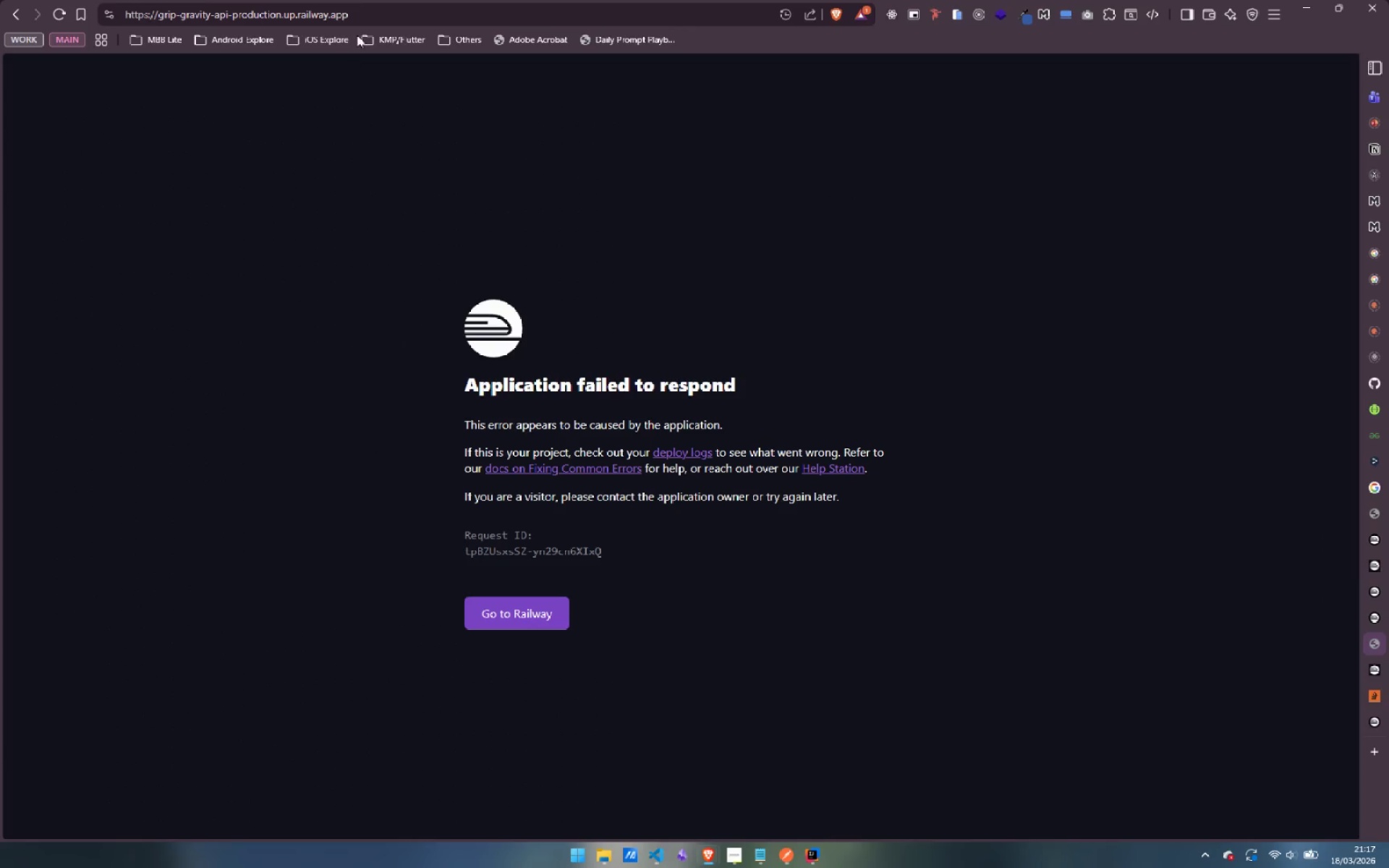 
left_click([357, 9])
 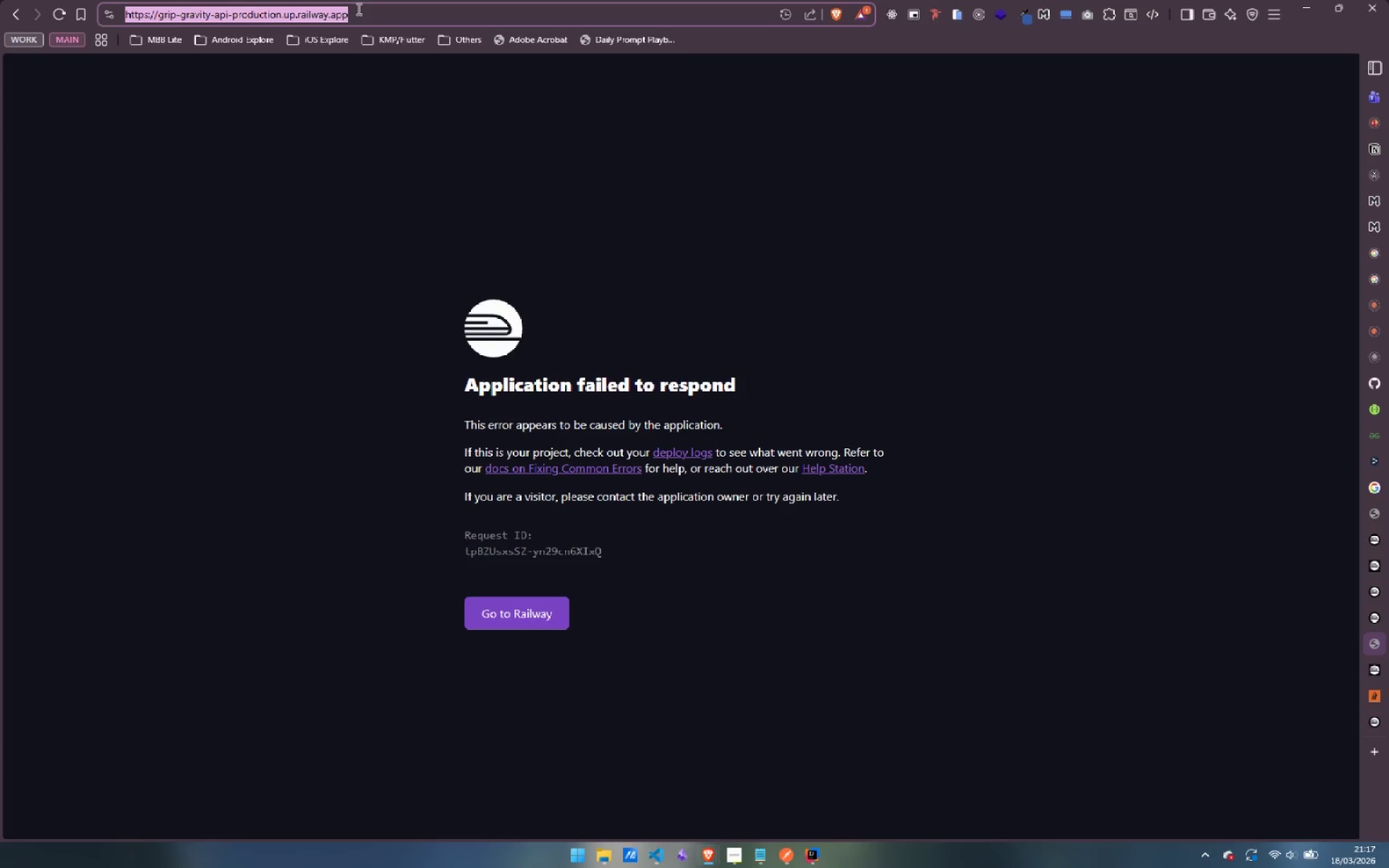 
key(Enter)
 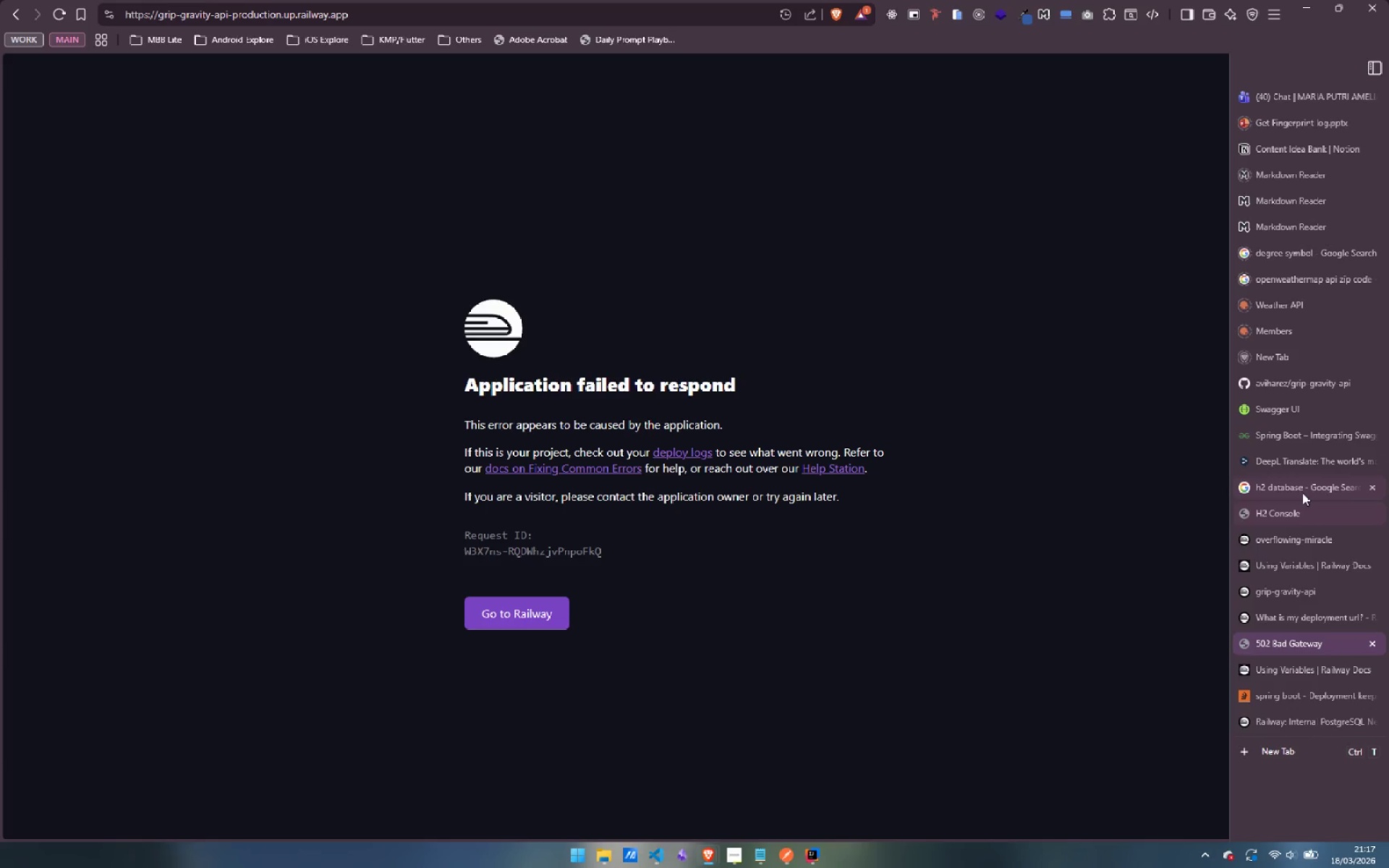 
wait(6.91)
 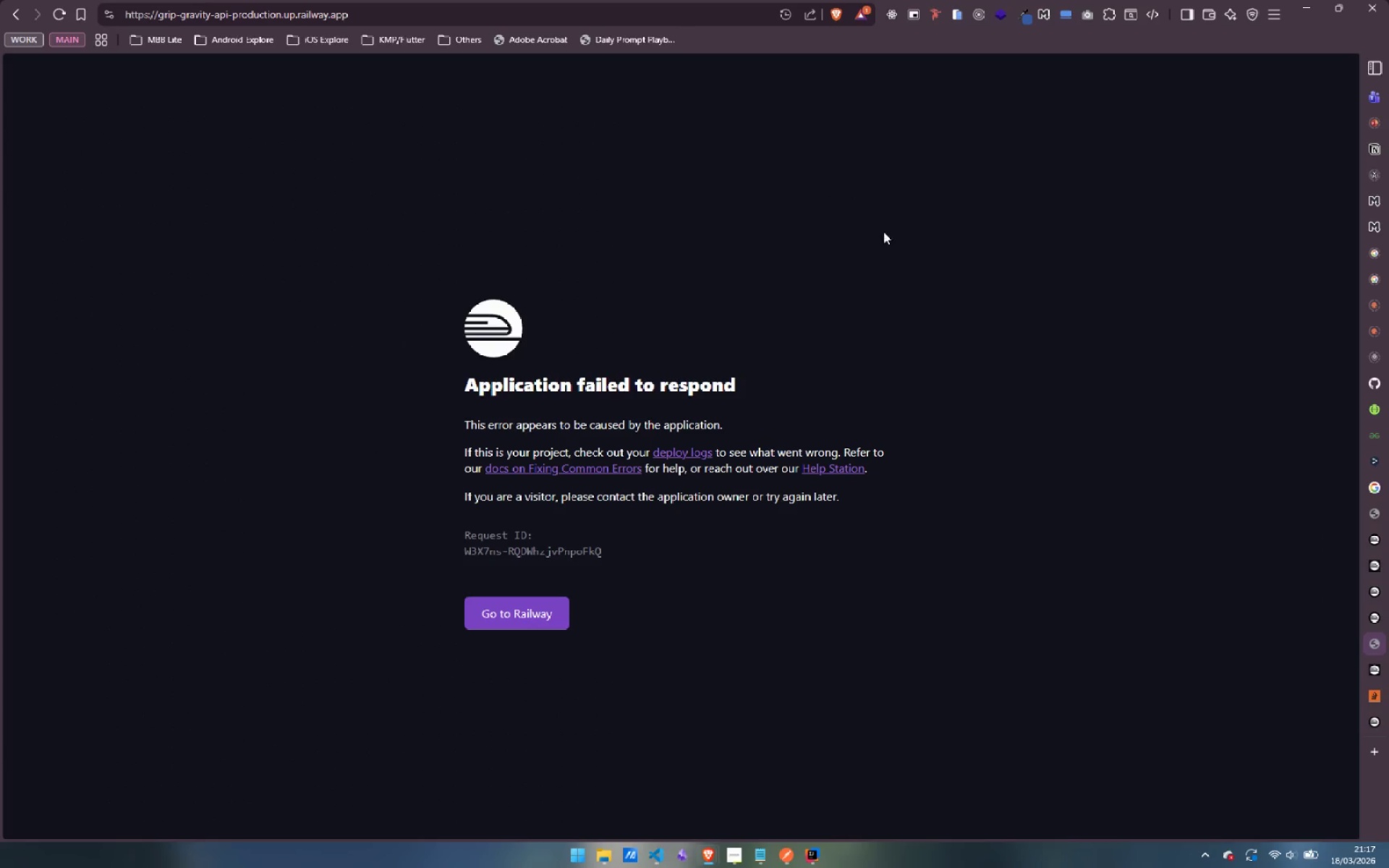 
left_click([1298, 592])
 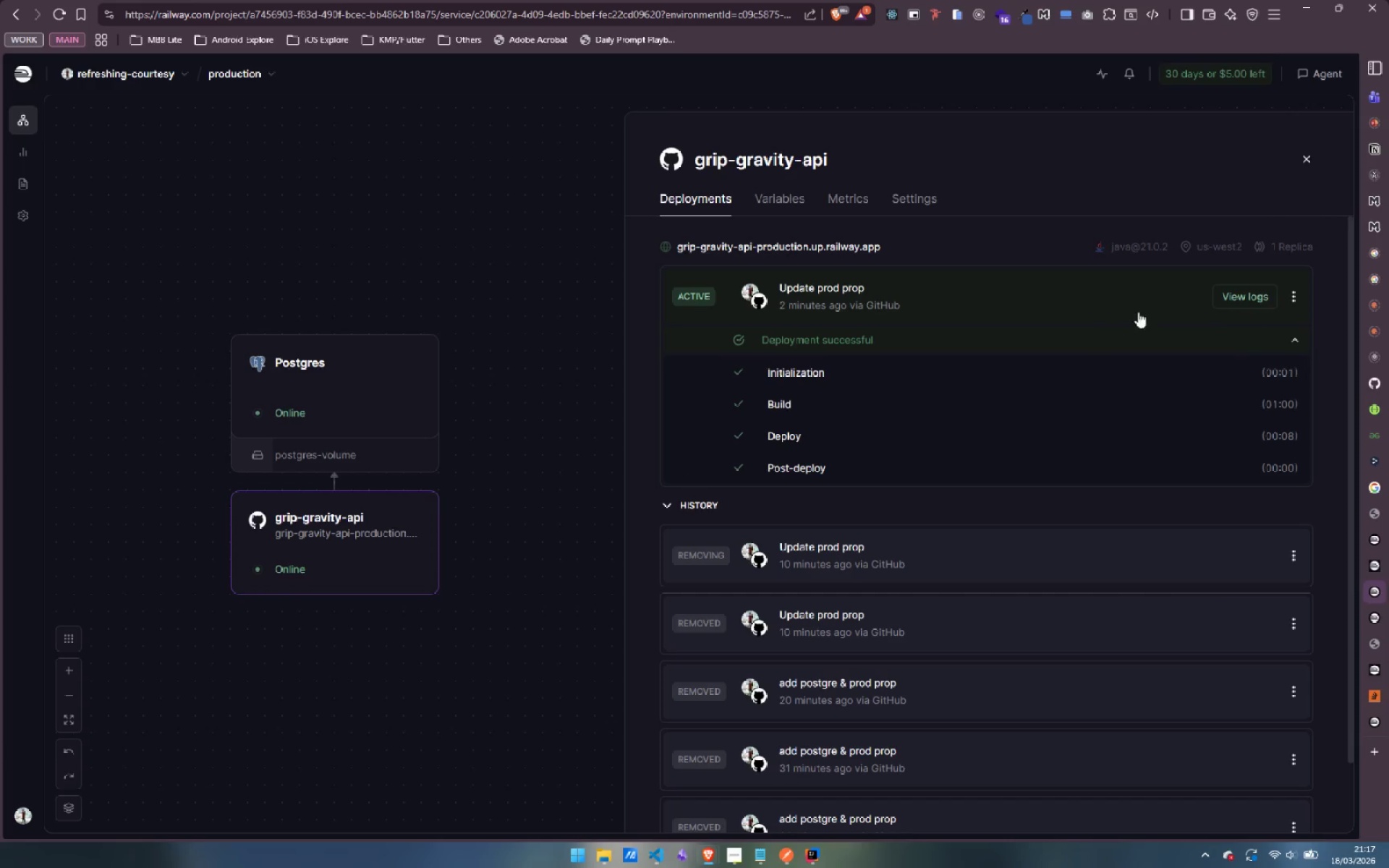 
left_click([1237, 292])
 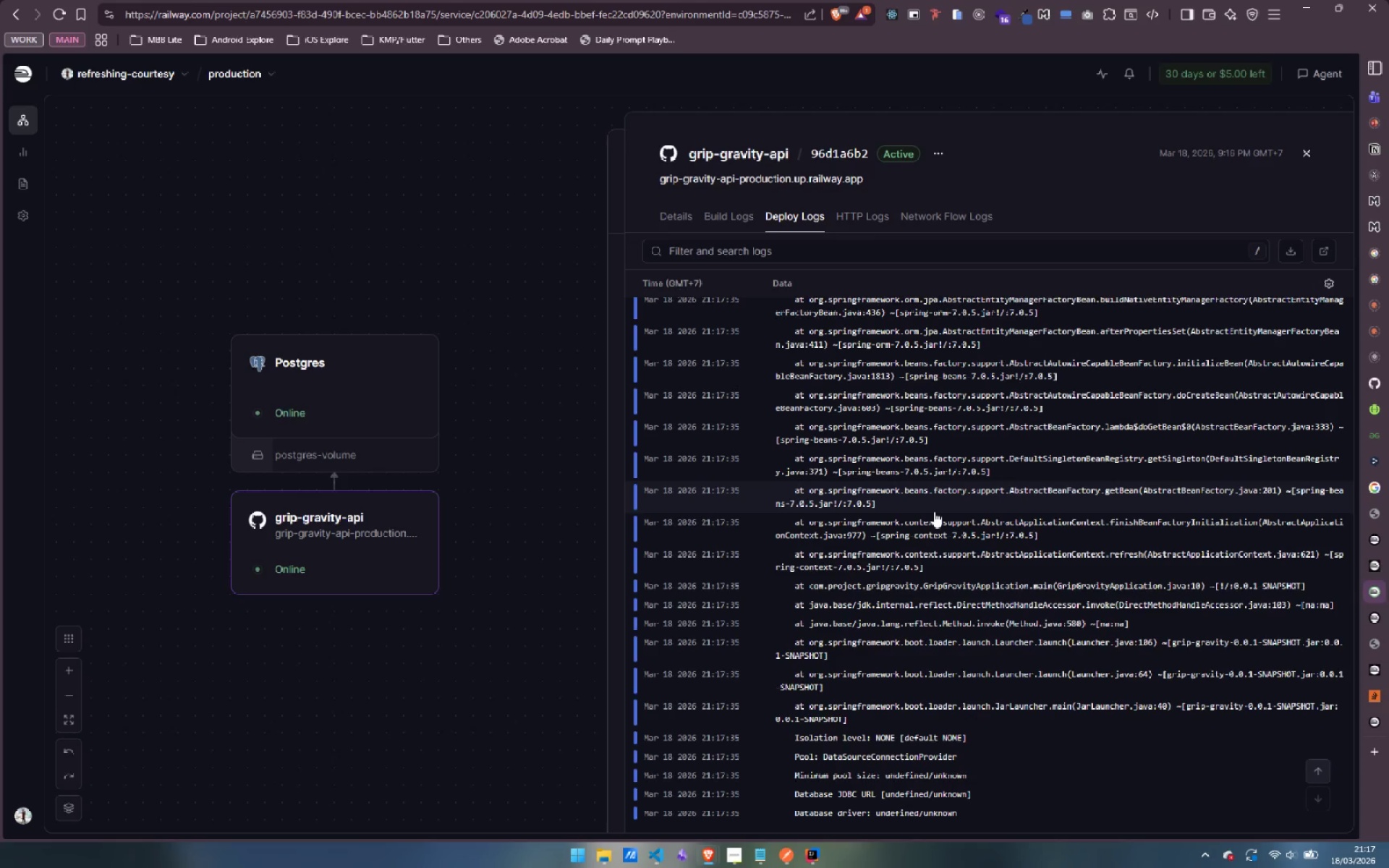 
wait(11.59)
 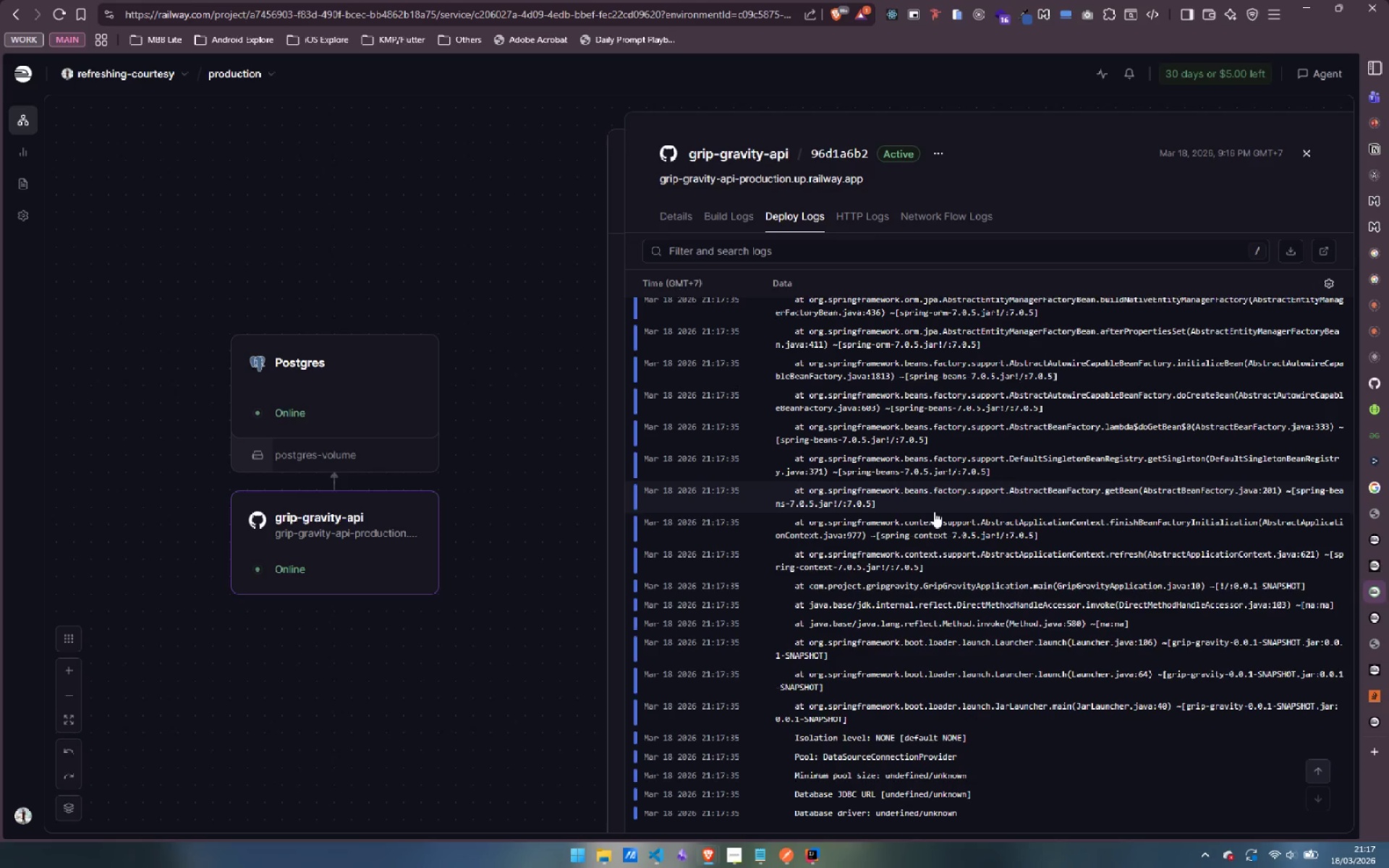 
scroll: coordinate [899, 525], scroll_direction: up, amount: 16.0
 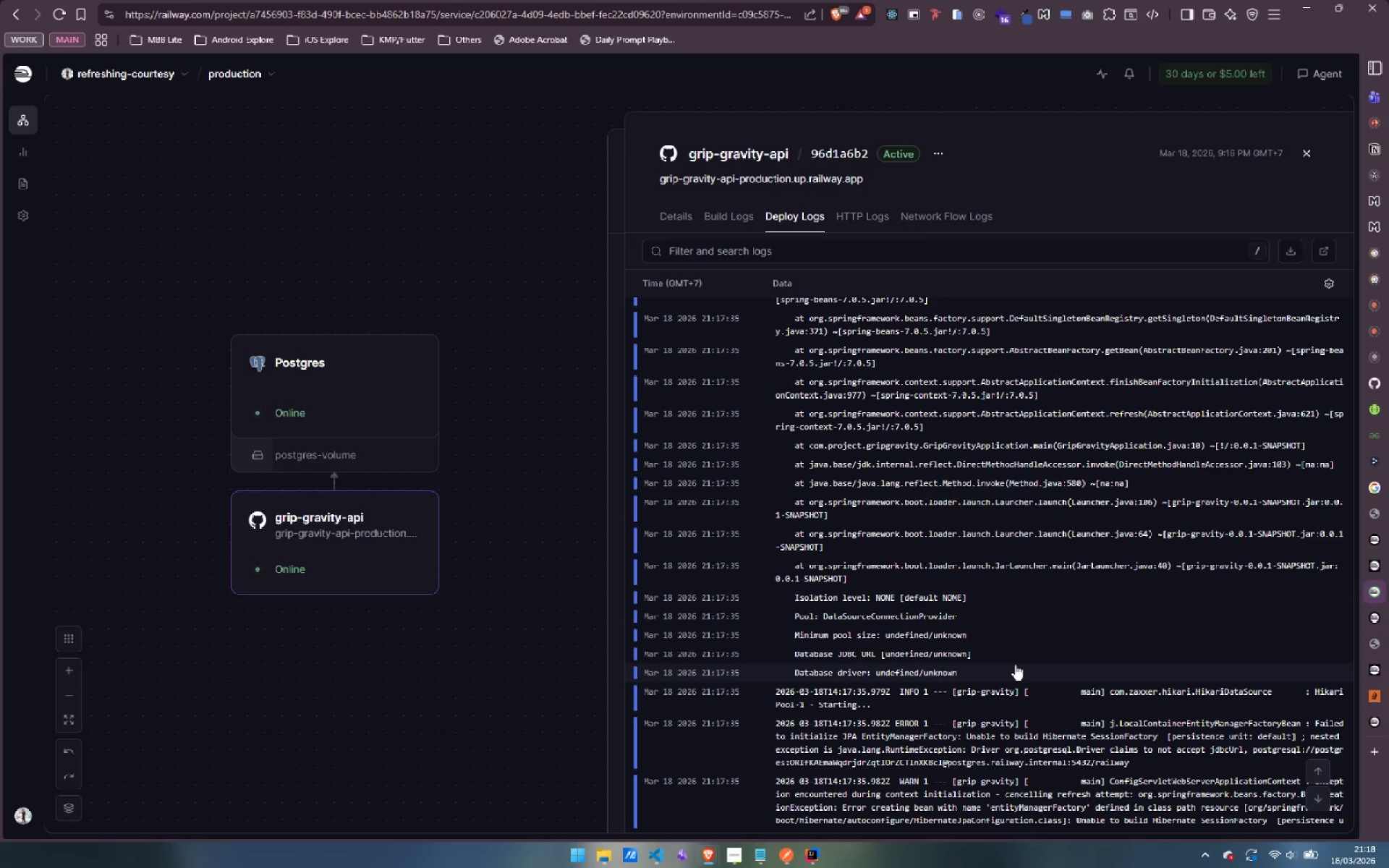 
wait(16.77)
 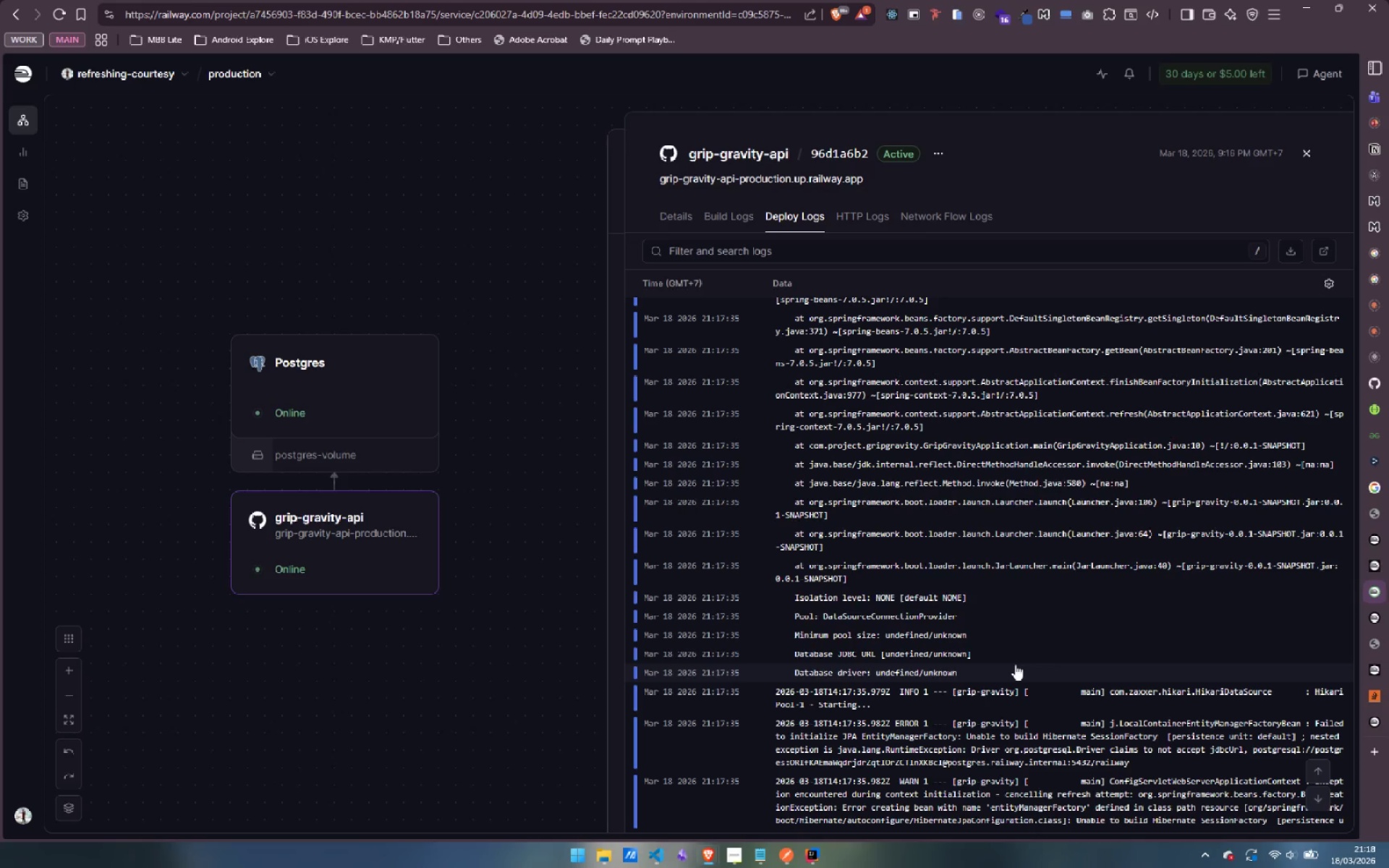 
scroll: coordinate [965, 603], scroll_direction: down, amount: 40.0
 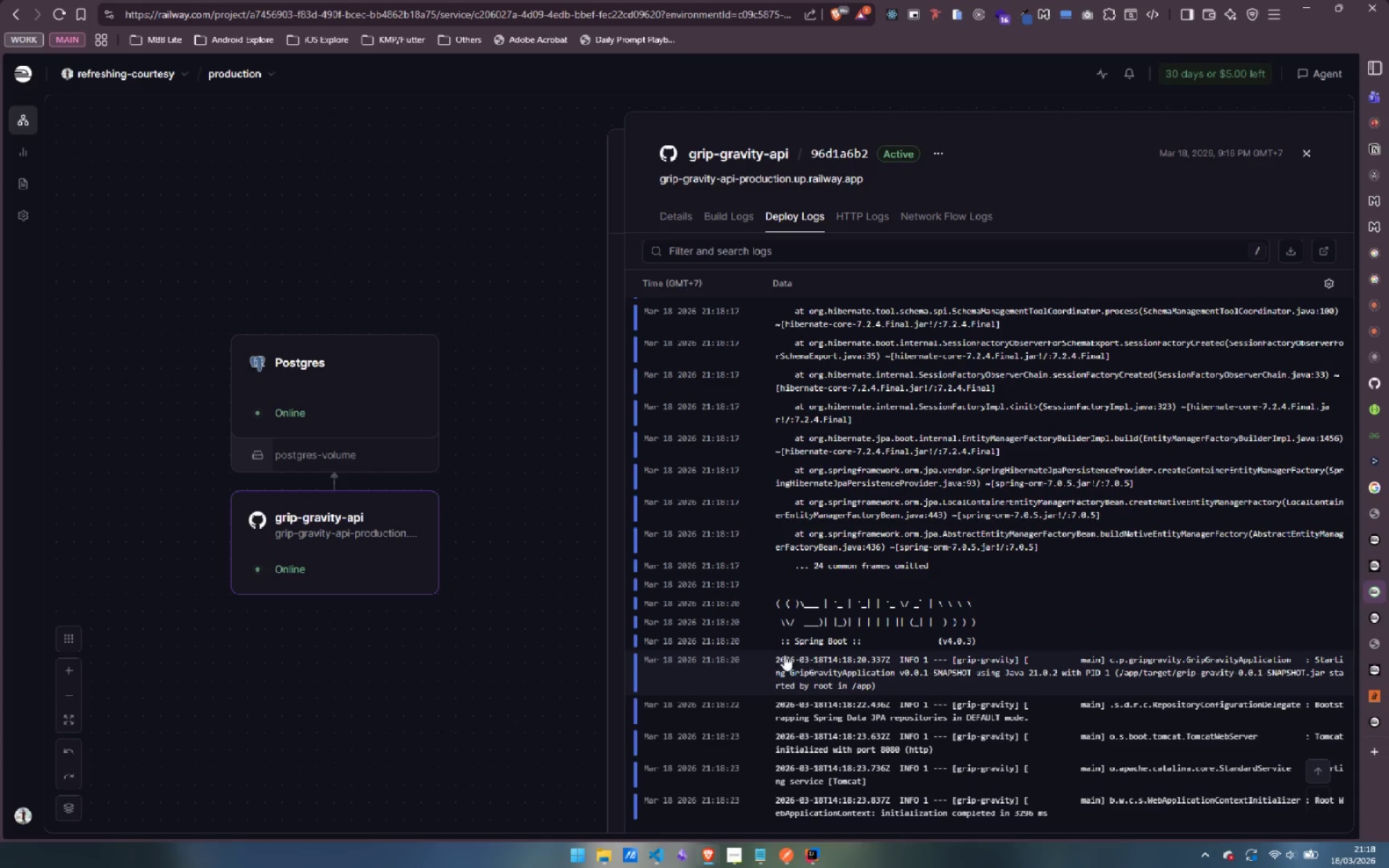 
wait(25.92)
 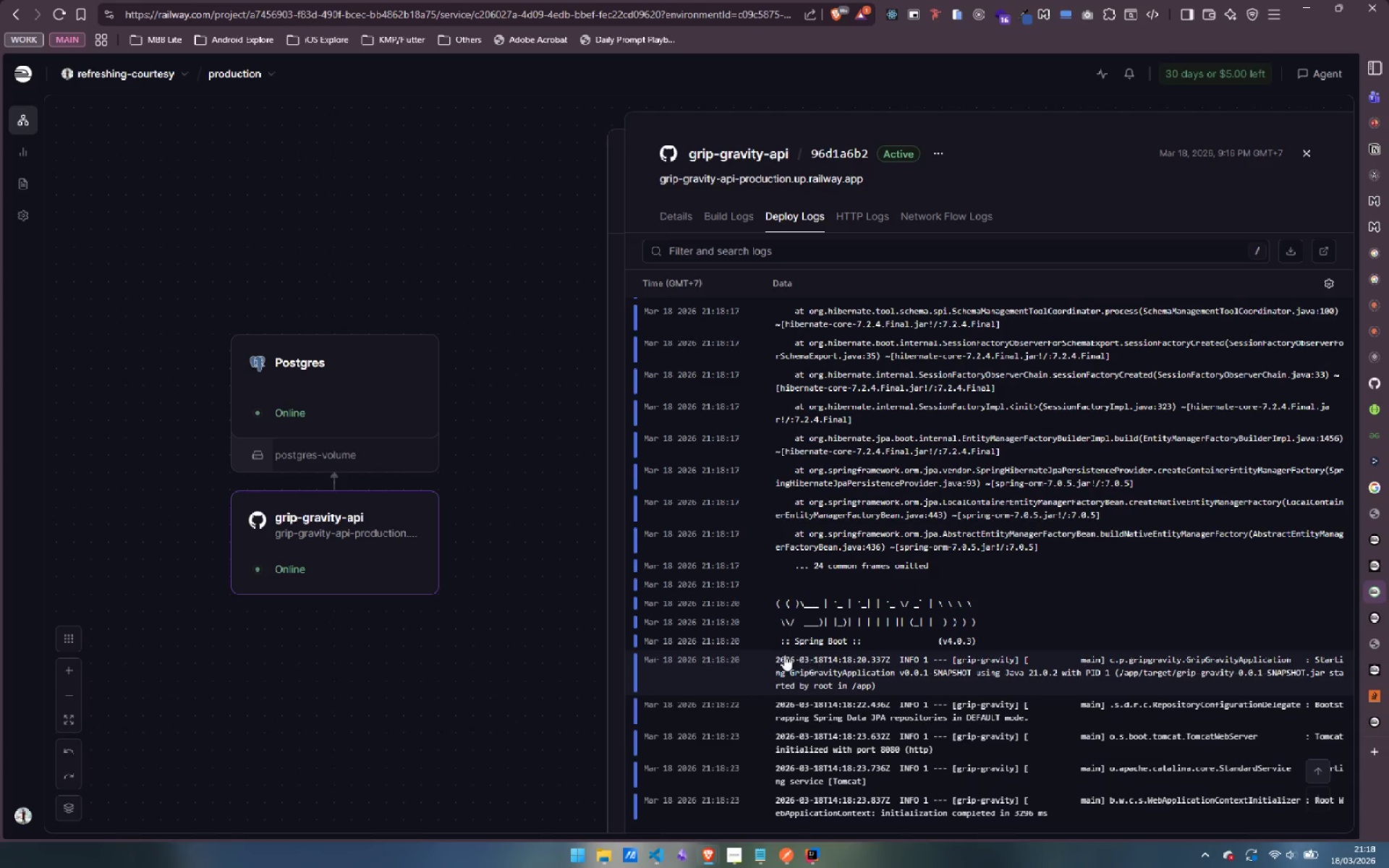 
scroll: coordinate [953, 700], scroll_direction: up, amount: 1.0
 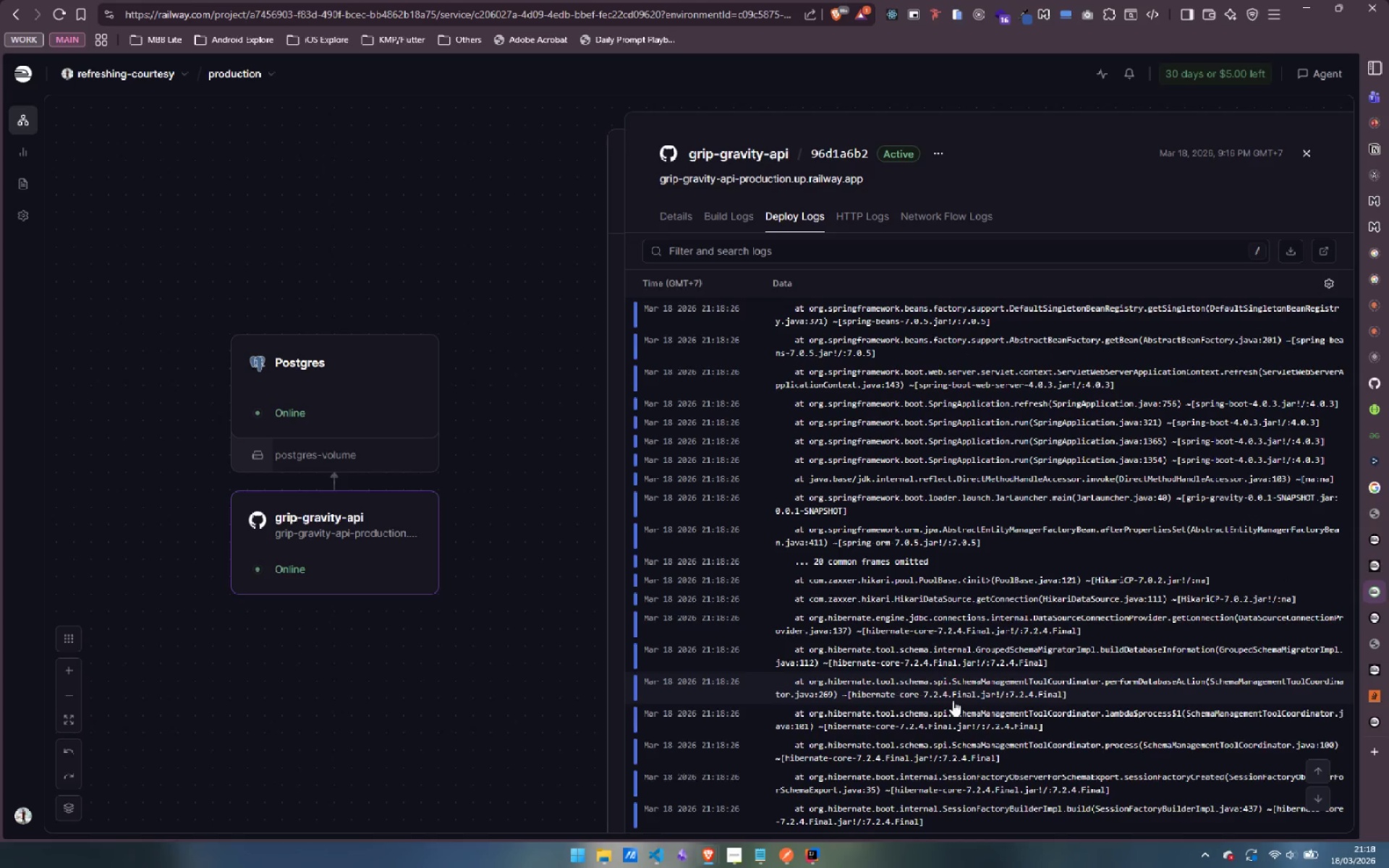 
wait(6.43)
 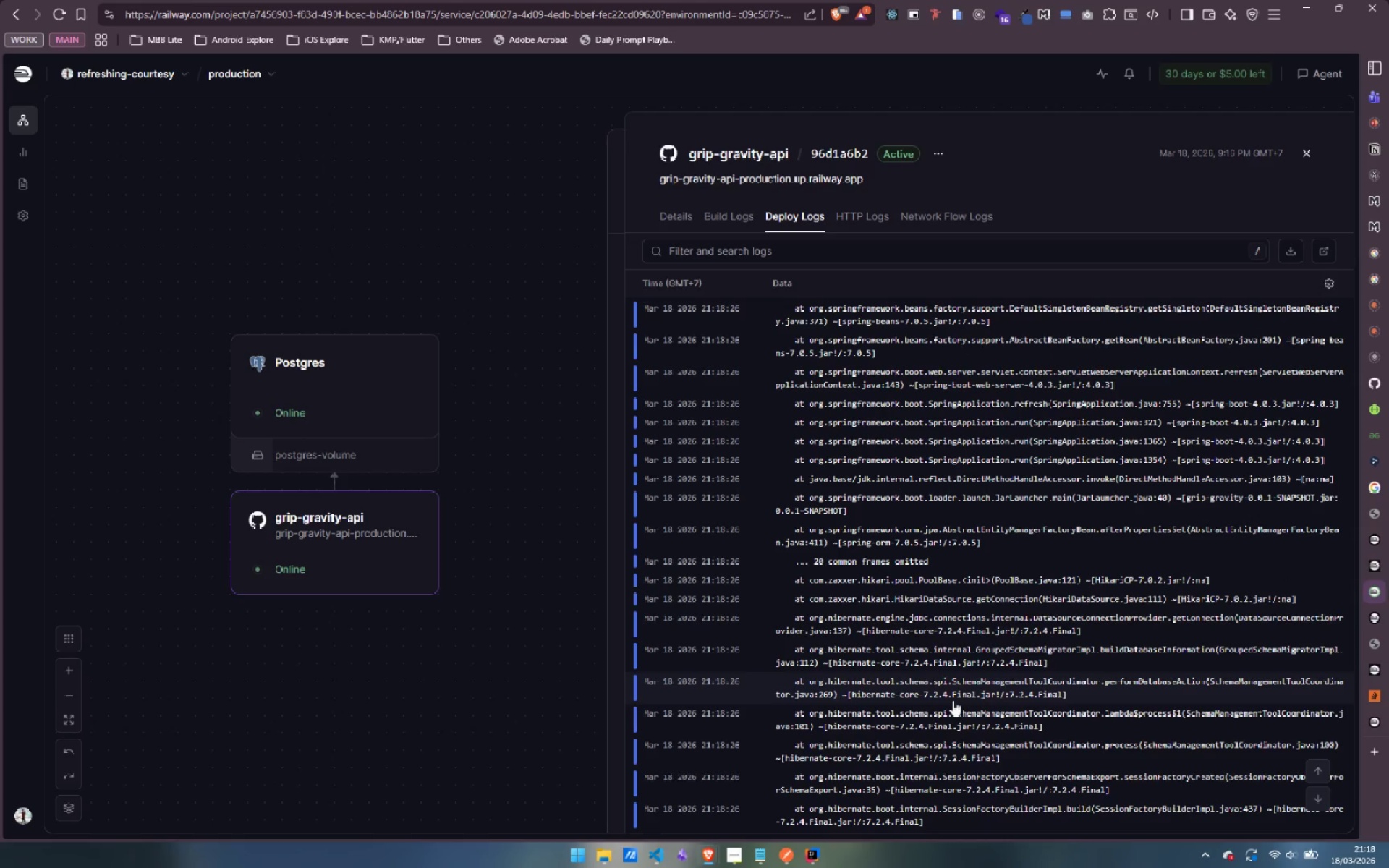 
scroll: coordinate [953, 700], scroll_direction: up, amount: 3.0
 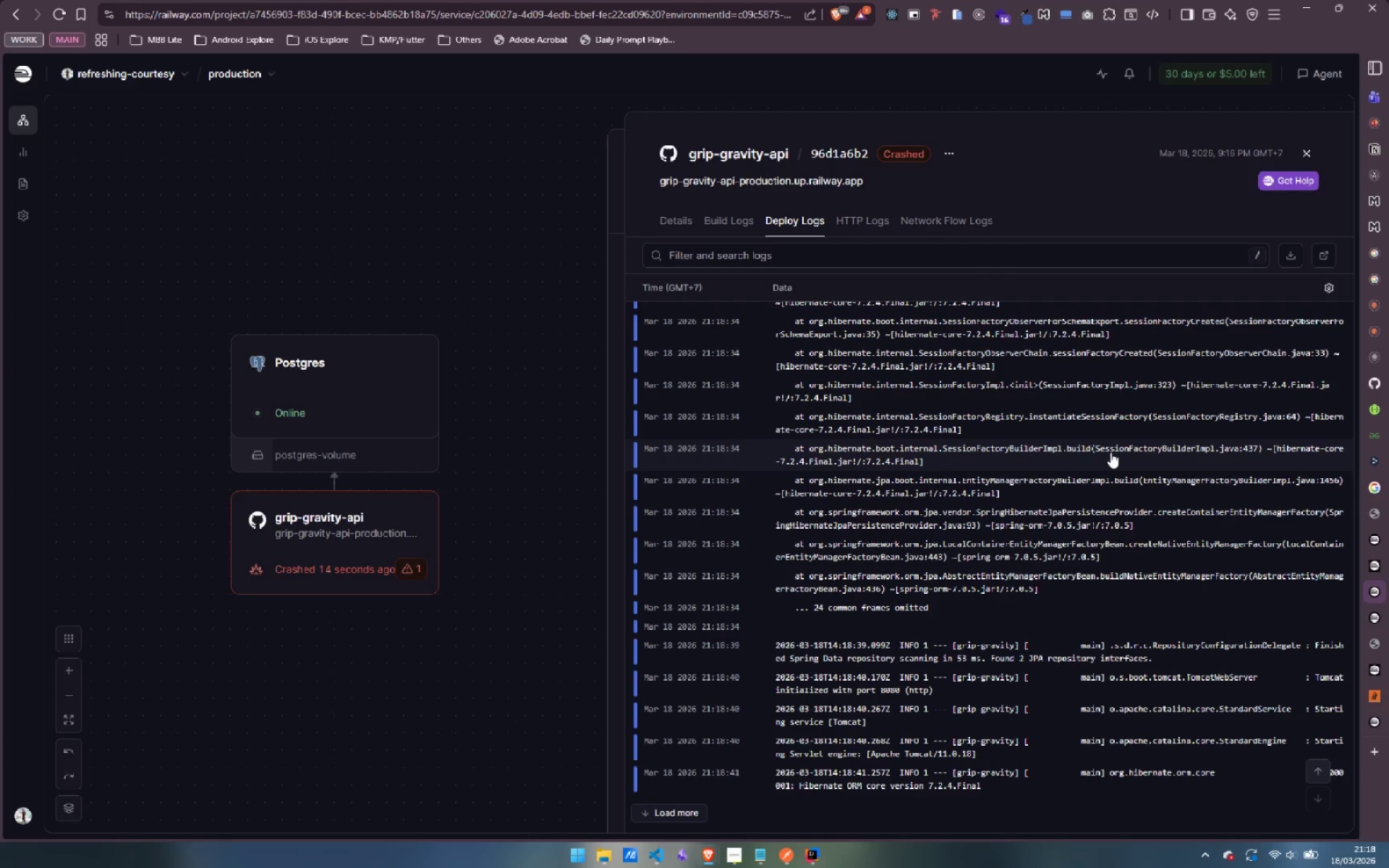 
wait(16.38)
 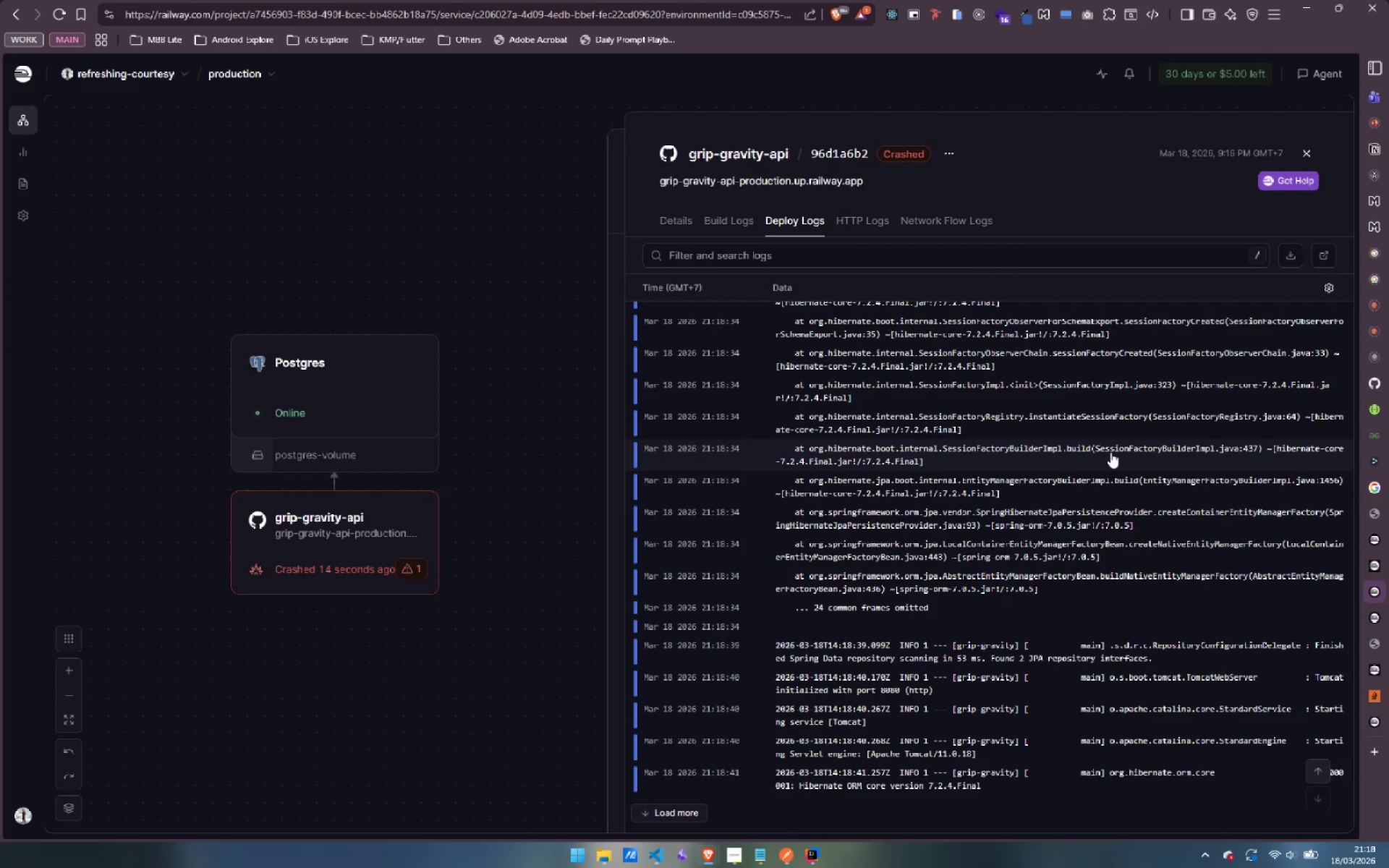 
scroll: coordinate [1000, 574], scroll_direction: down, amount: 3.0
 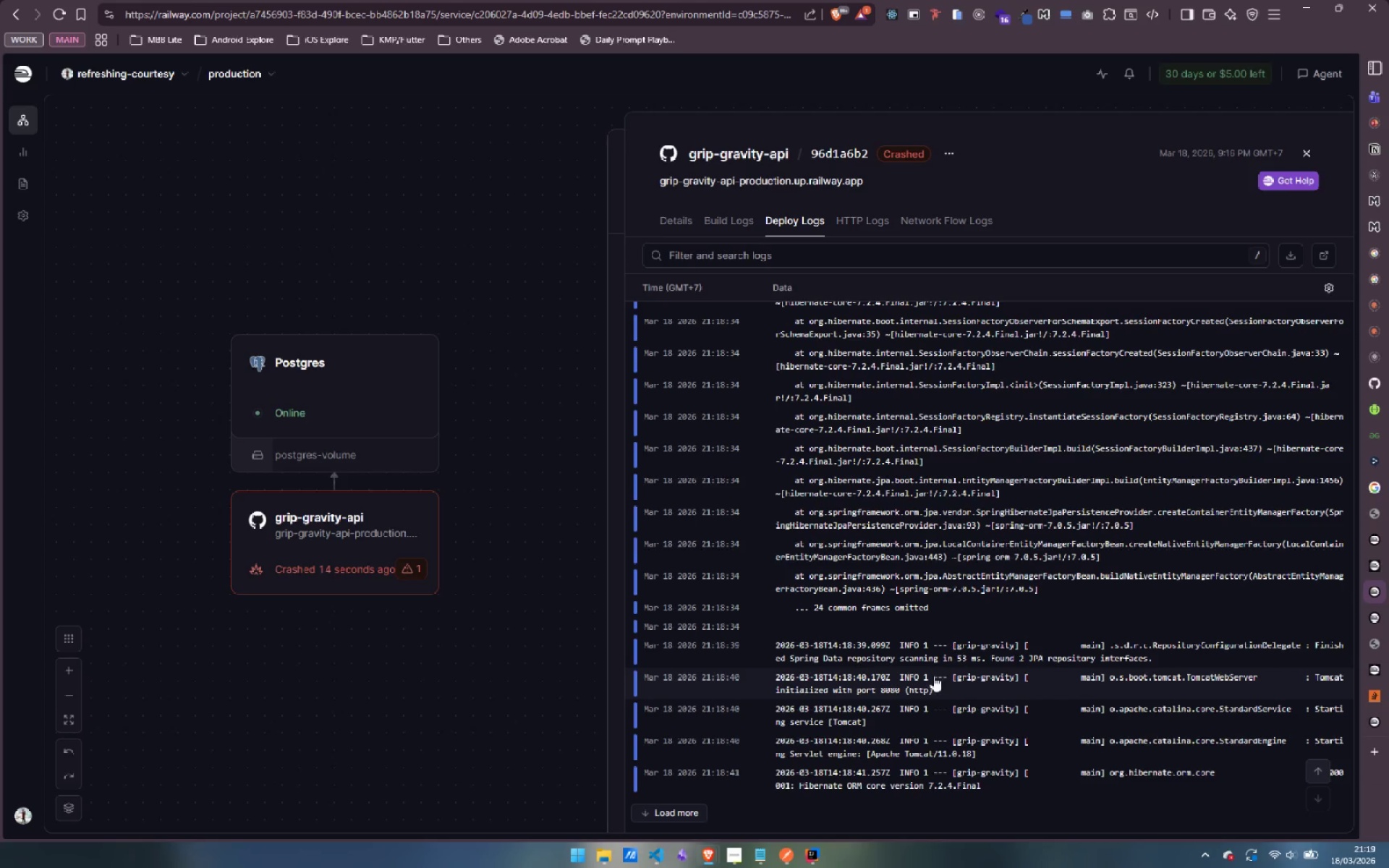 
wait(9.36)
 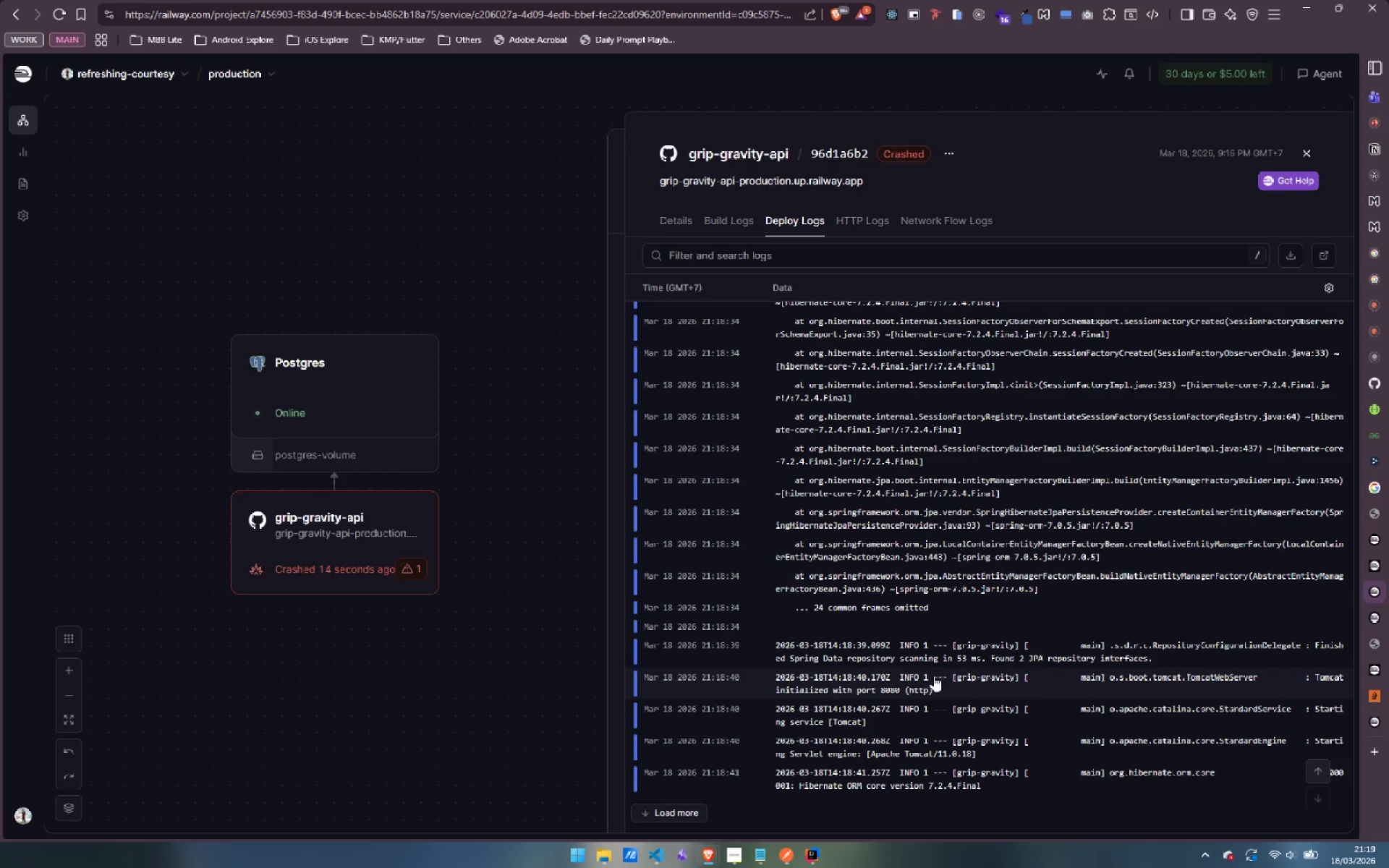 
left_click([1311, 153])
 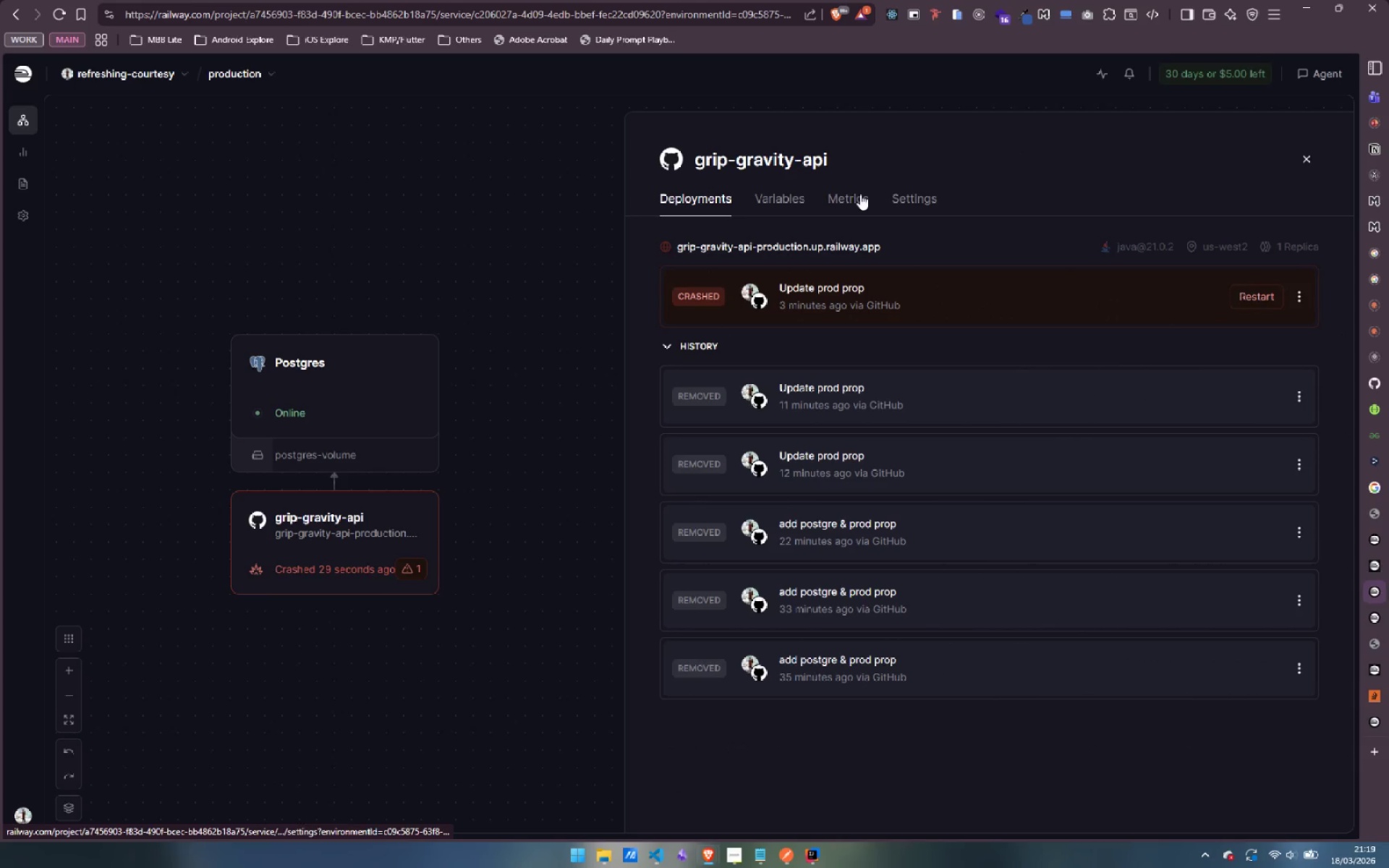 
left_click([802, 197])
 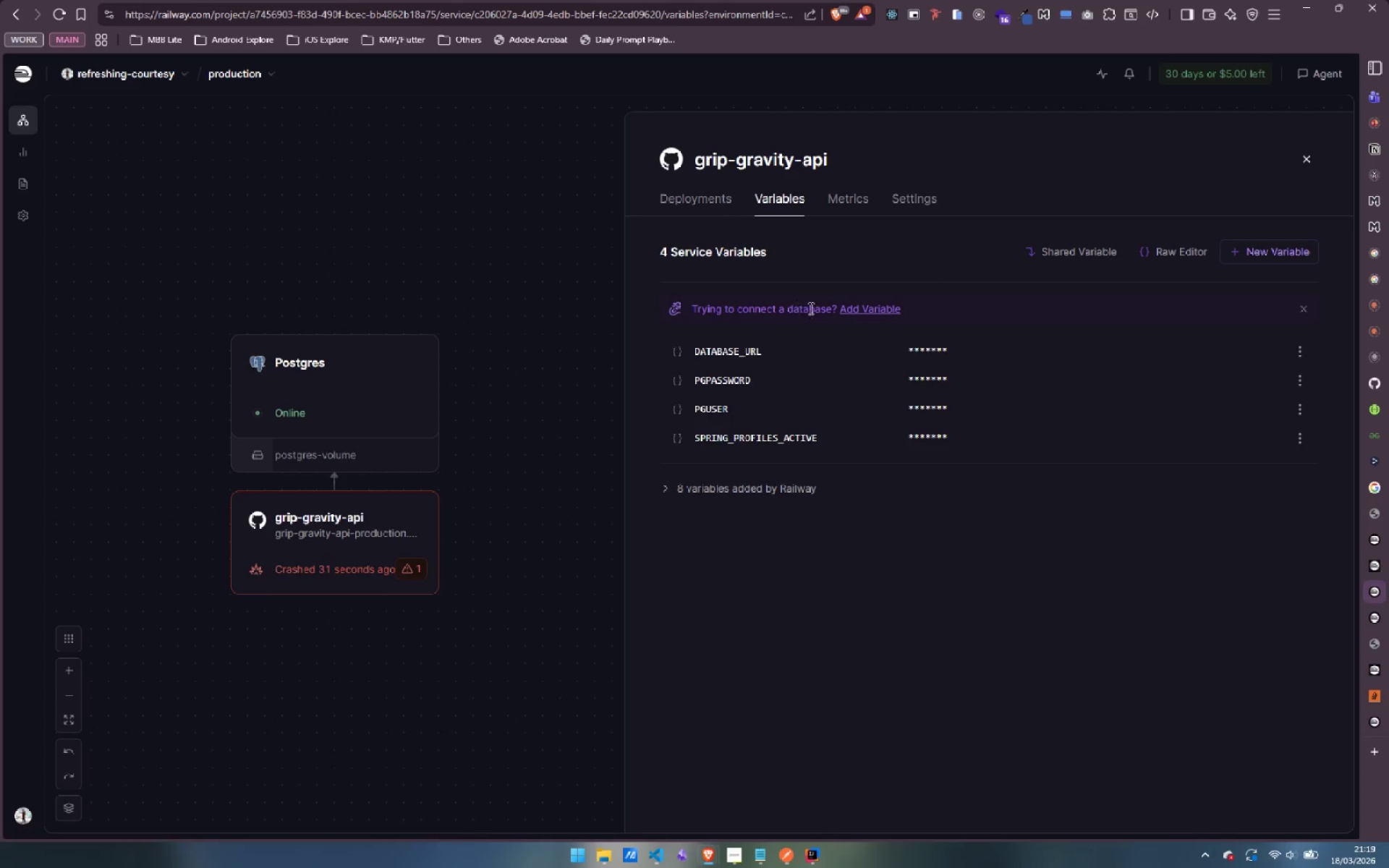 
left_click([878, 312])
 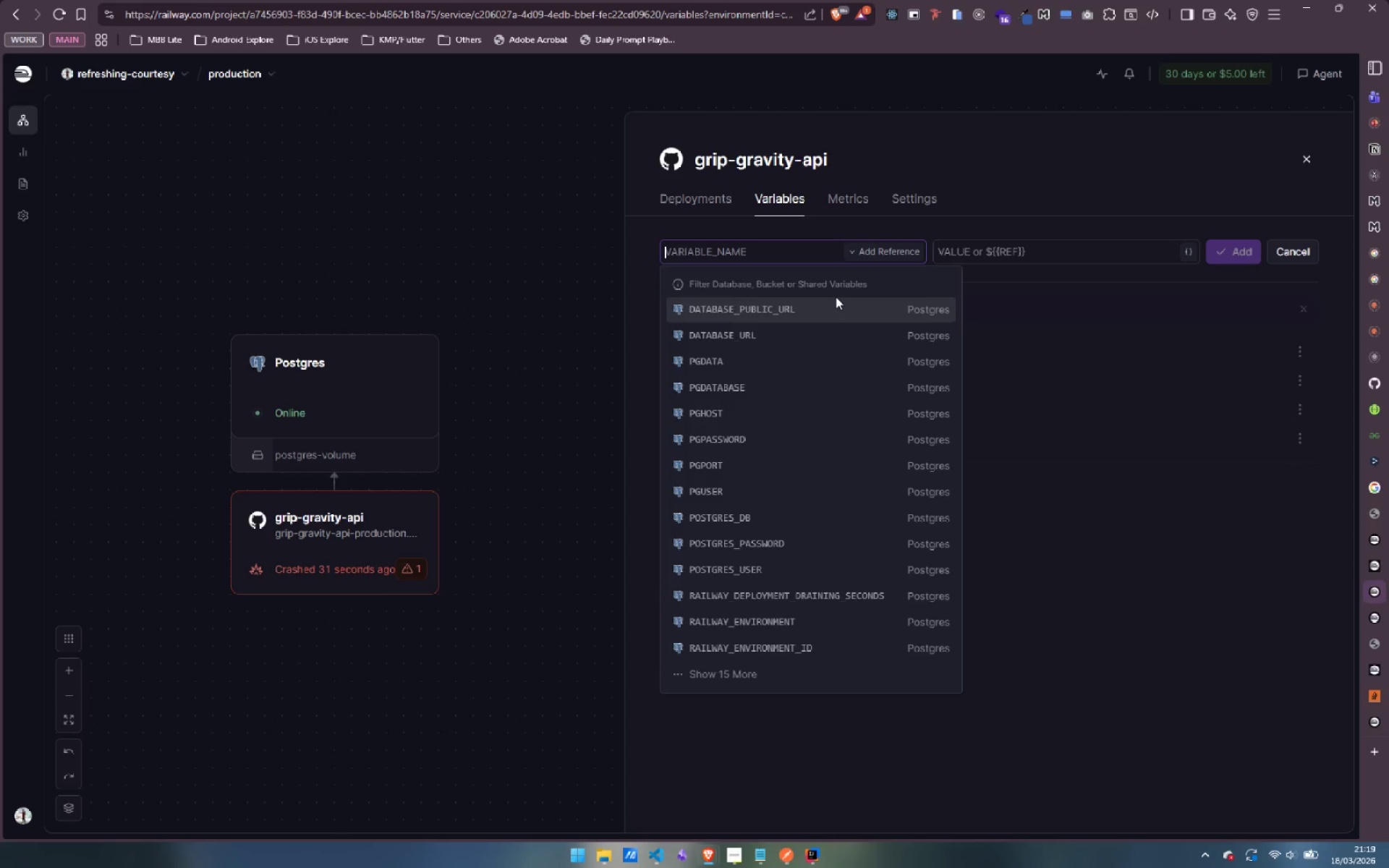 
wait(11.8)
 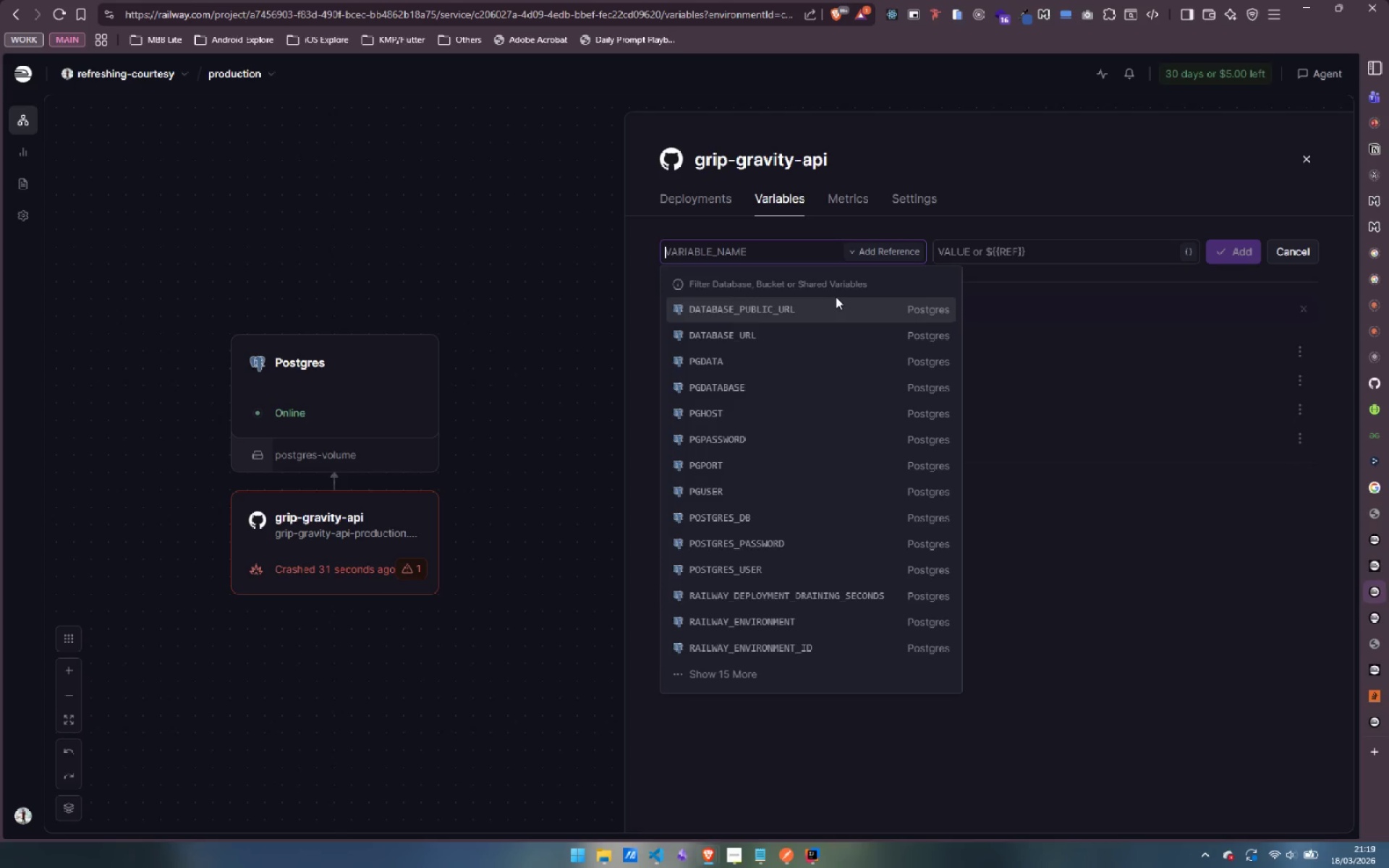 
left_click([1132, 693])
 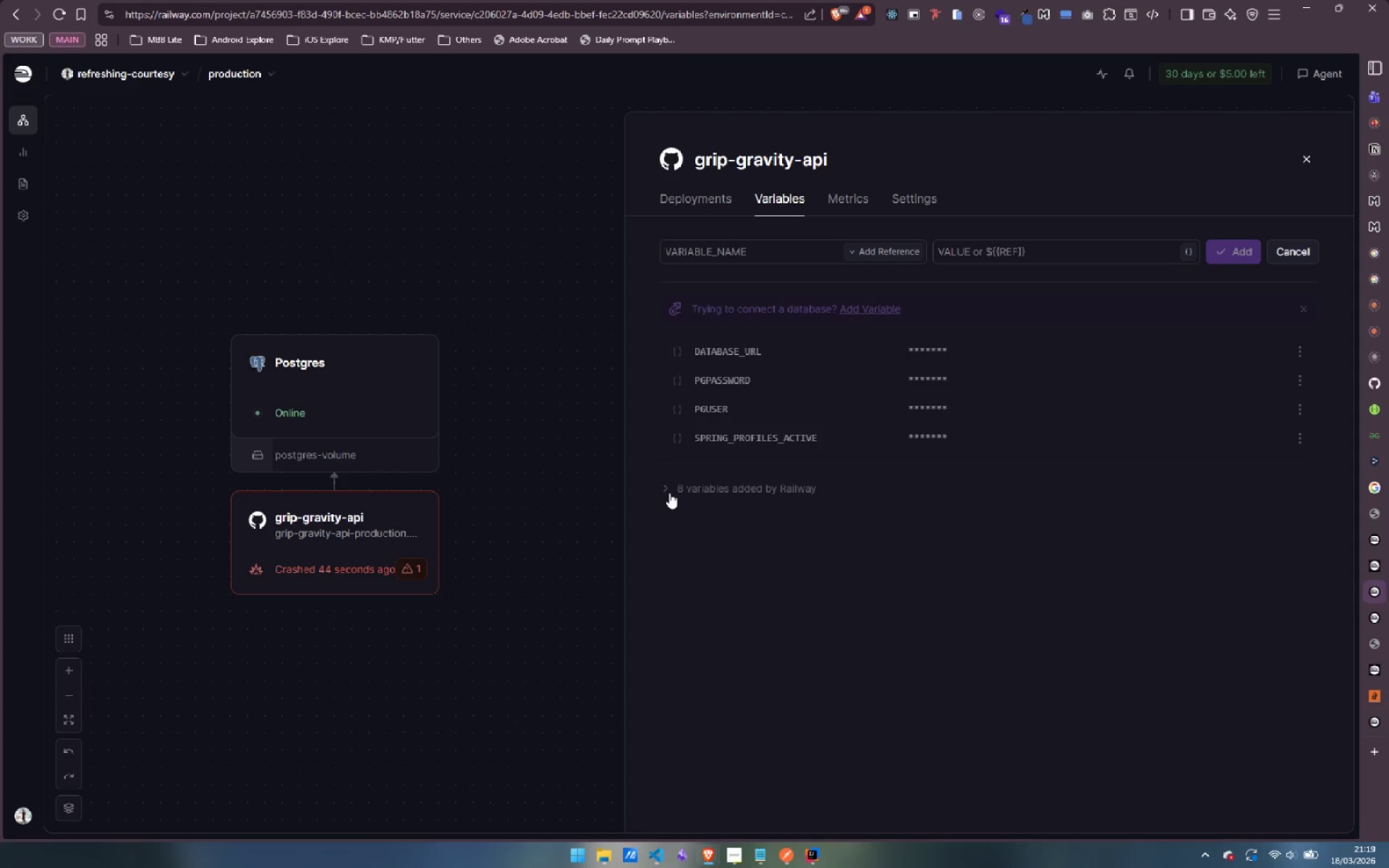 
wait(5.05)
 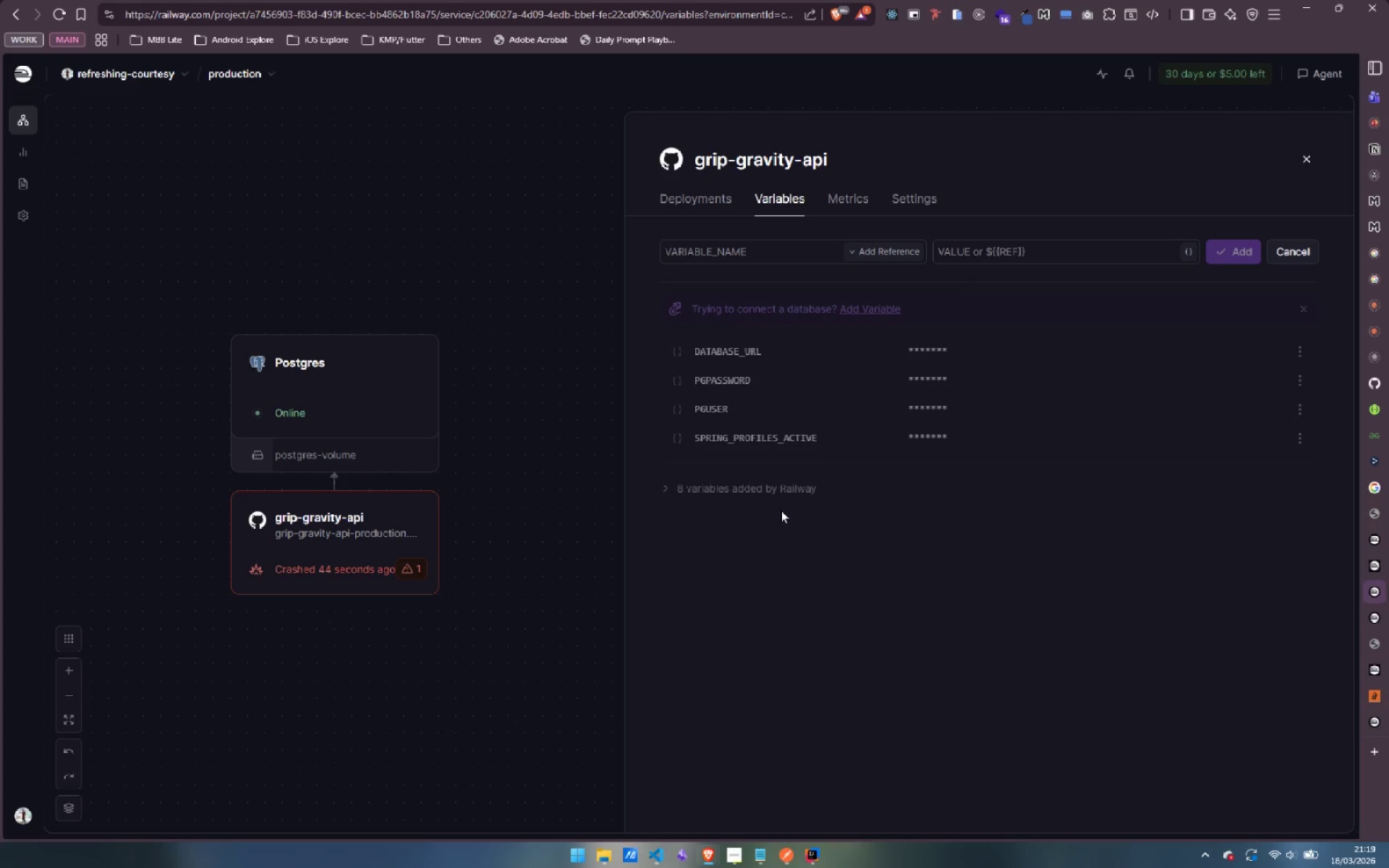 
left_click([354, 527])
 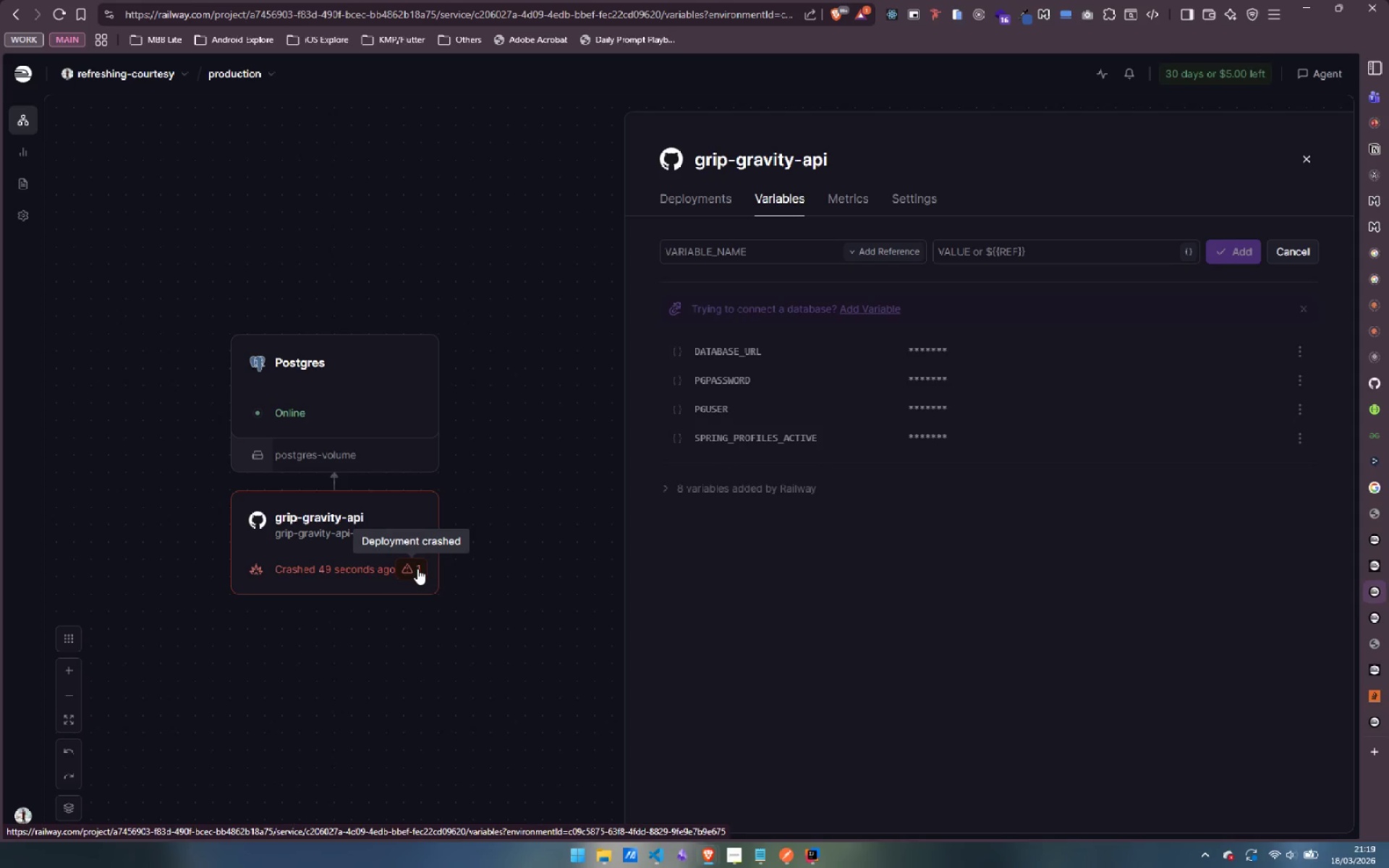 
left_click([417, 569])
 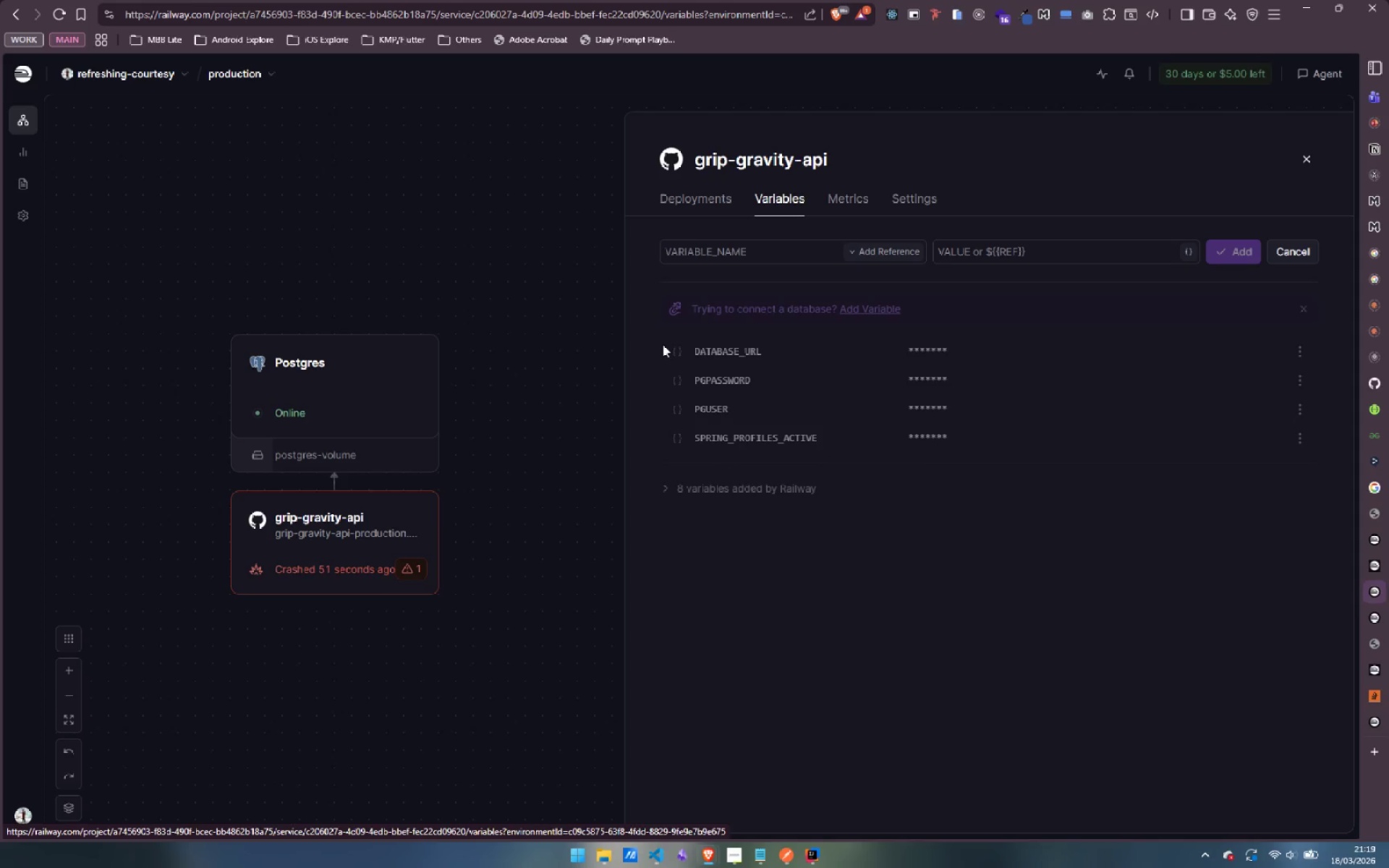 
left_click([685, 195])
 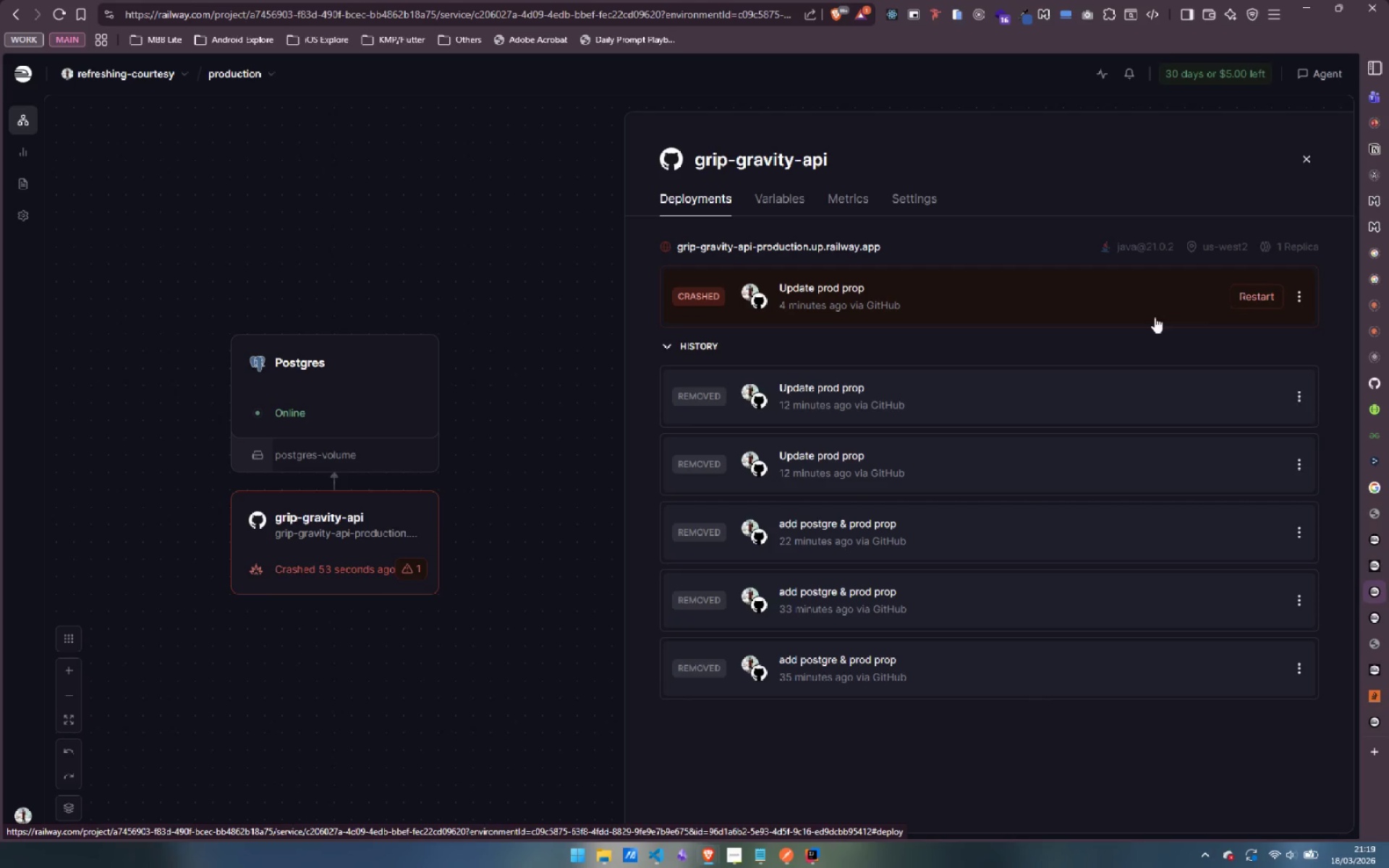 
left_click([1031, 278])
 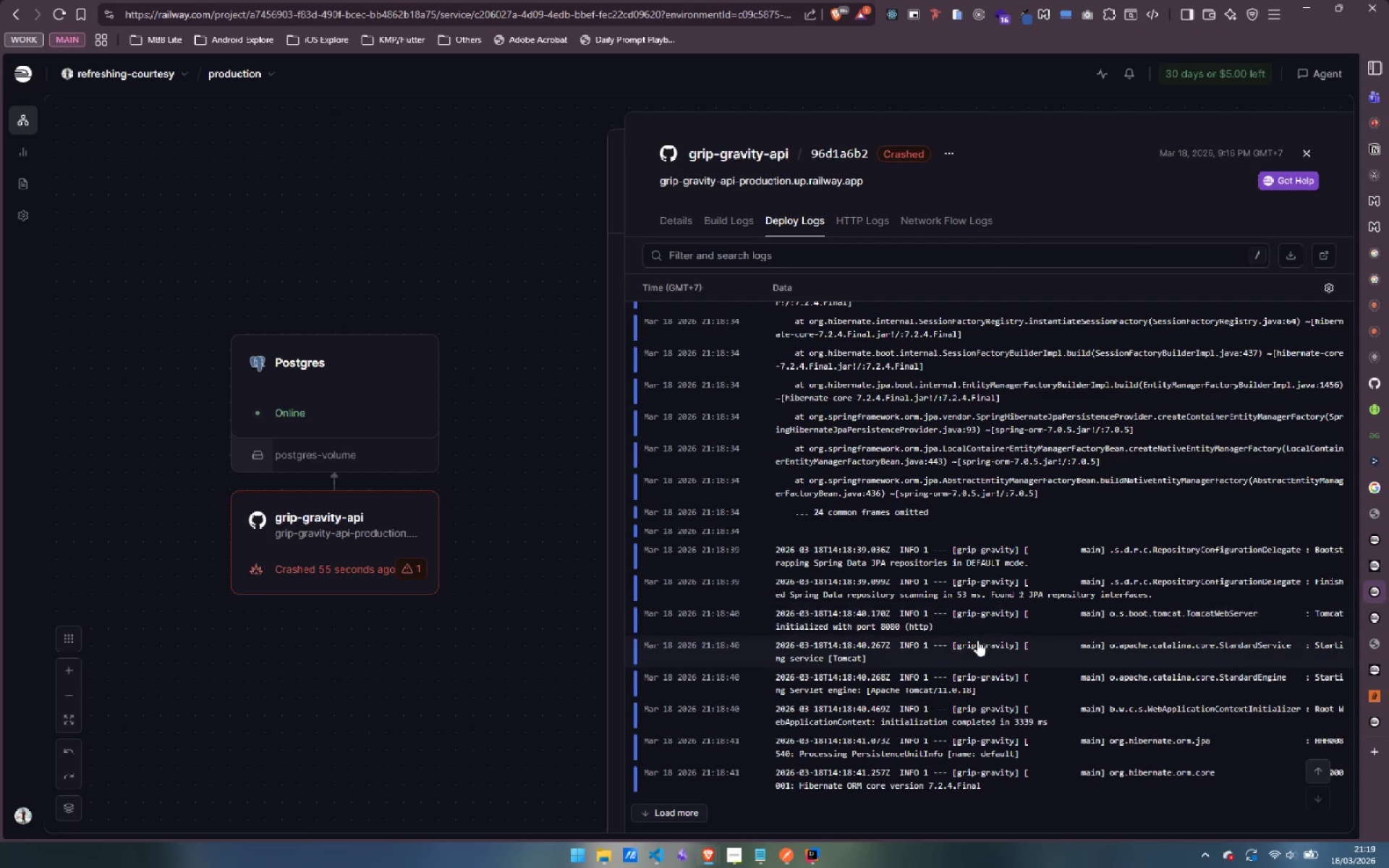 
scroll: coordinate [978, 642], scroll_direction: down, amount: 4.0
 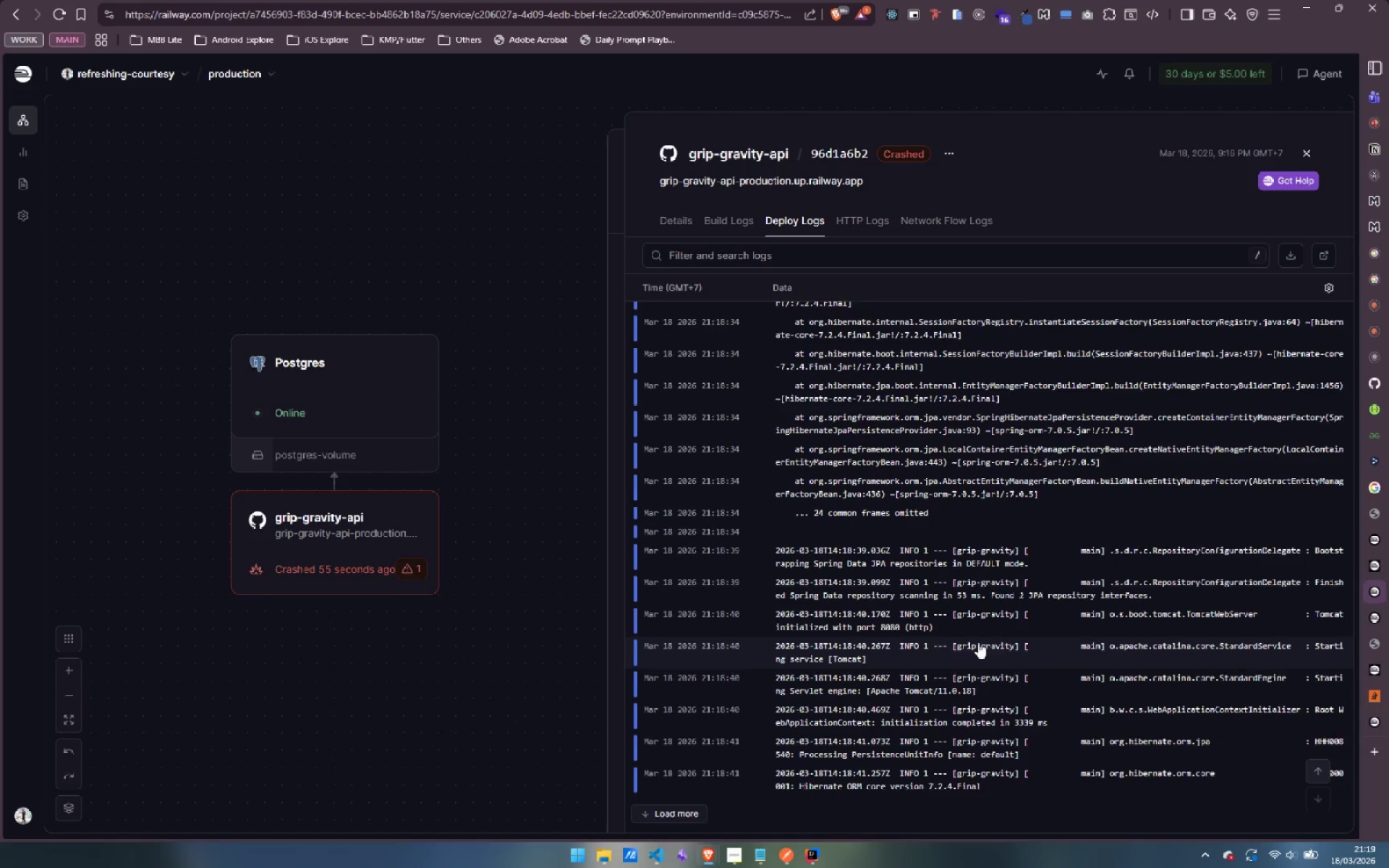 
scroll: coordinate [978, 642], scroll_direction: up, amount: 12.0
 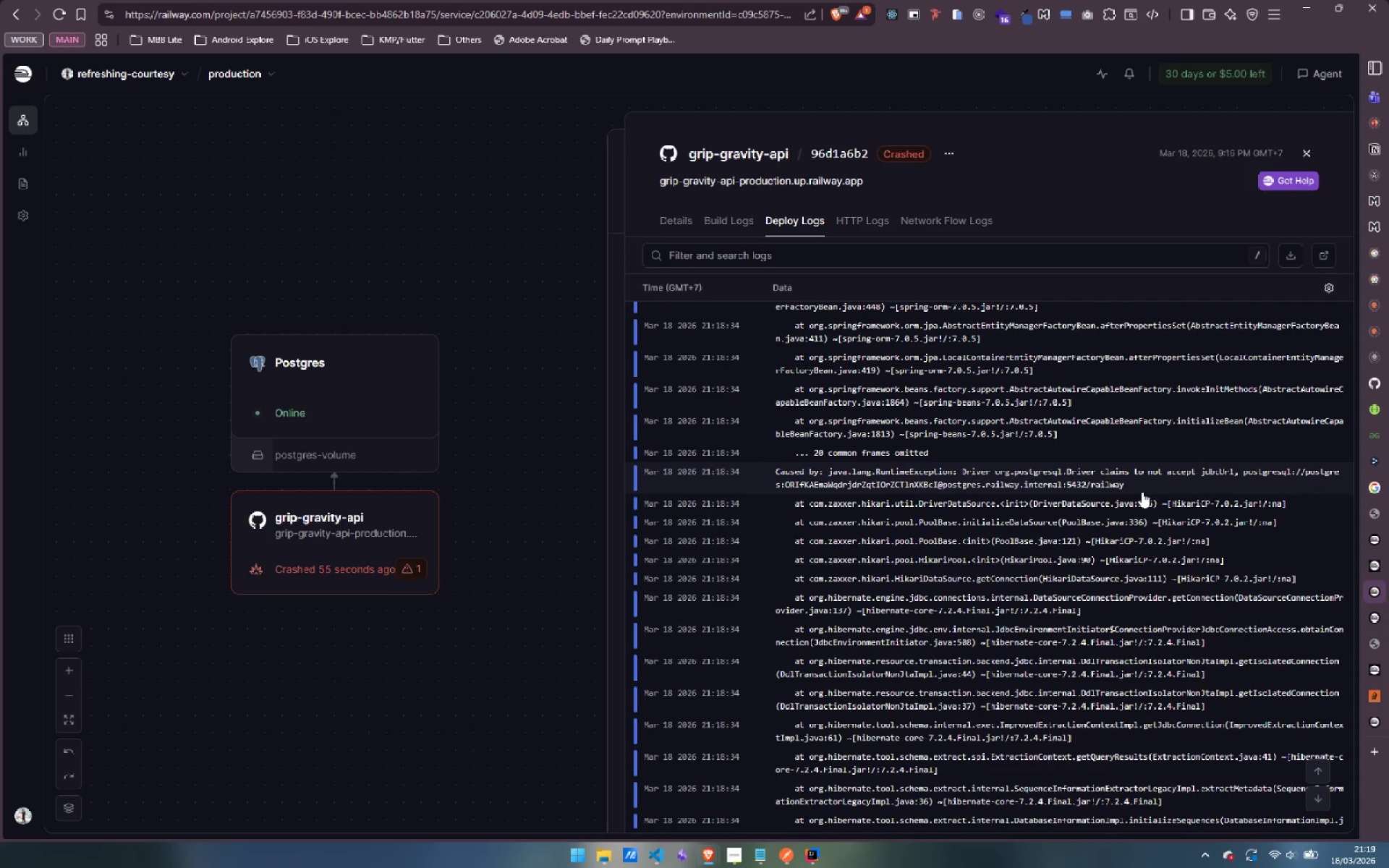 
wait(11.2)
 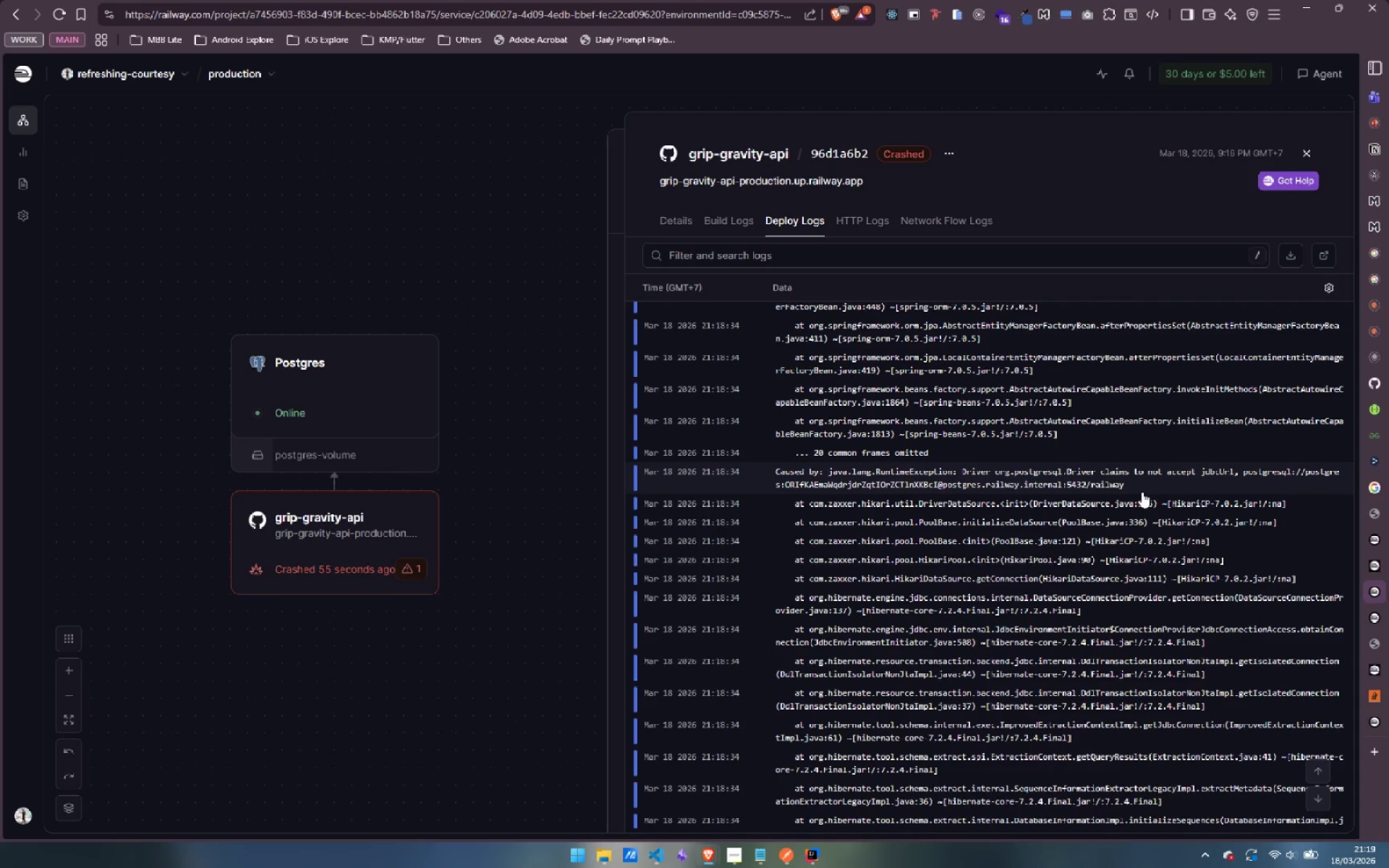 
left_click_drag(start_coordinate=[771, 470], to_coordinate=[863, 475])
 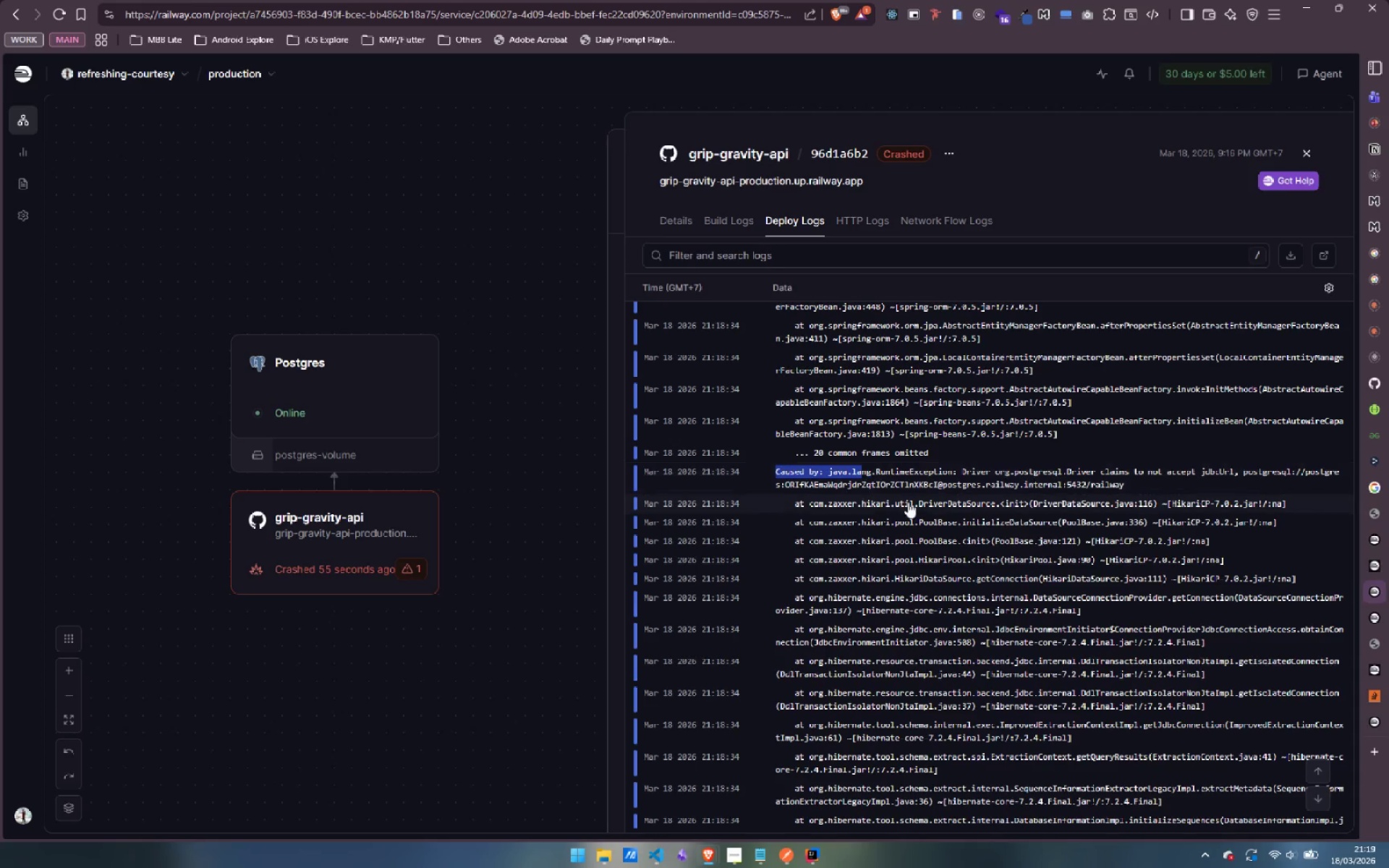 
scroll: coordinate [742, 563], scroll_direction: up, amount: 6.0
 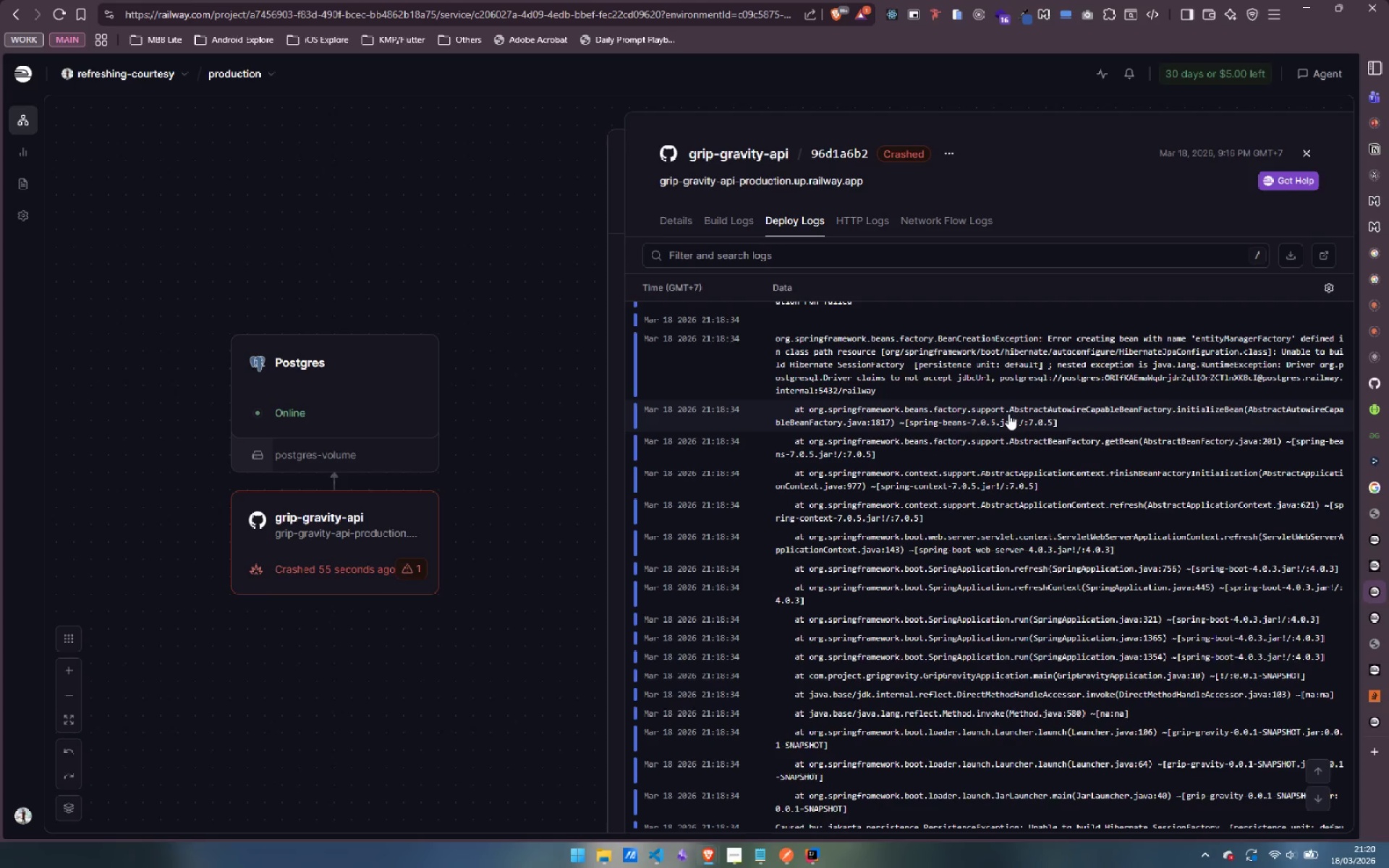 
wait(10.19)
 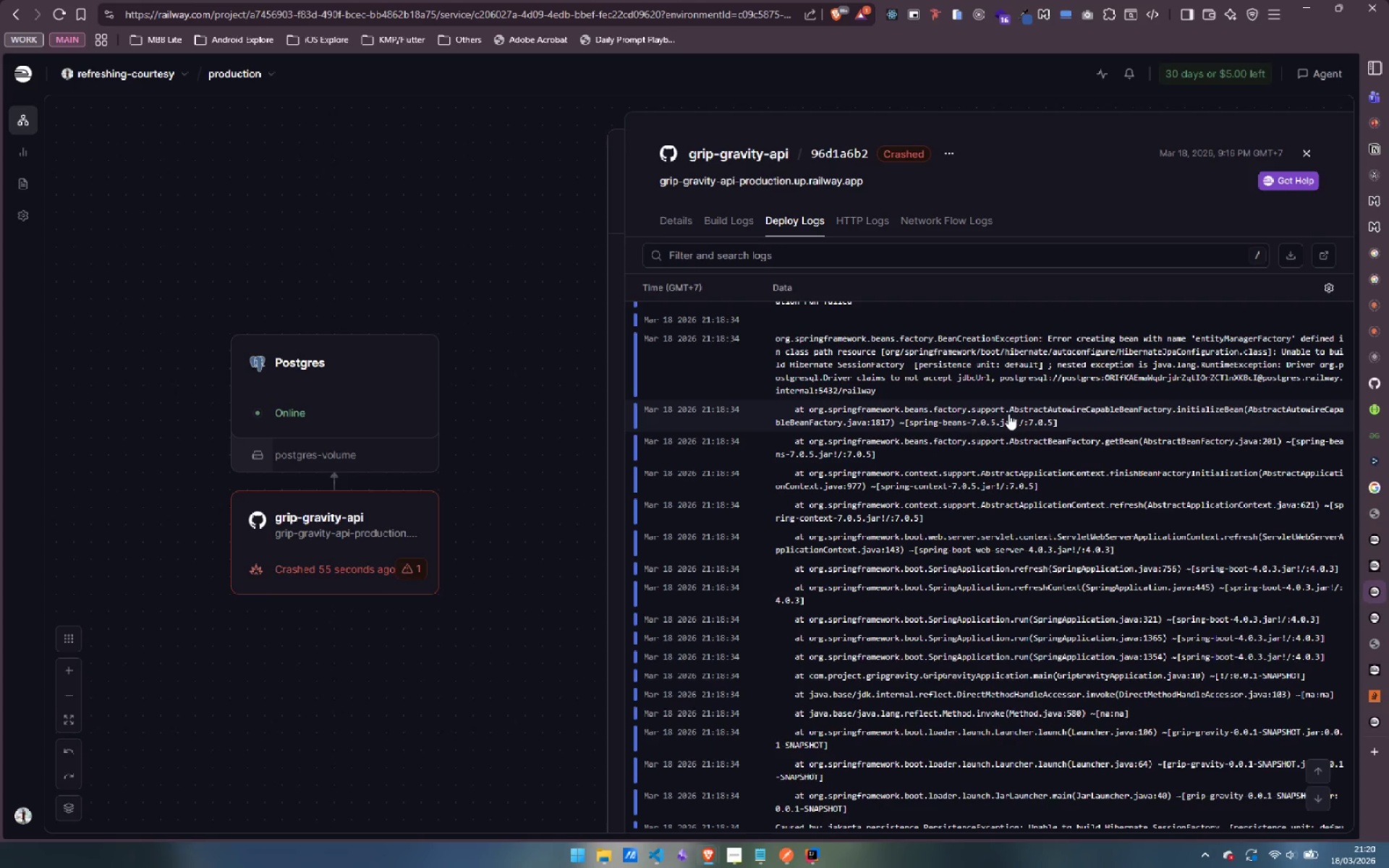 
left_click_drag(start_coordinate=[1154, 363], to_coordinate=[1053, 375])
 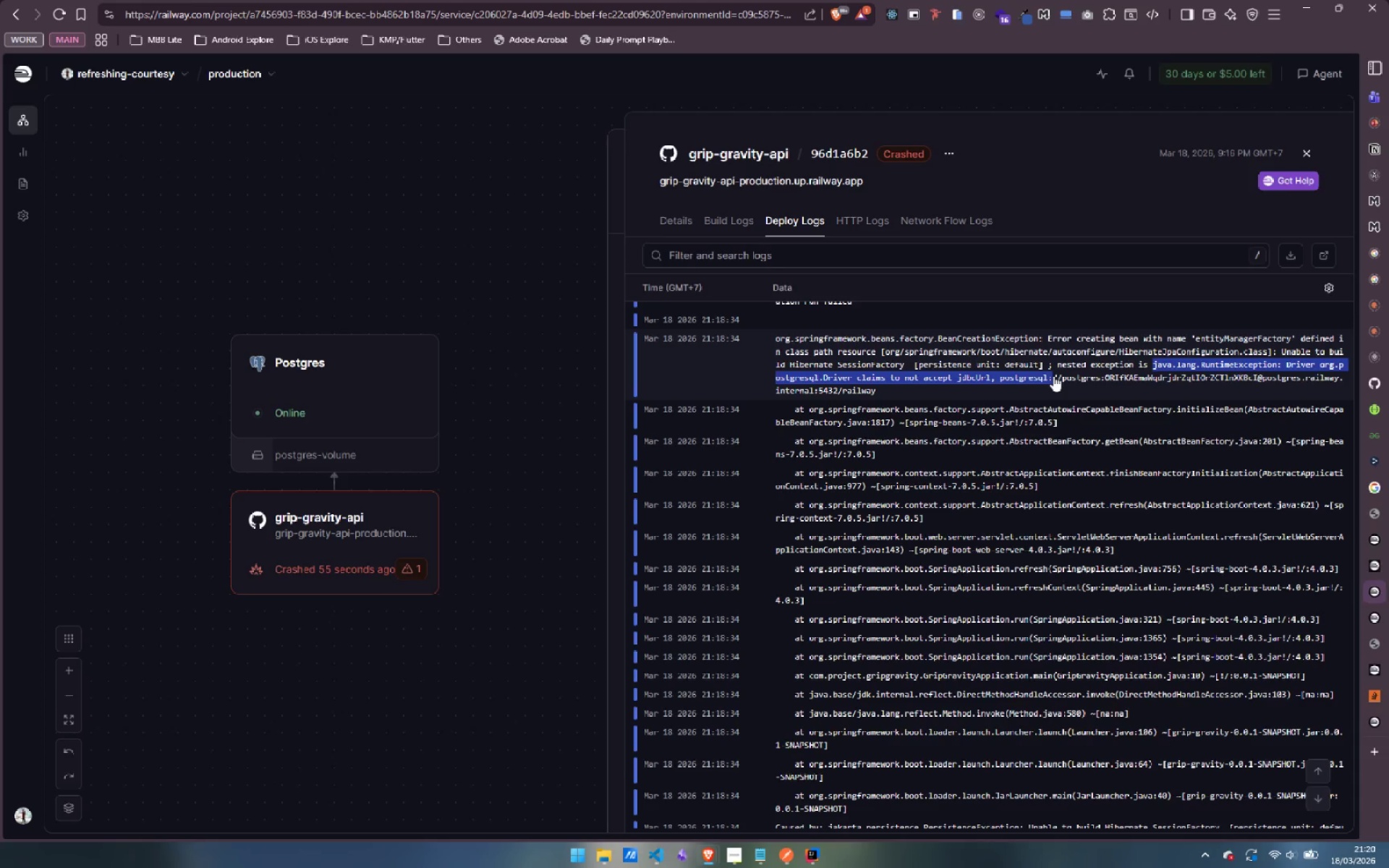 
key(Control+C)
 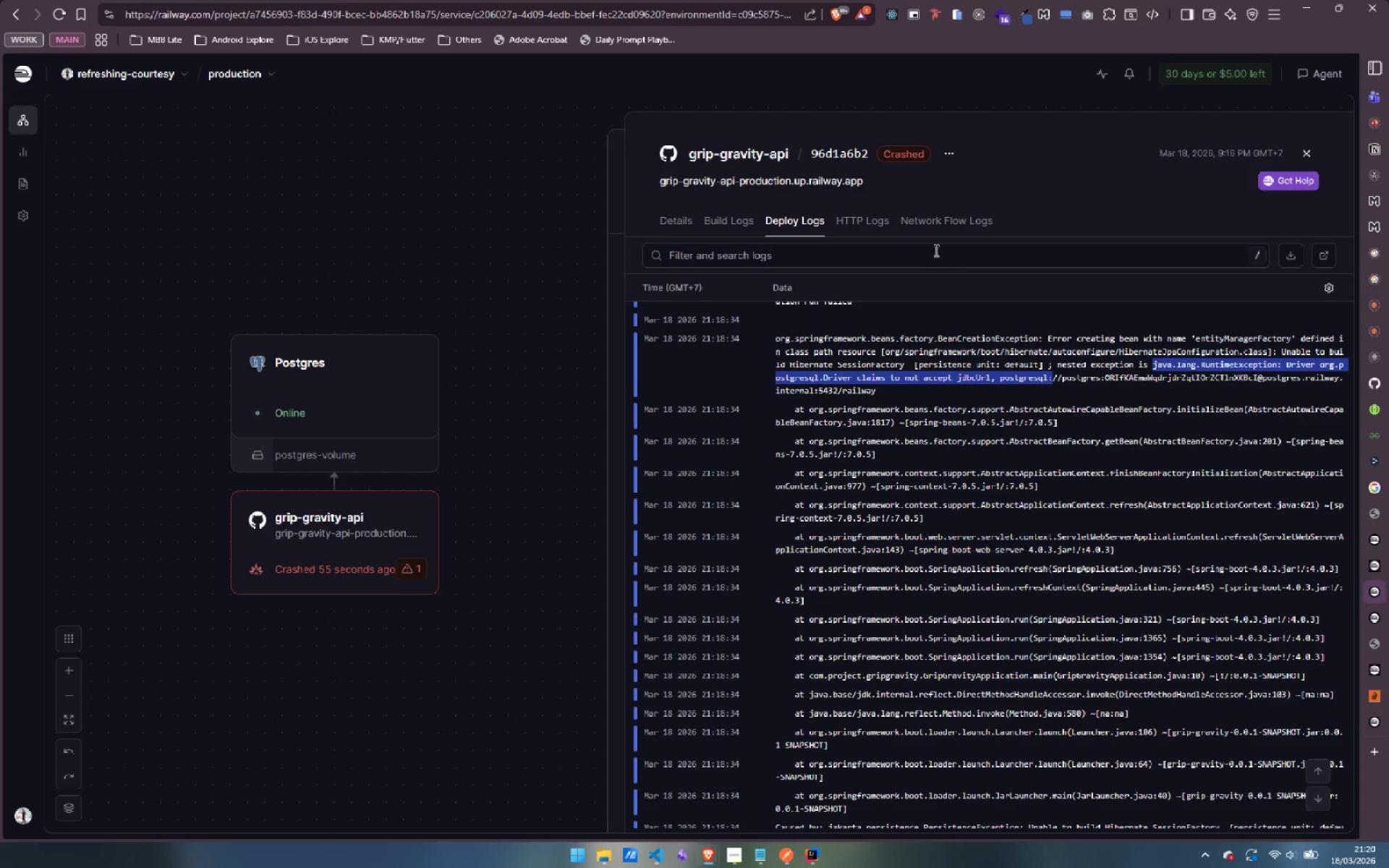 
left_click([866, 224])
 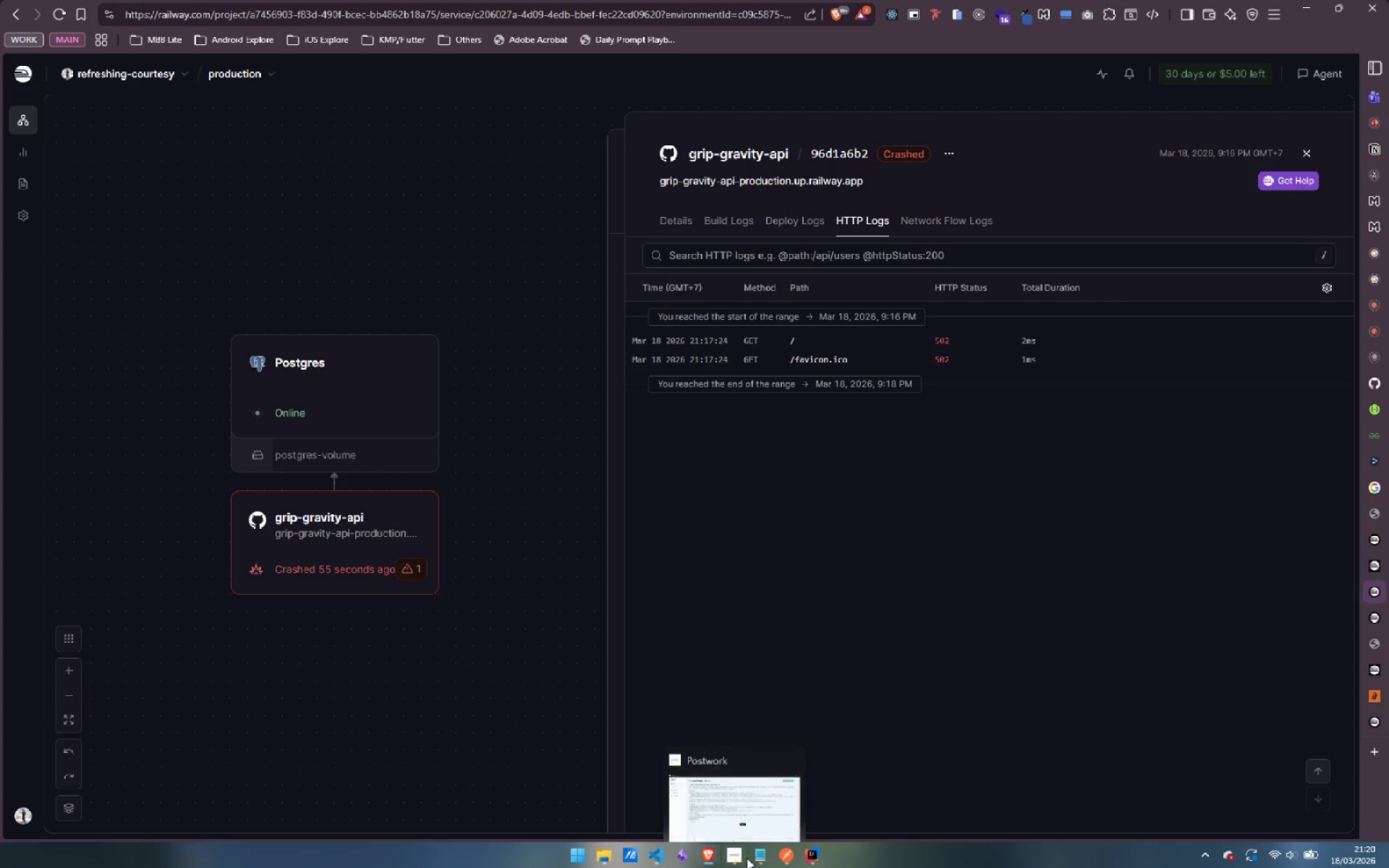 
left_click([818, 864])
 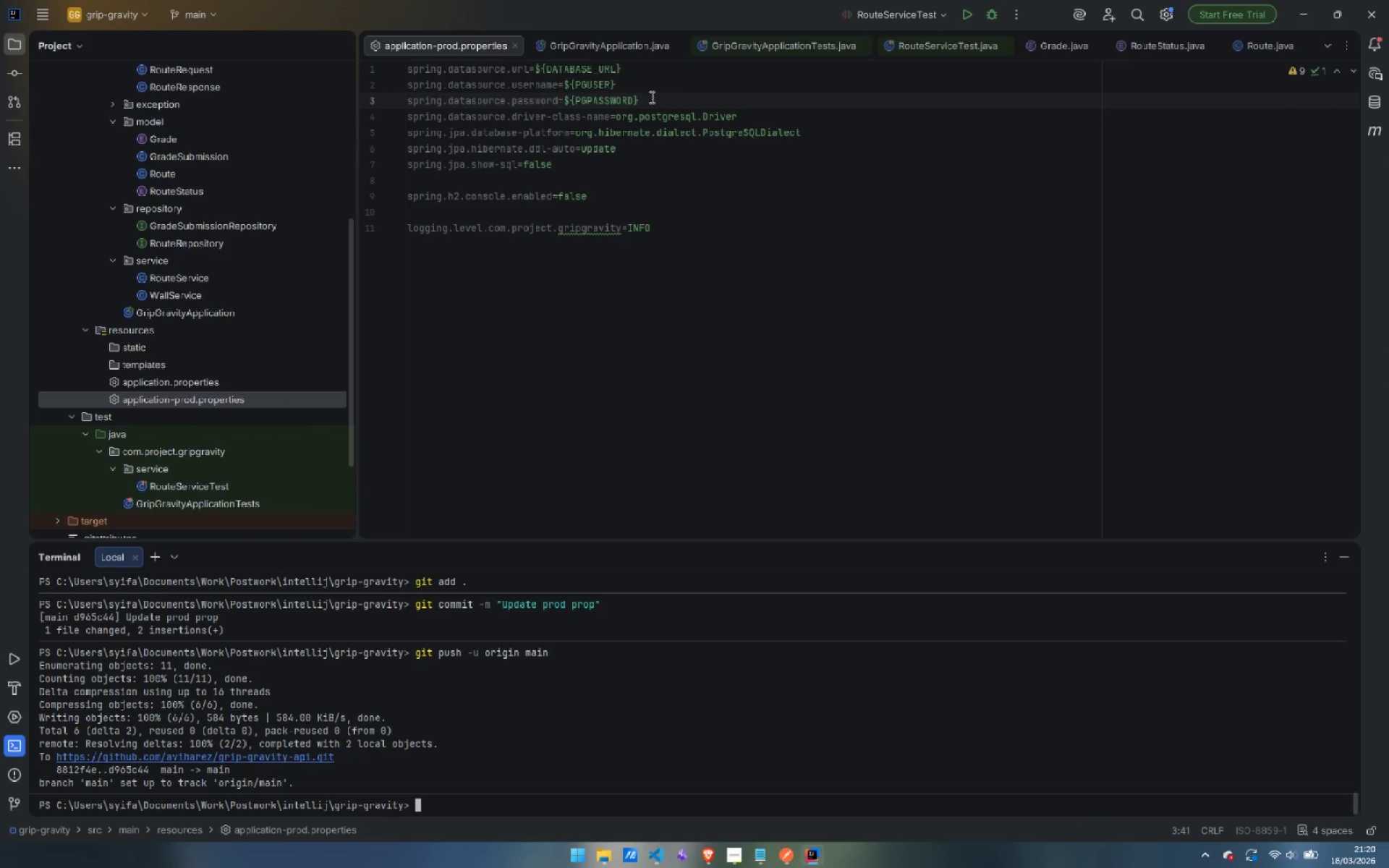 
left_click_drag(start_coordinate=[653, 99], to_coordinate=[658, 66])
 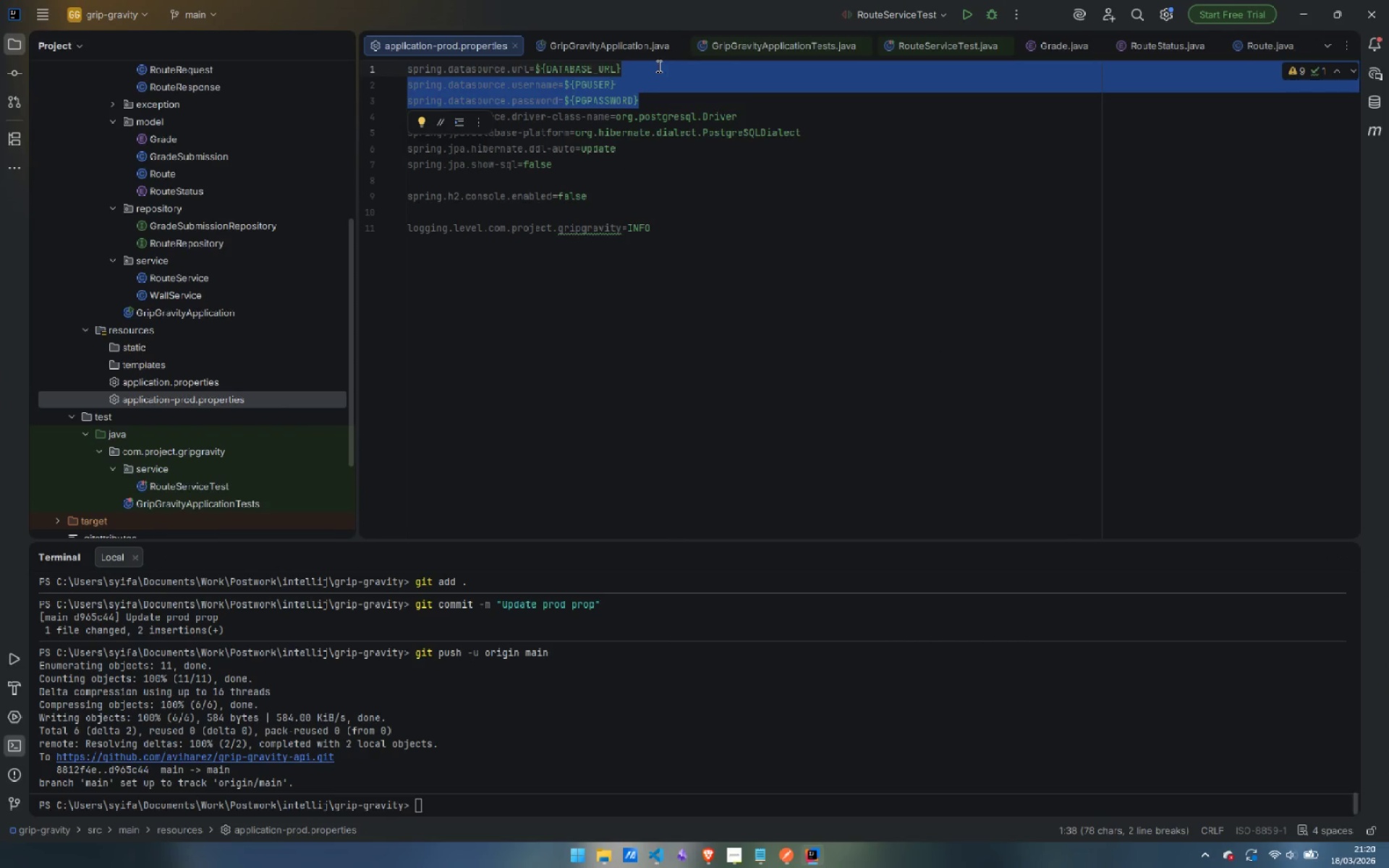 
key(Backspace)
 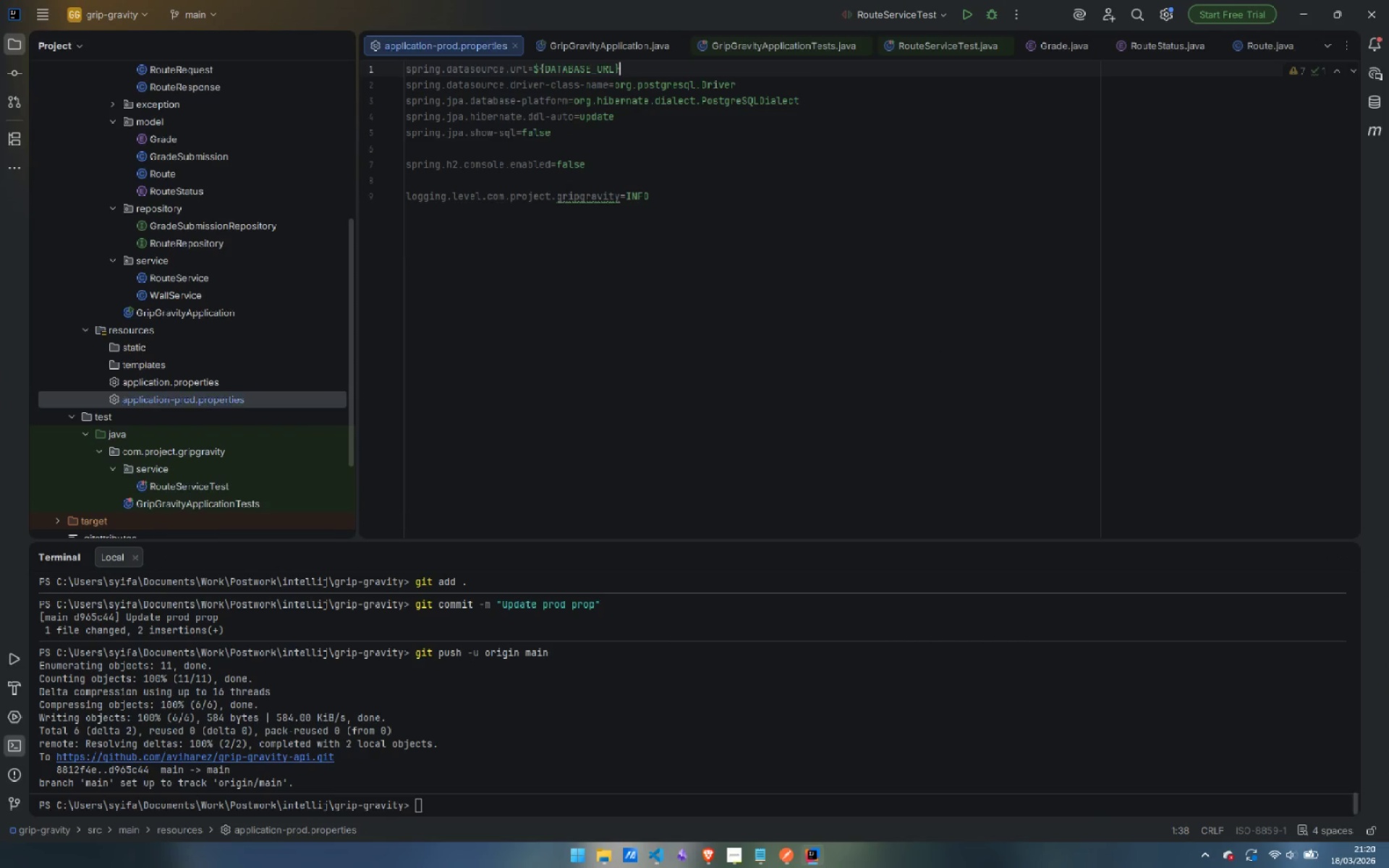 
key(Control+S)
 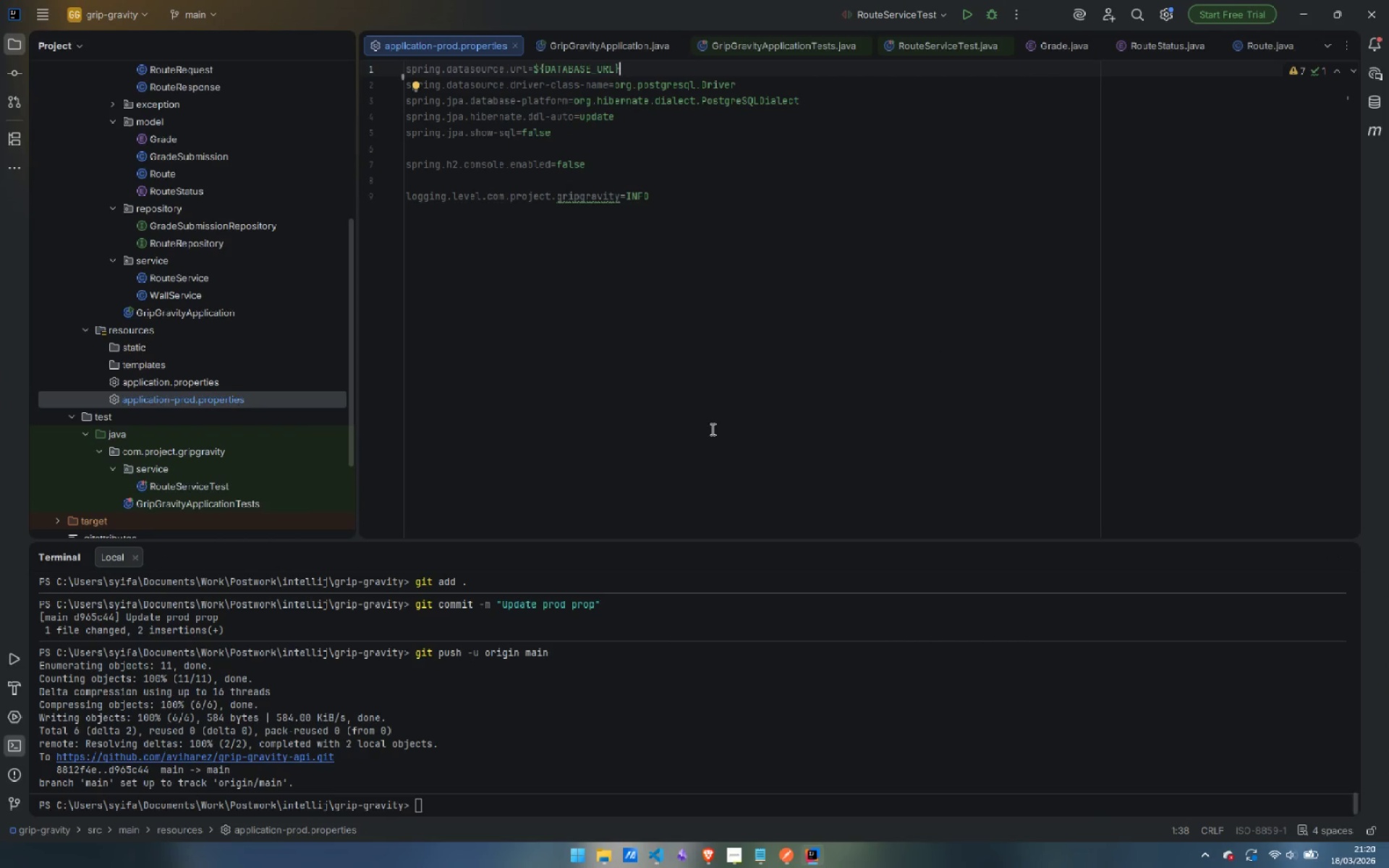 
left_click([599, 749])
 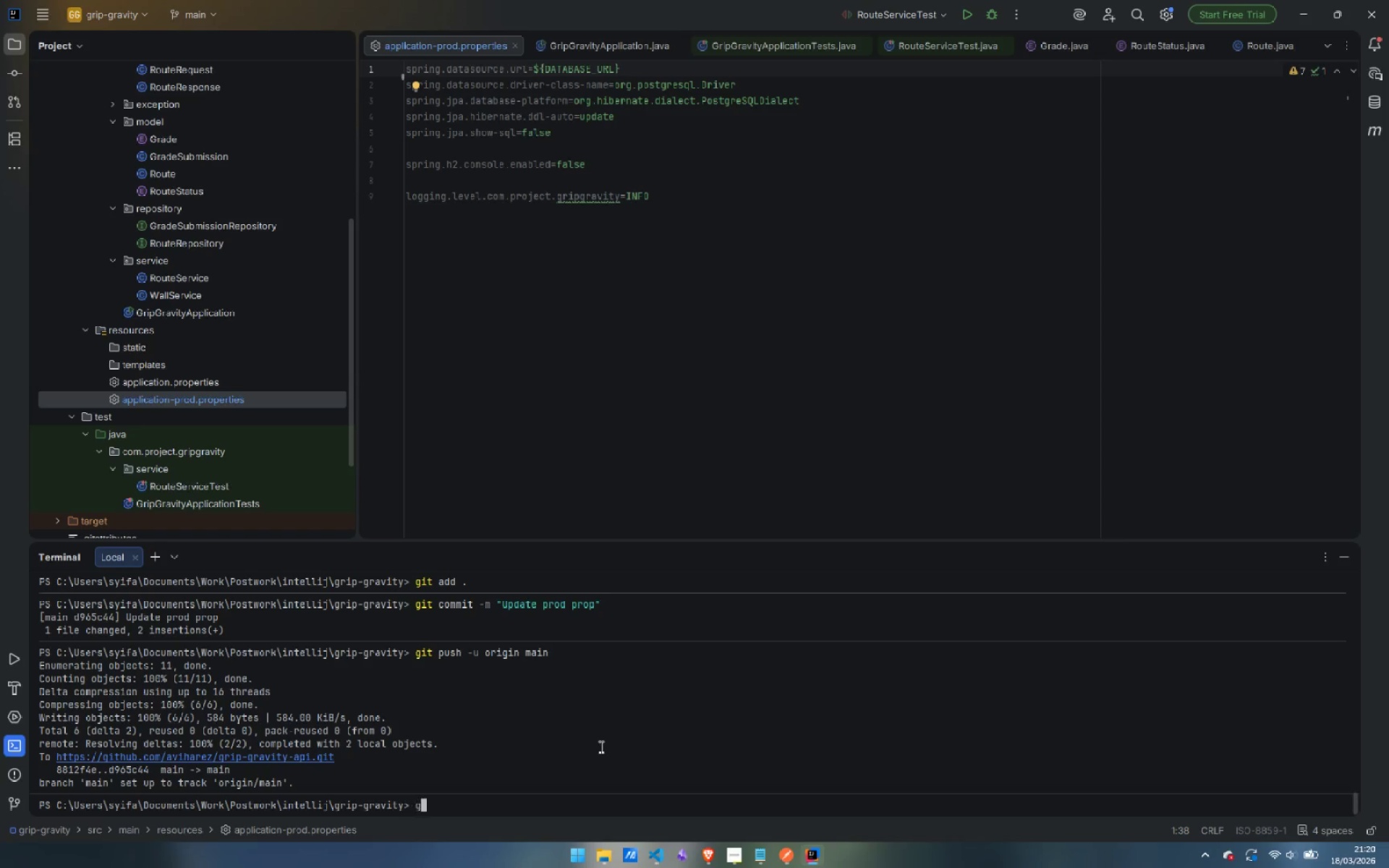 
type(git add .)
 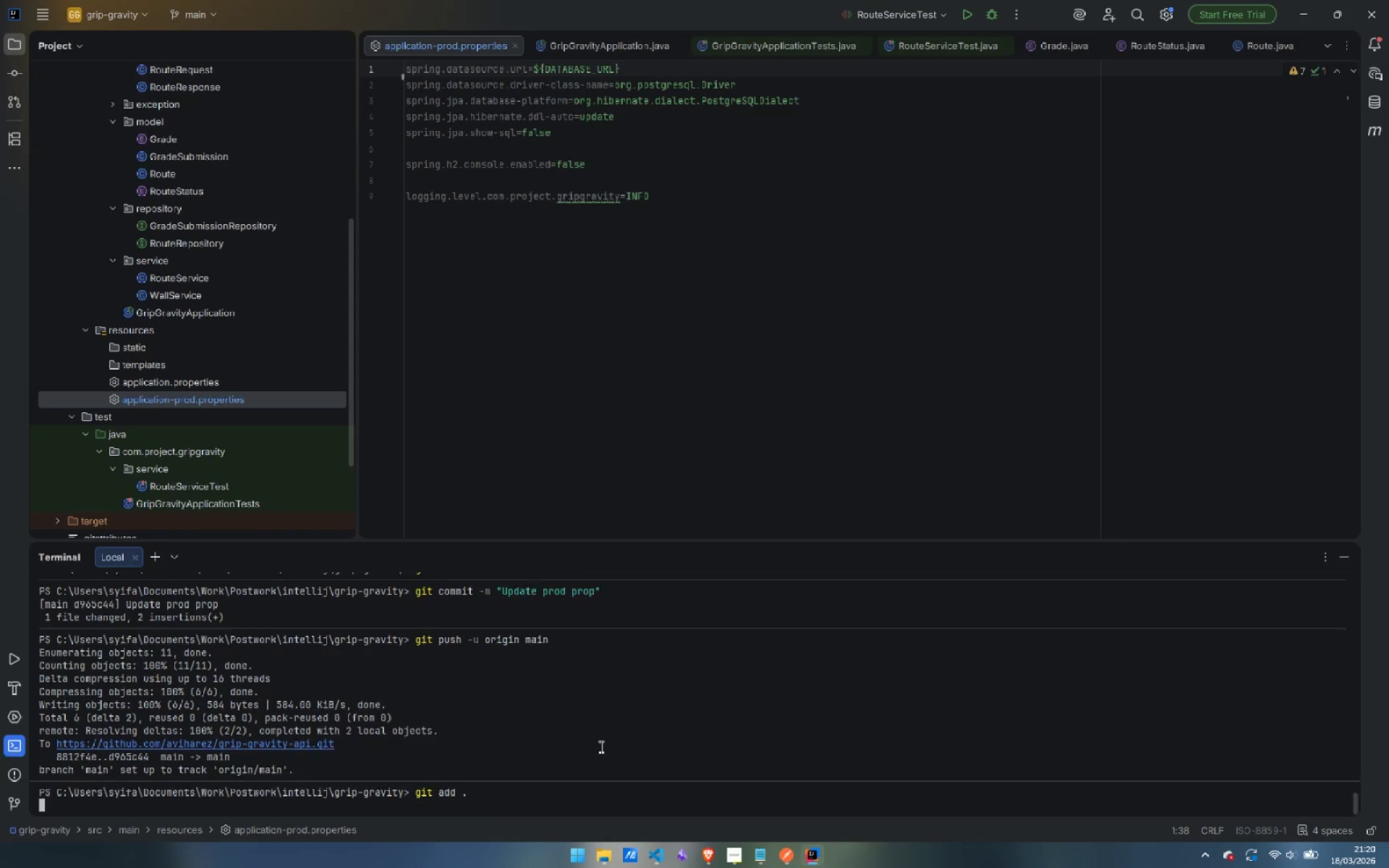 
key(Enter)
 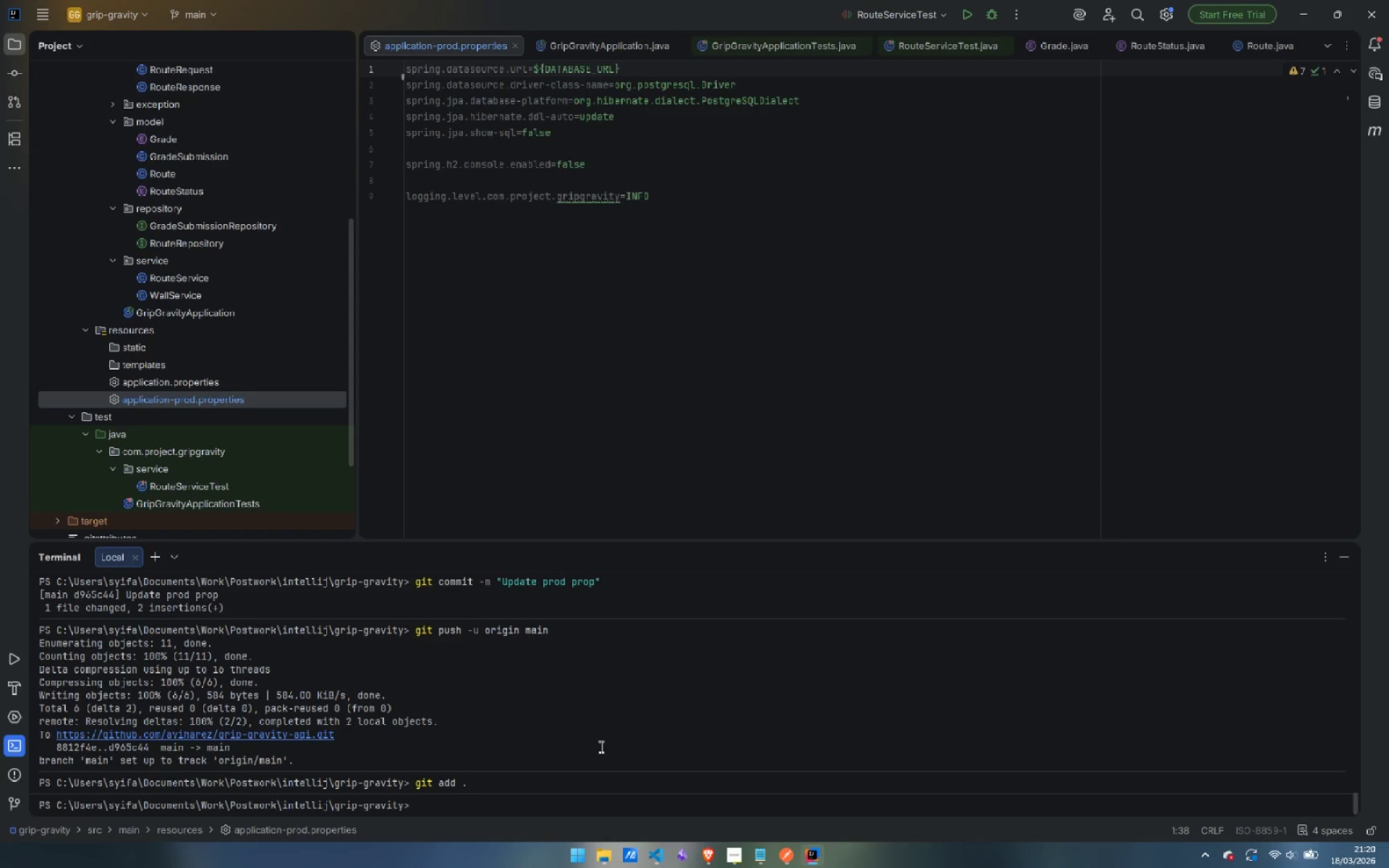 
type(remove user)
 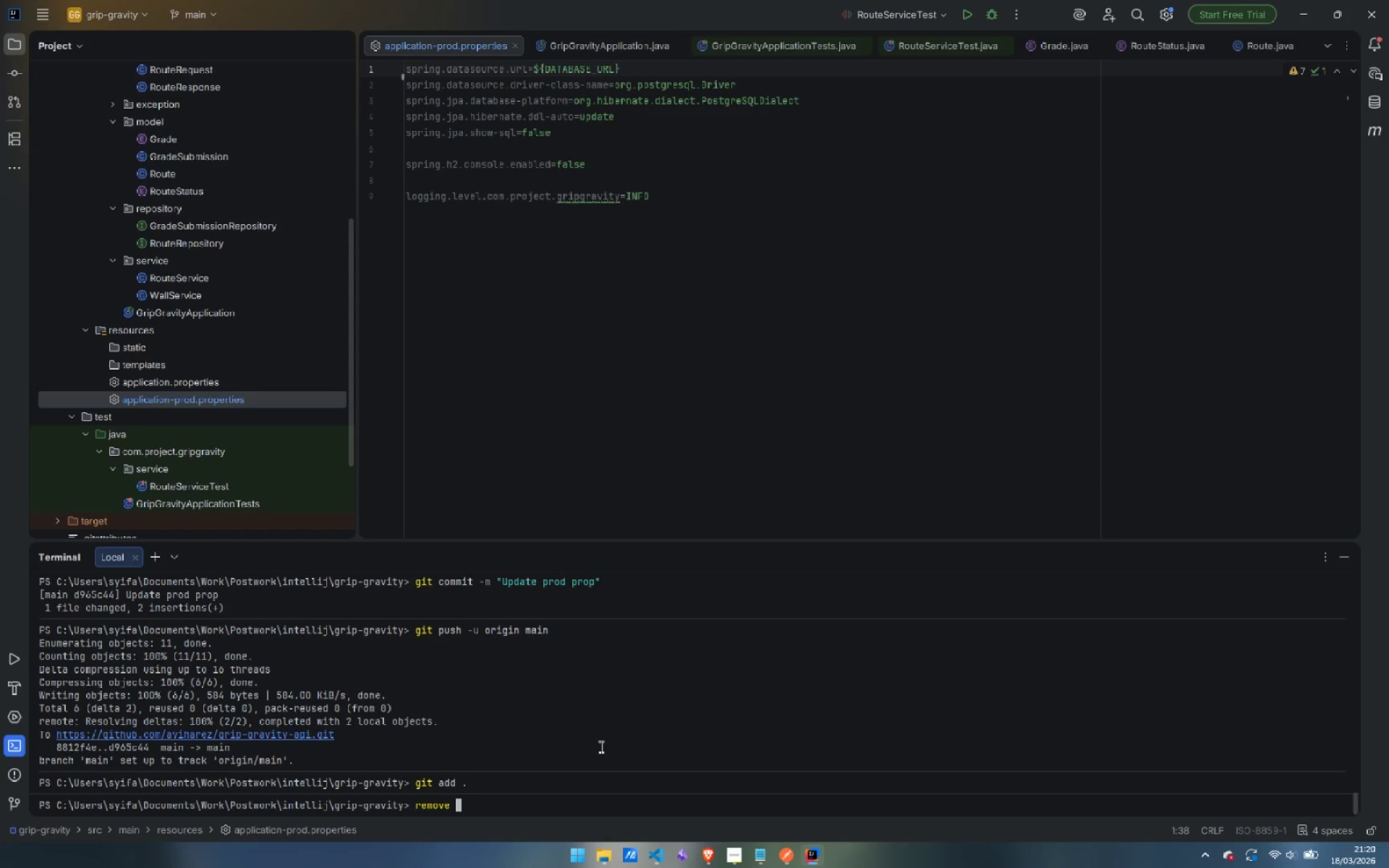 
key(Control+Backspace)
 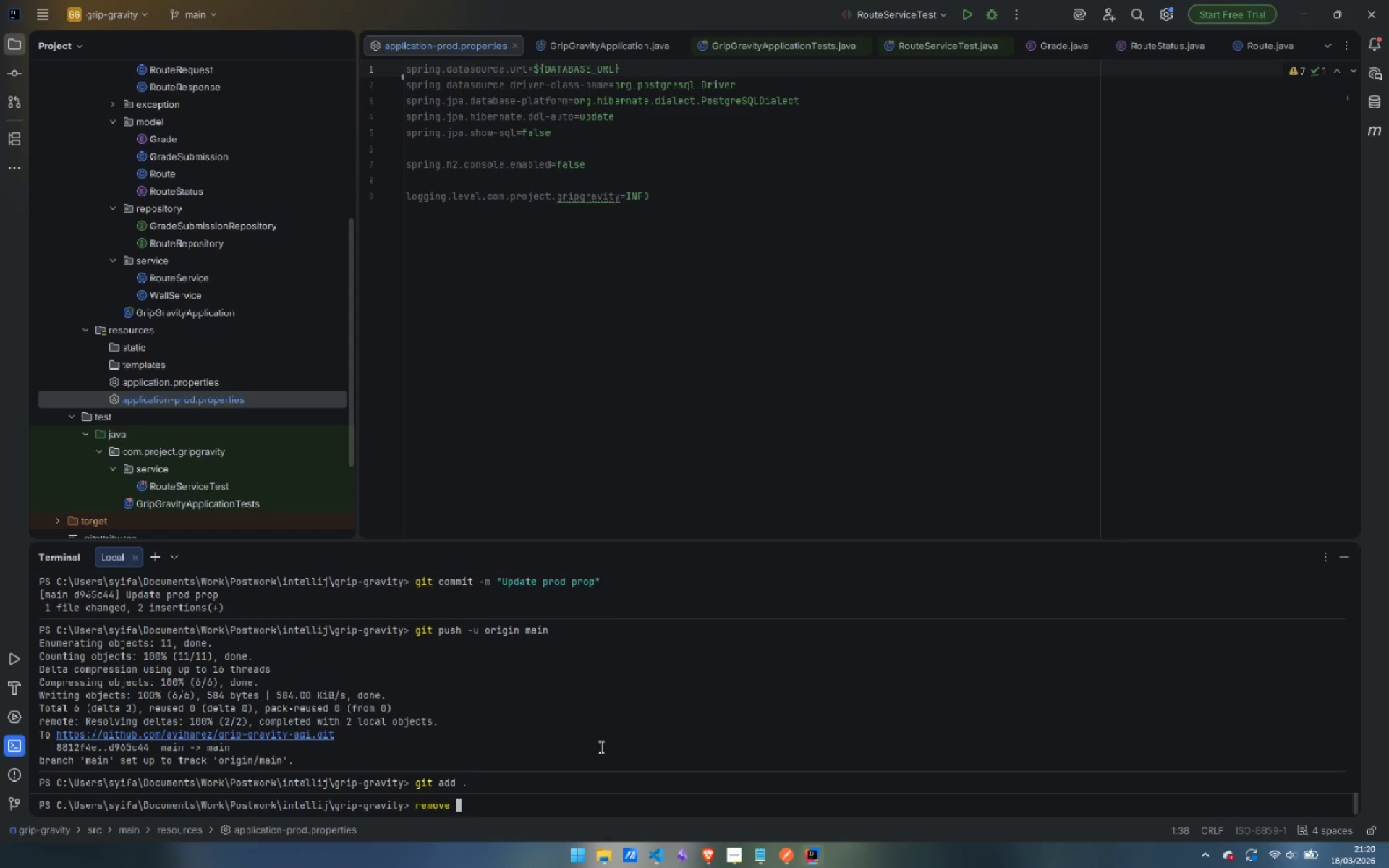 
key(Control+Backspace)
 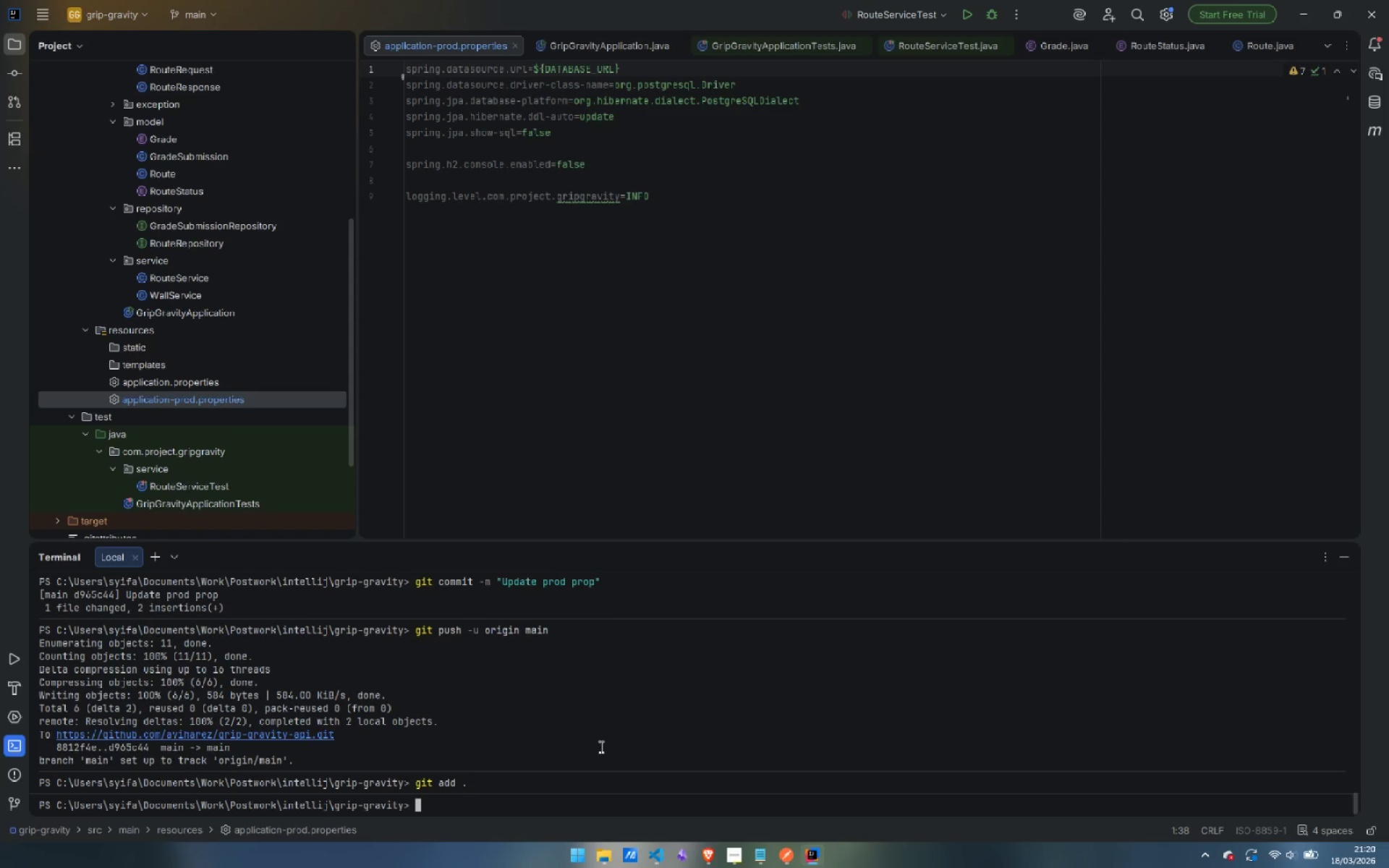 
key(Control+Backspace)
 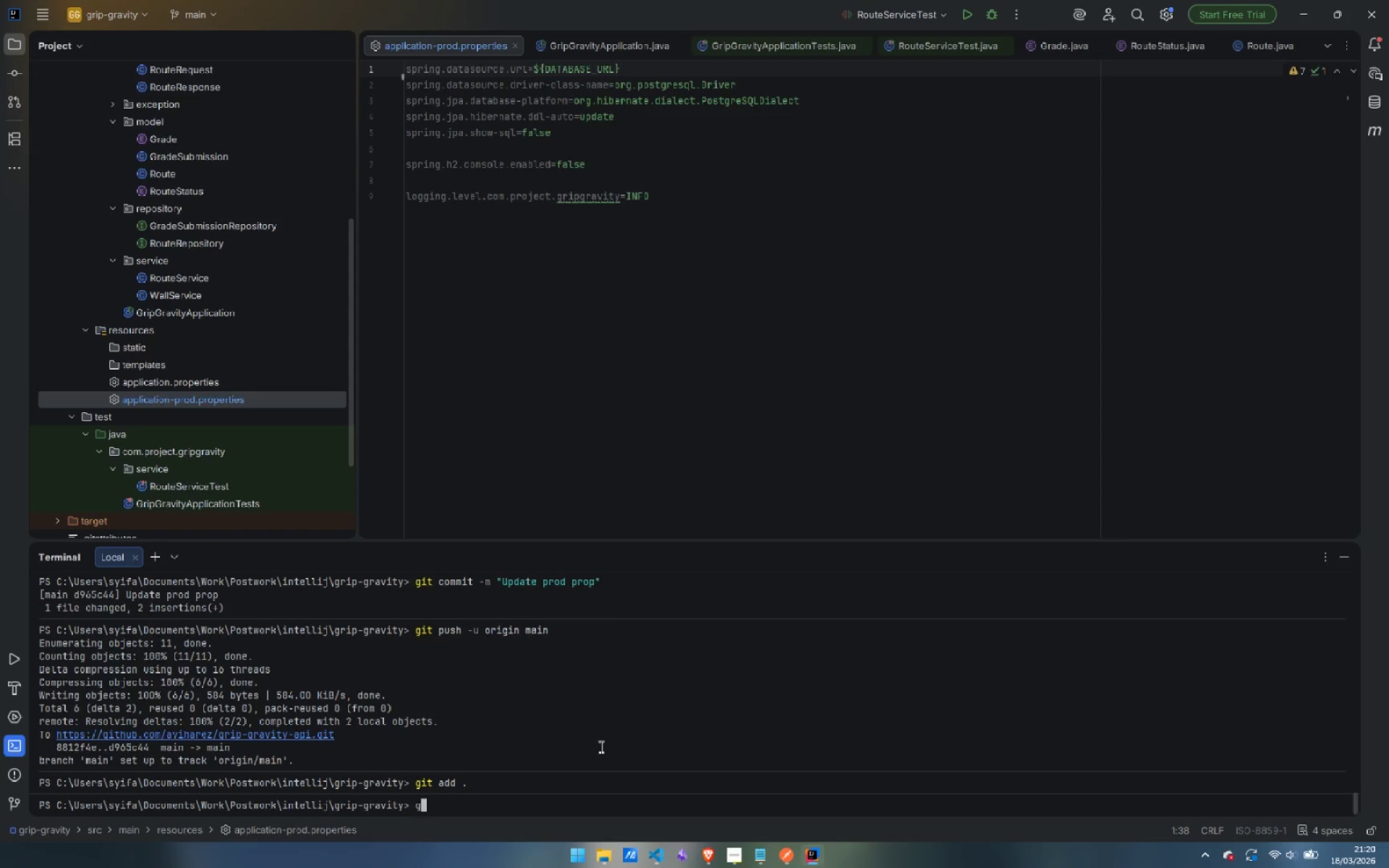 
type(git commit -m "Remove username & pass from prop prod)
 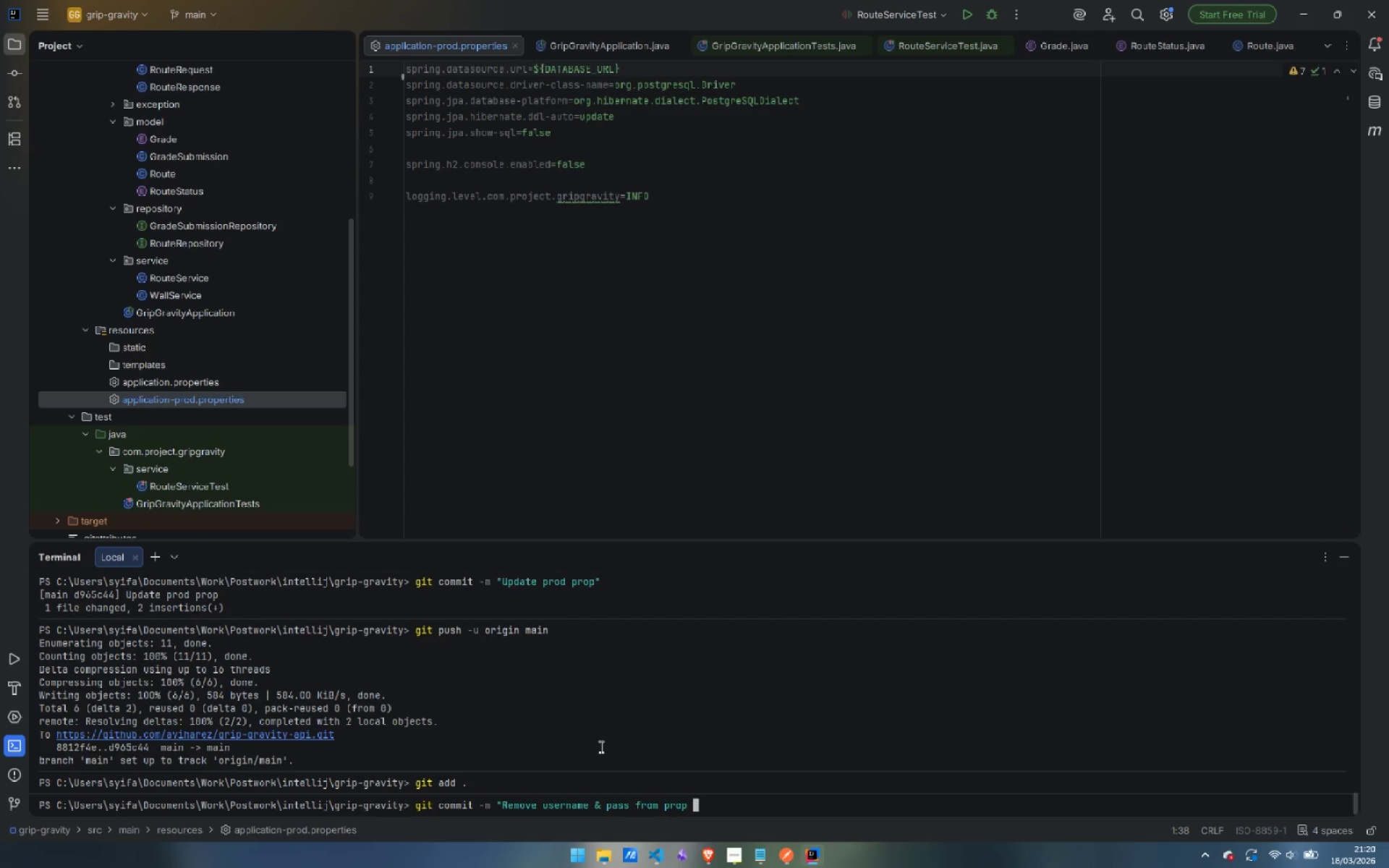 
key(Control+Backspace)
 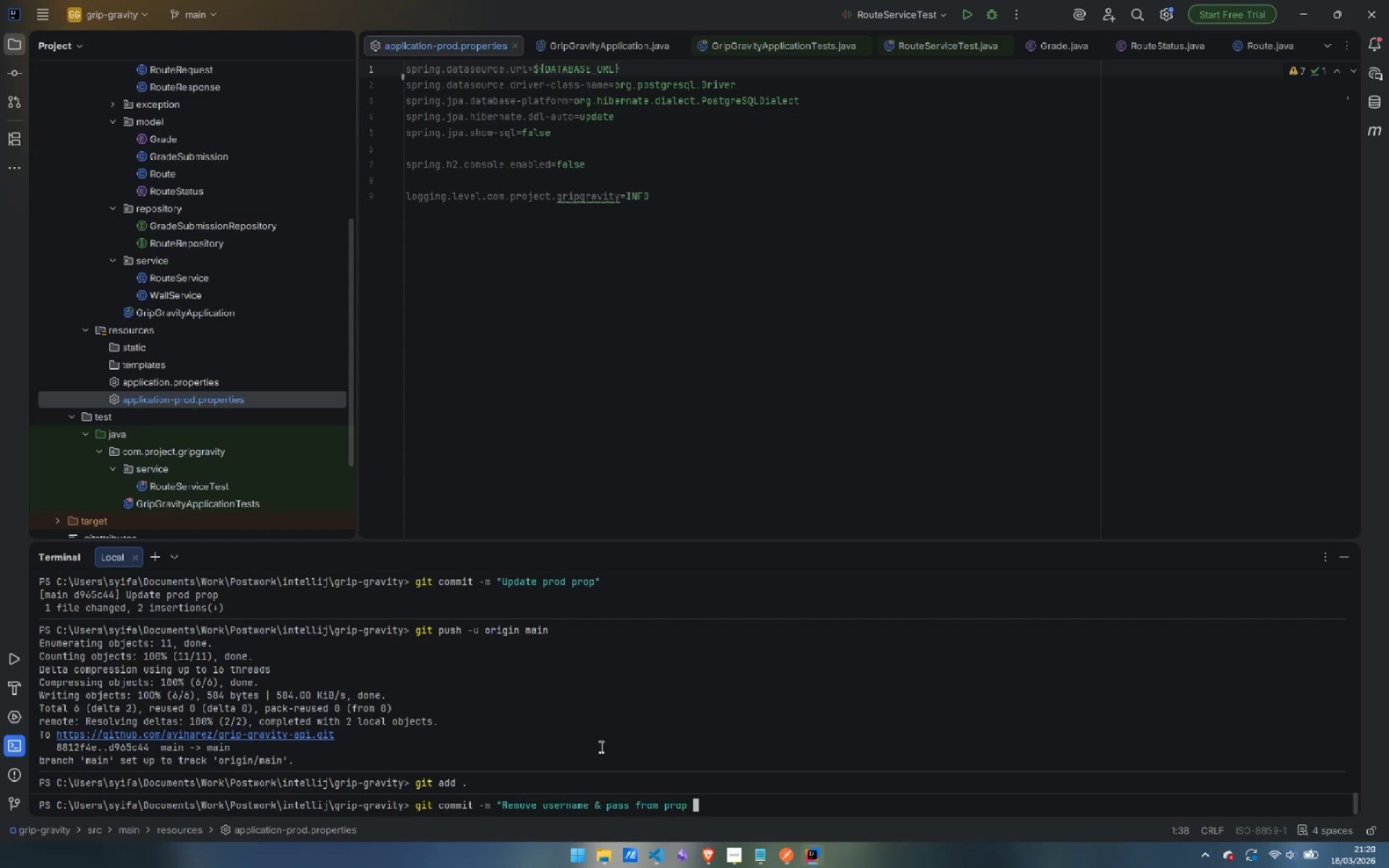 
key(Control+ControlLeft)
 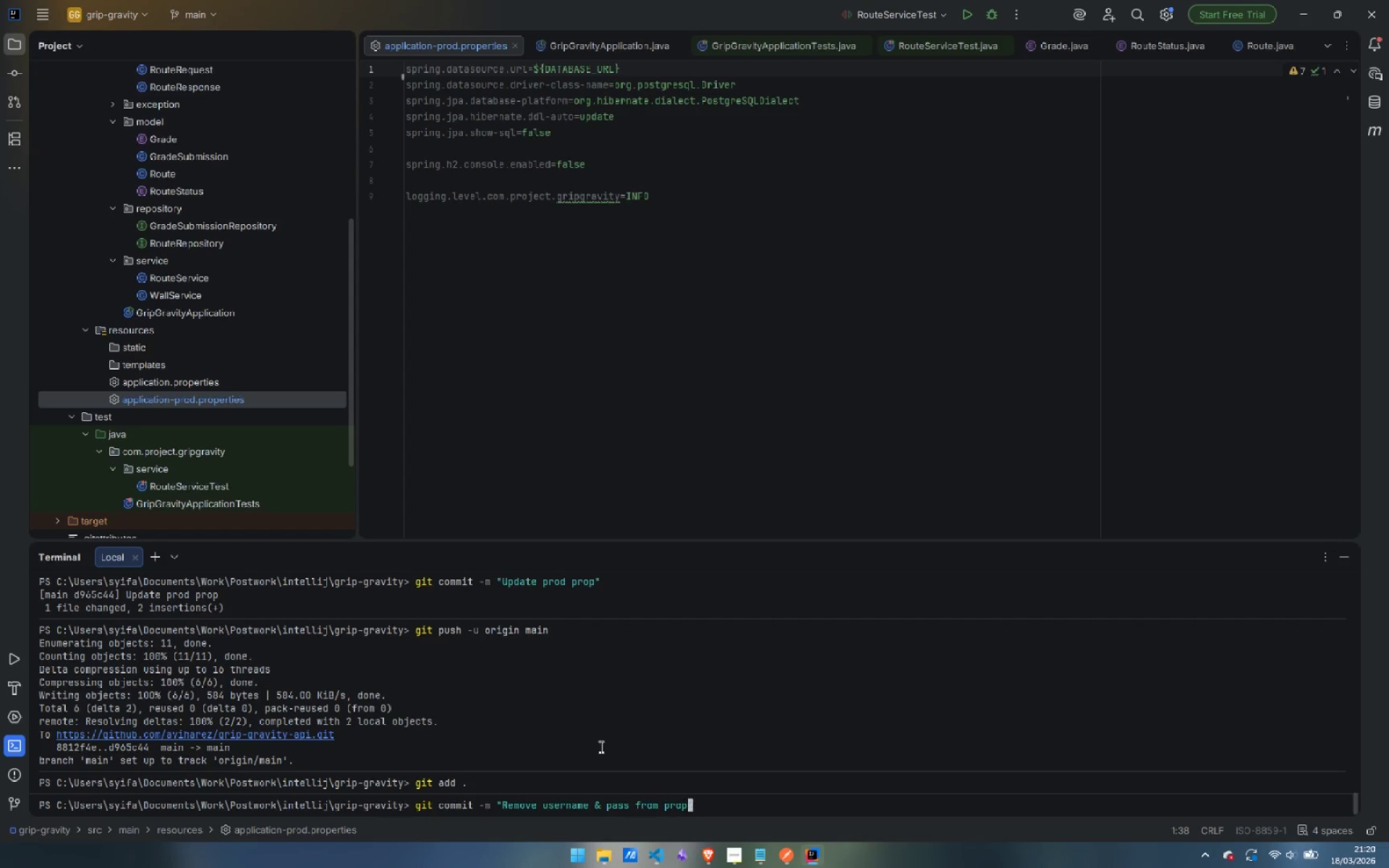 
key(Backspace)
key(Backspace)
type(d prod)
key(Backspace)
type(p")
 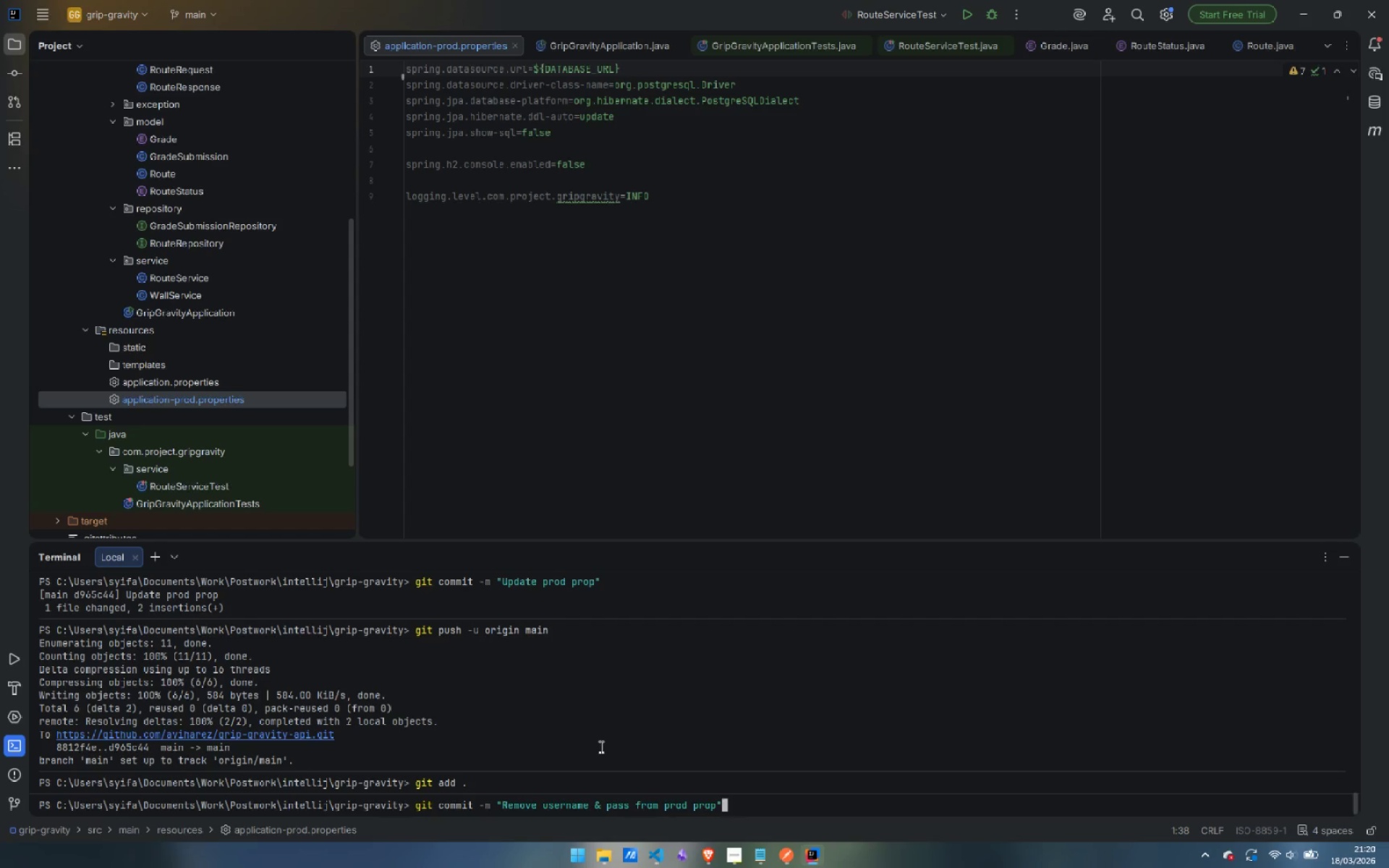 
key(Enter)
 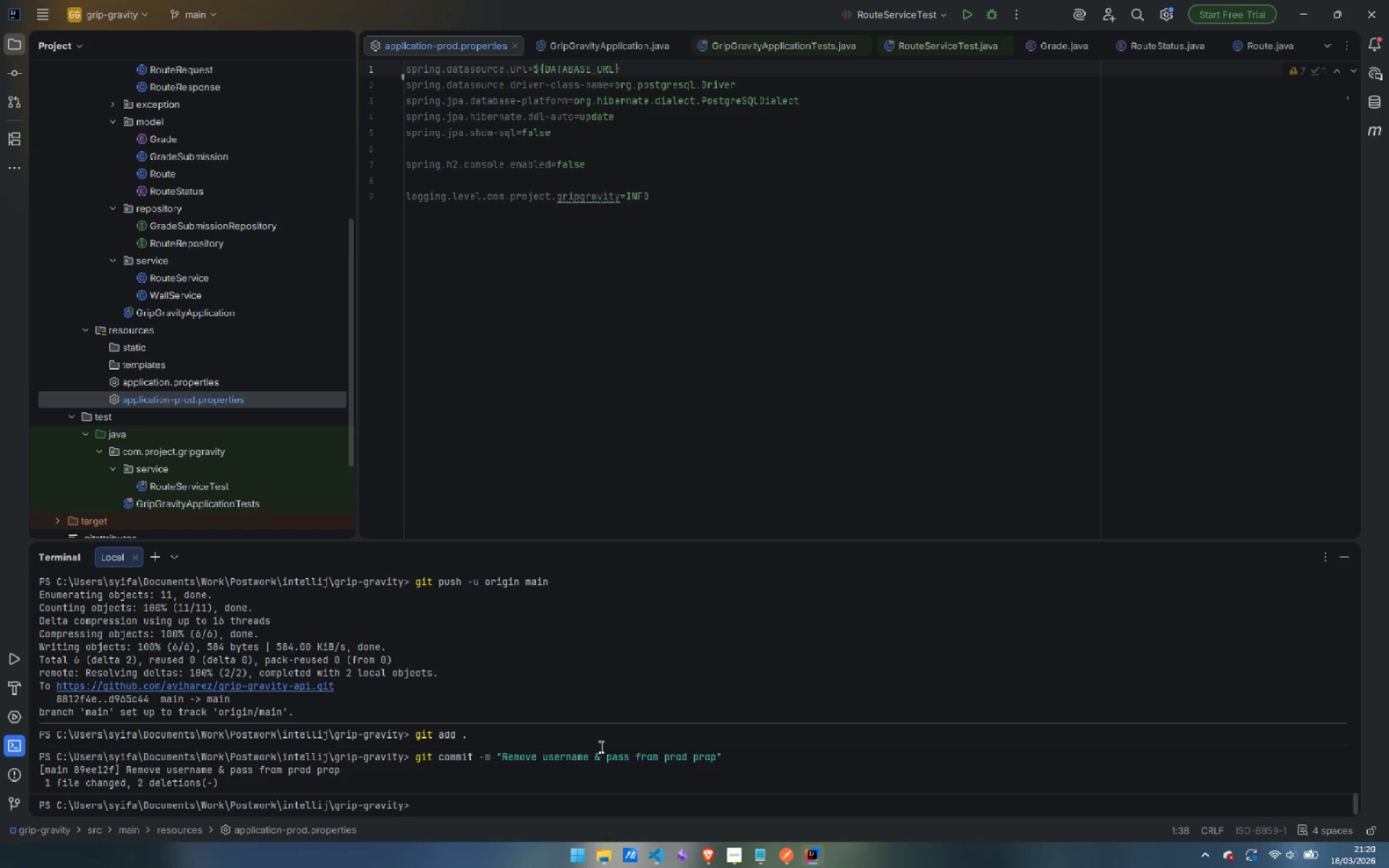 
type(git push -u origin masin)
key(Backspace)
key(Backspace)
key(Backspace)
type(in)
 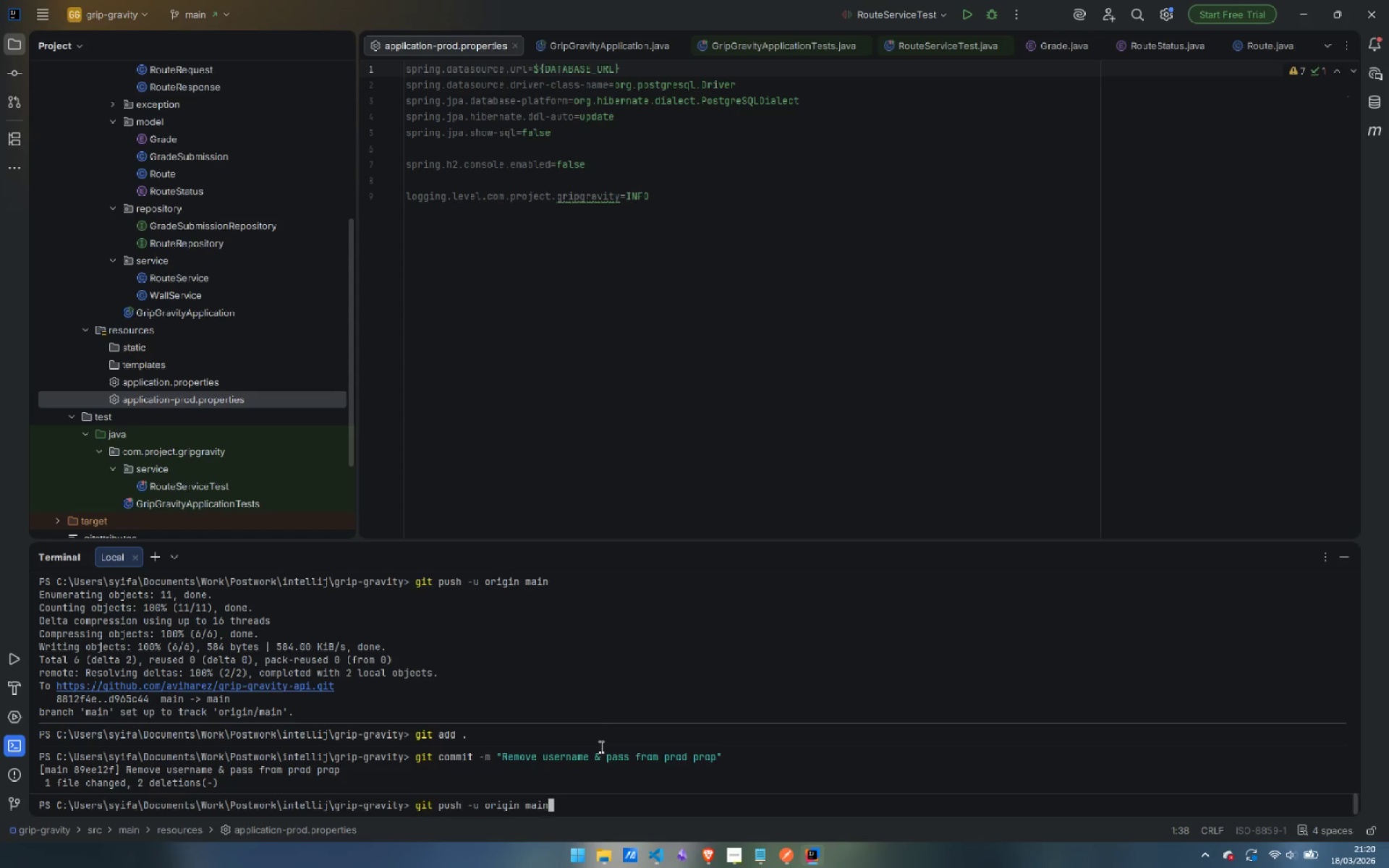 
key(Enter)
 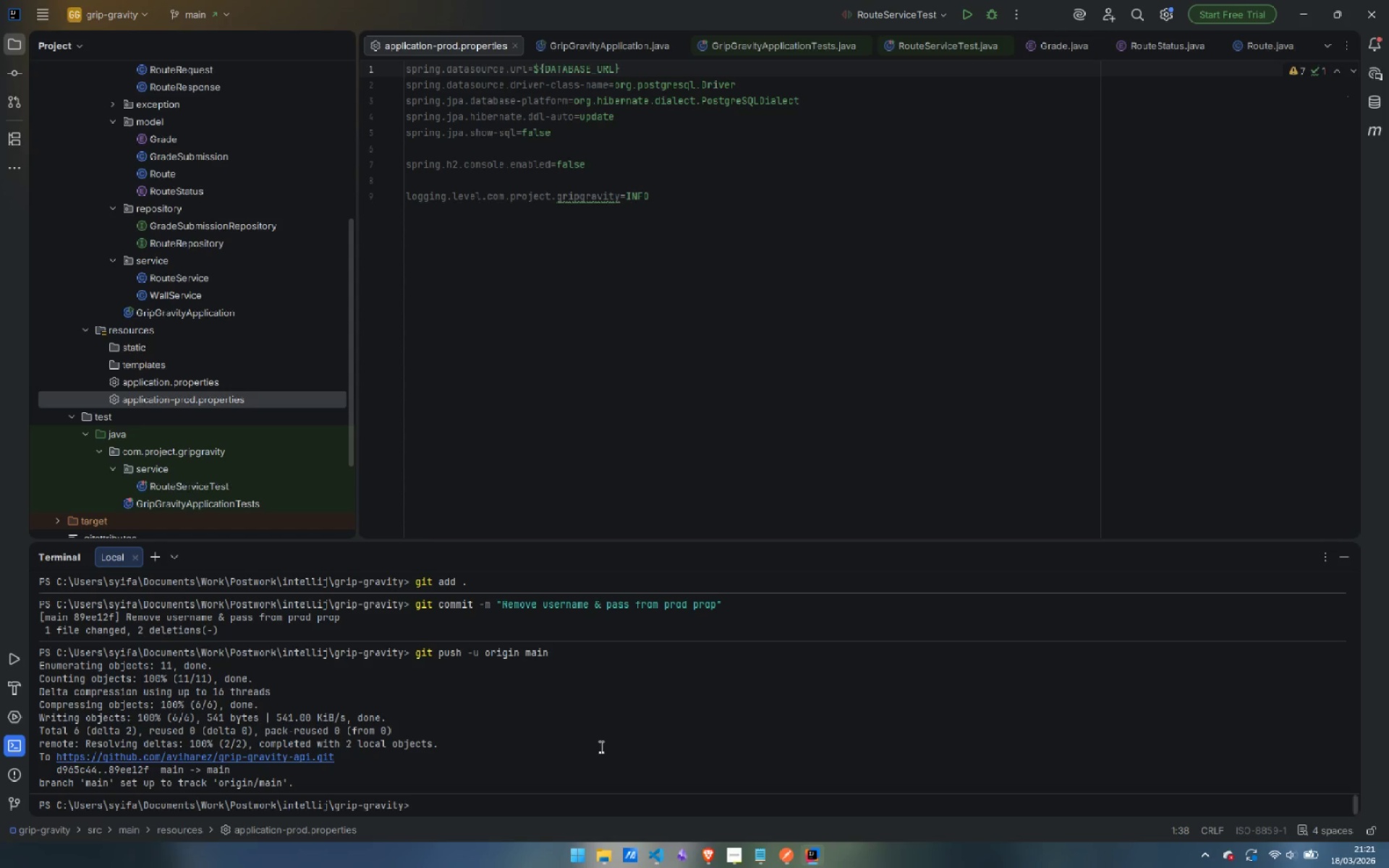 
wait(21.67)
 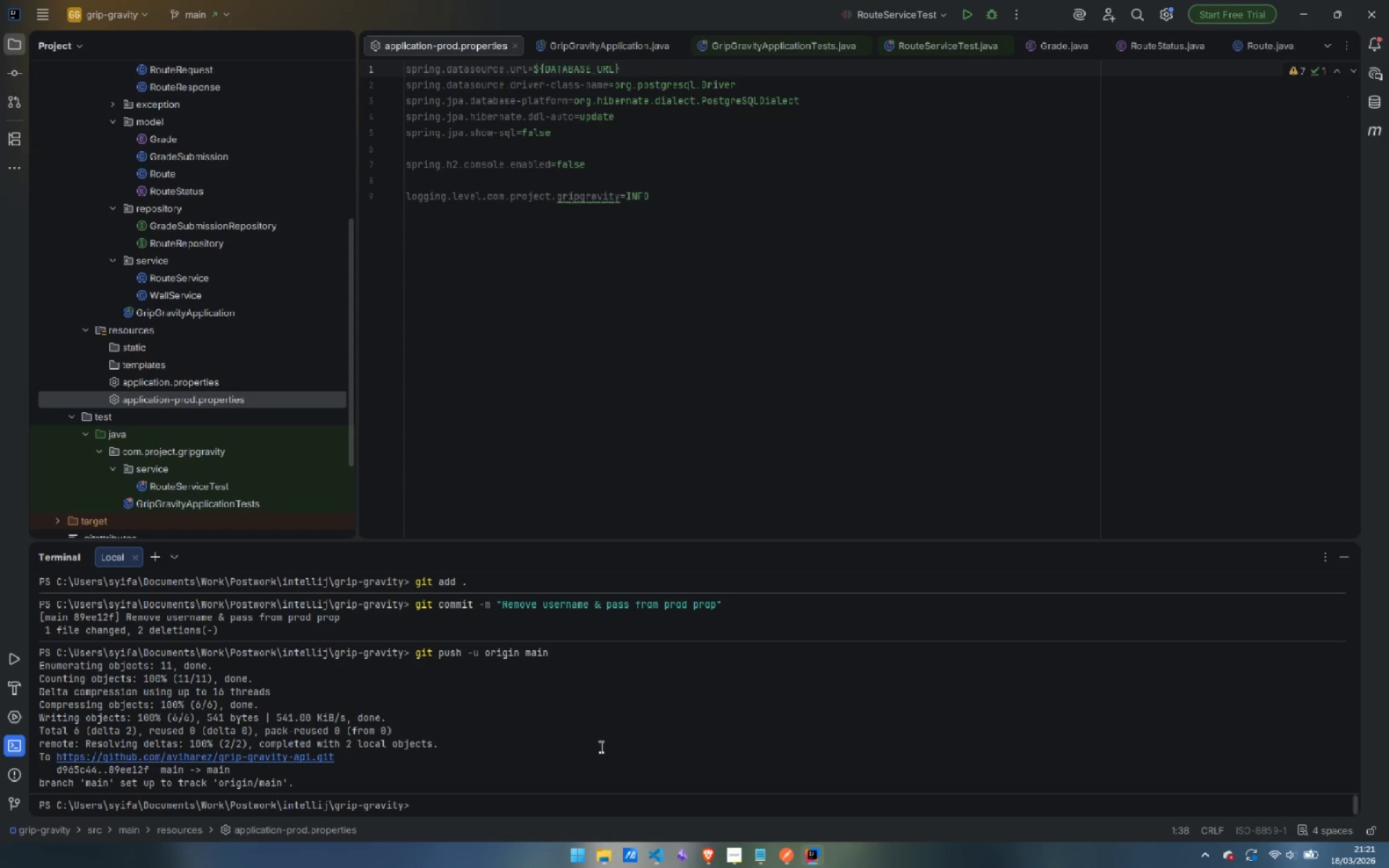 
left_click([768, 784])
 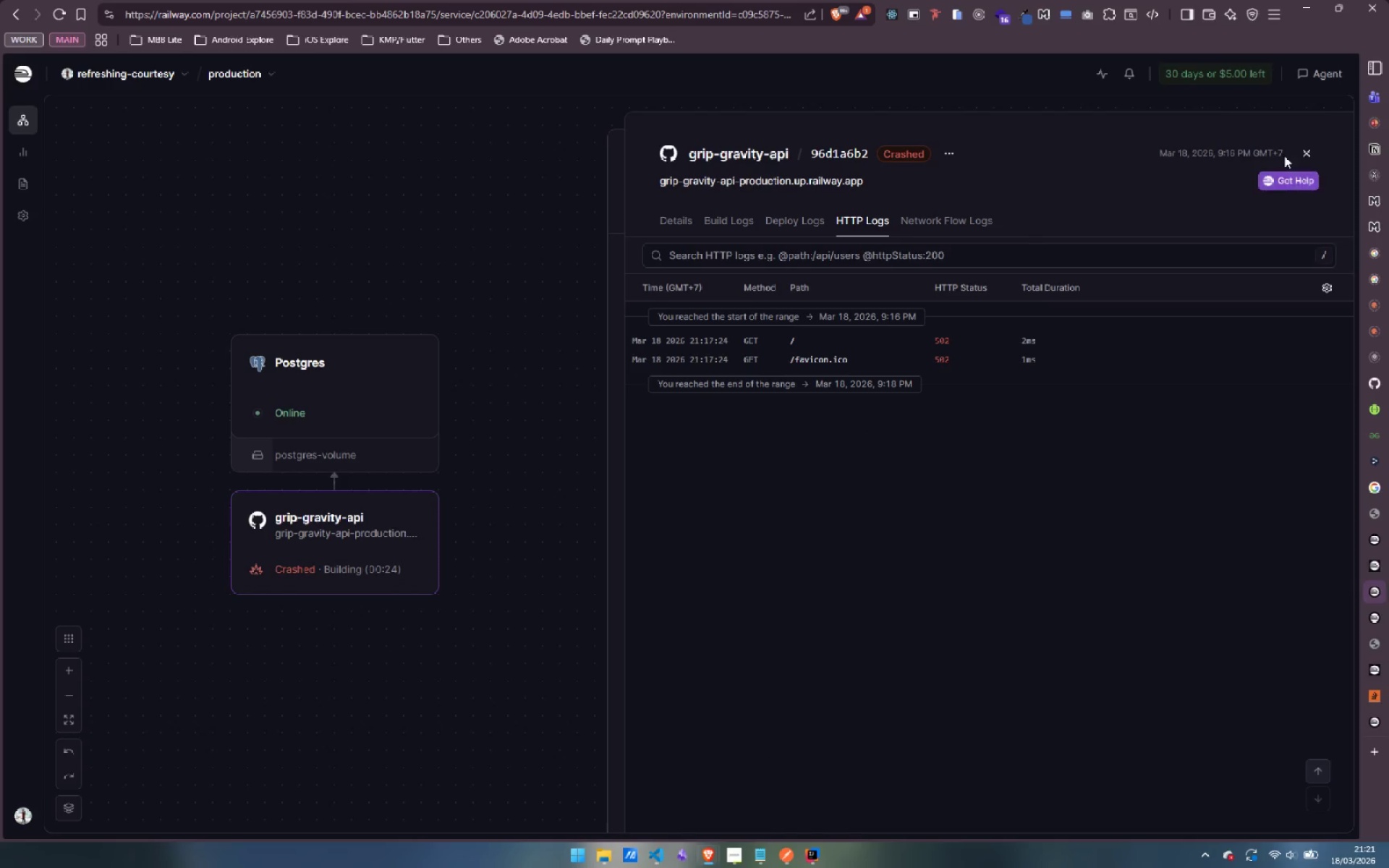 
left_click([1314, 144])
 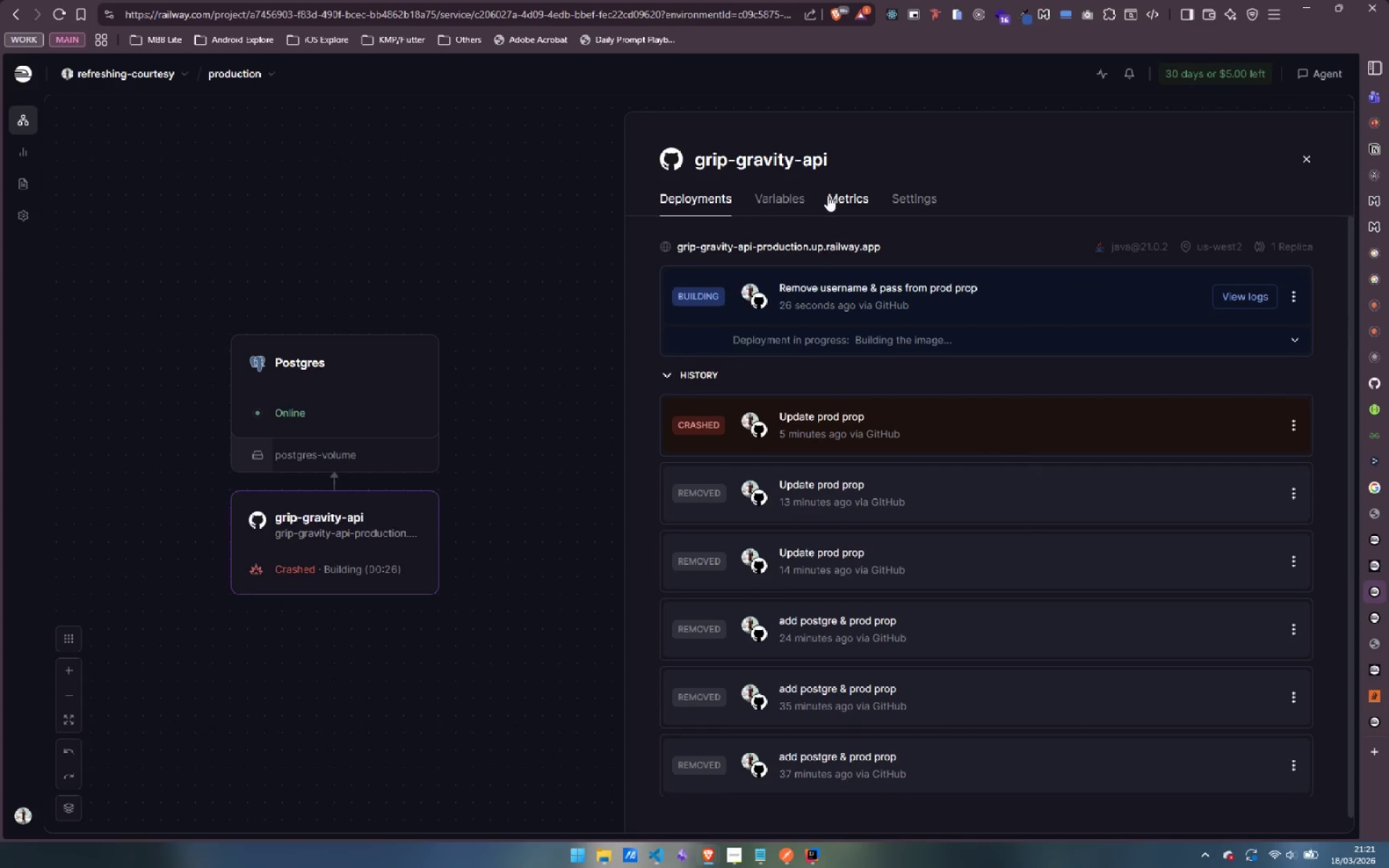 
left_click([847, 199])
 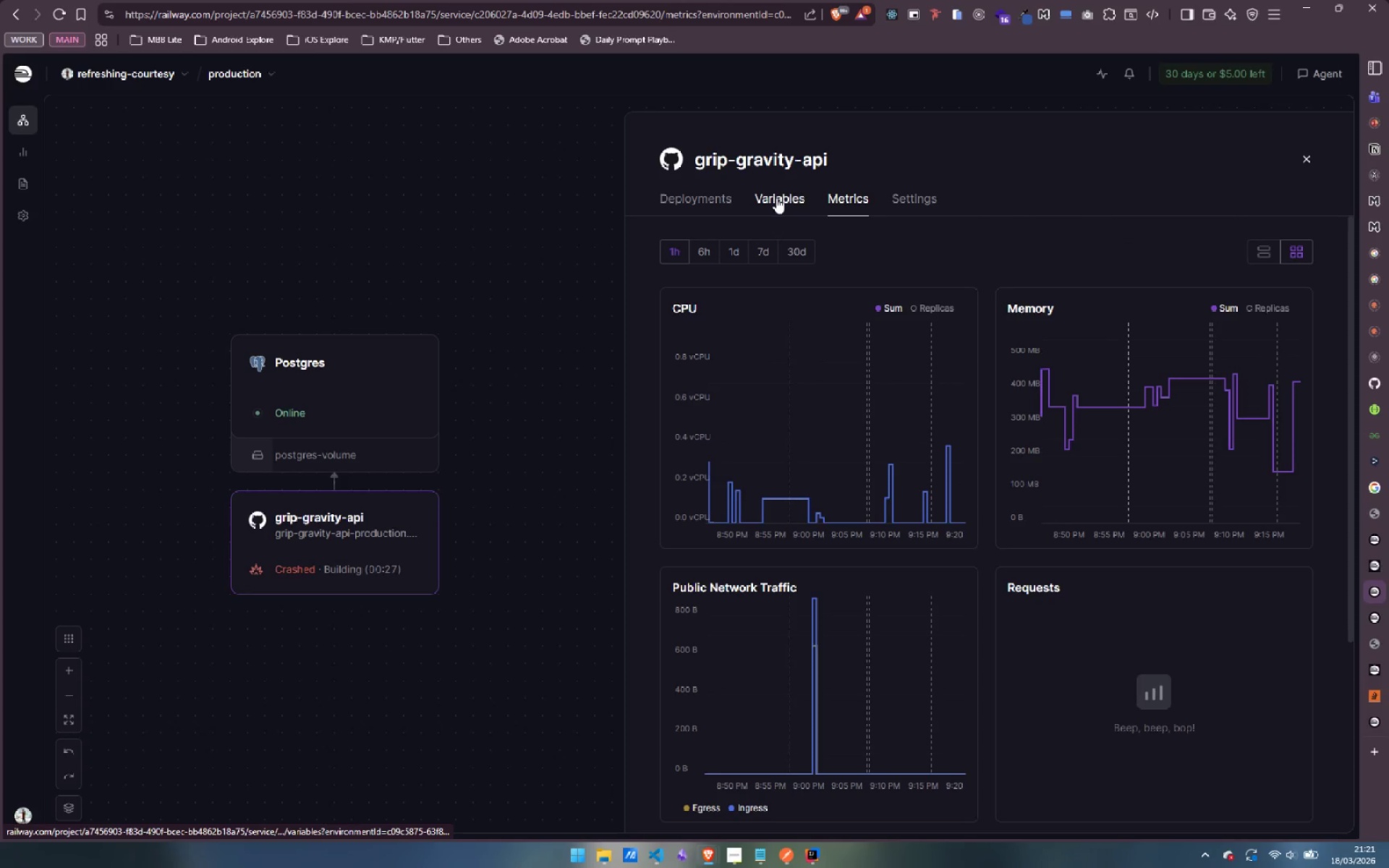 
left_click([776, 197])
 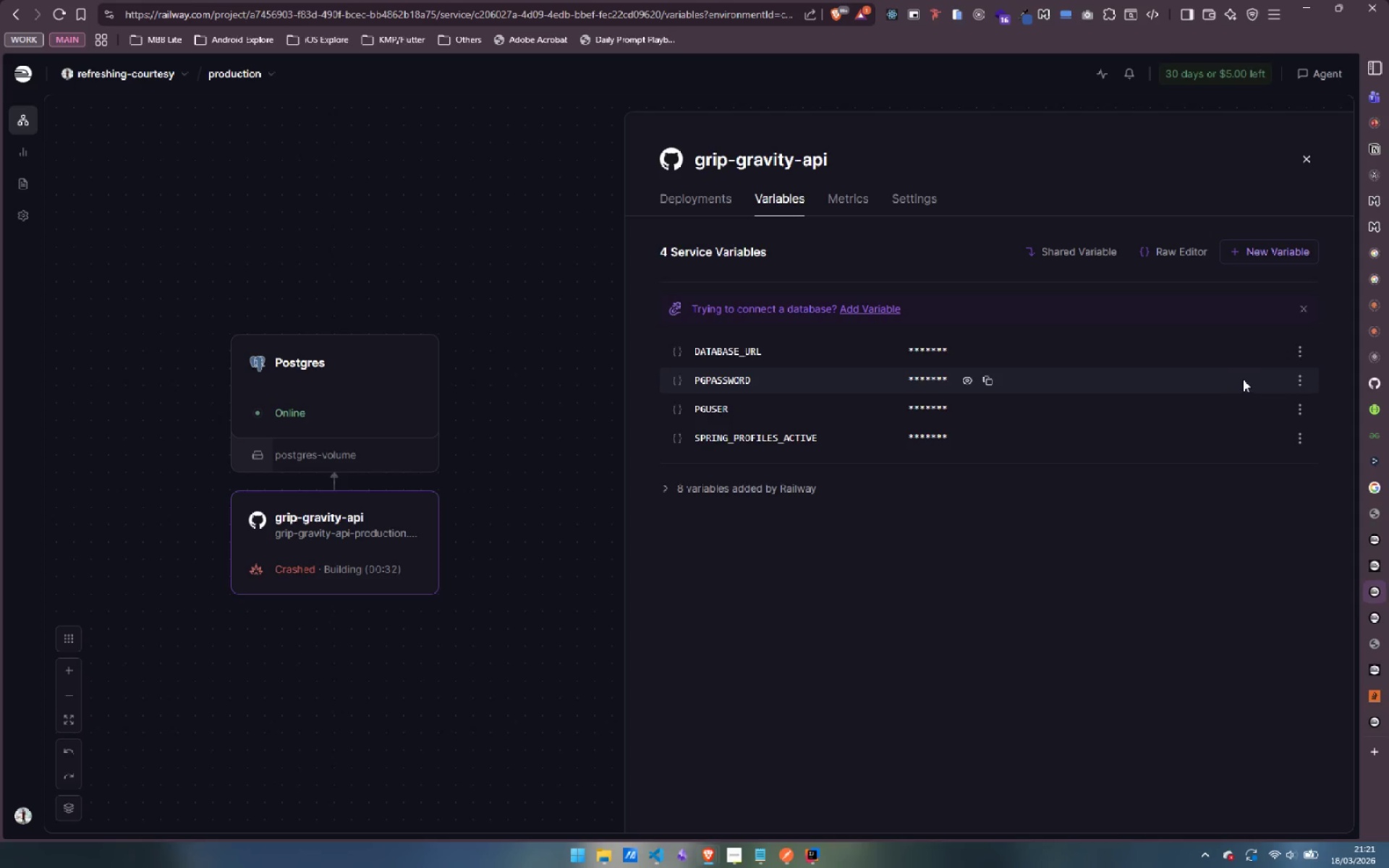 
wait(5.19)
 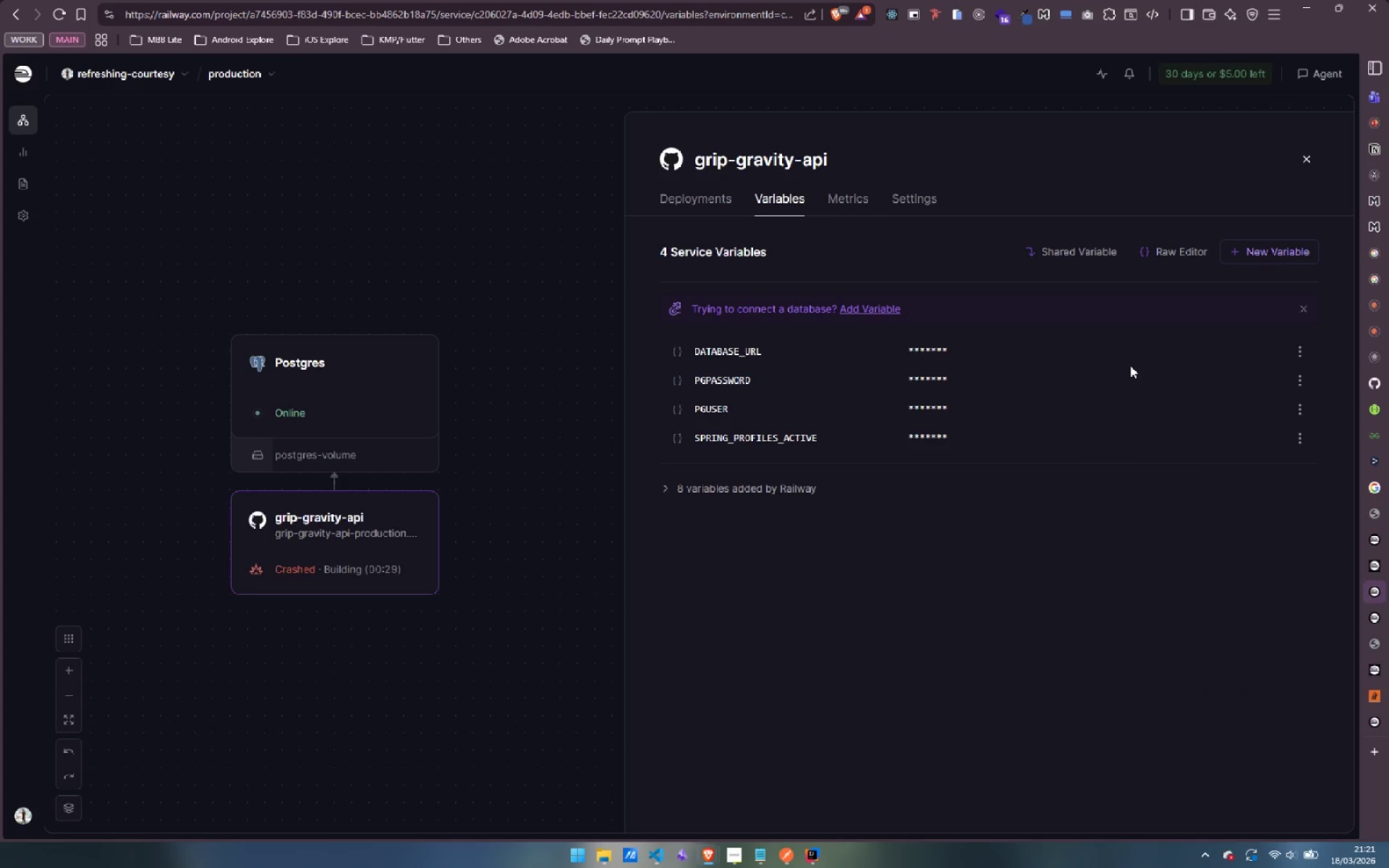 
left_click([1296, 383])
 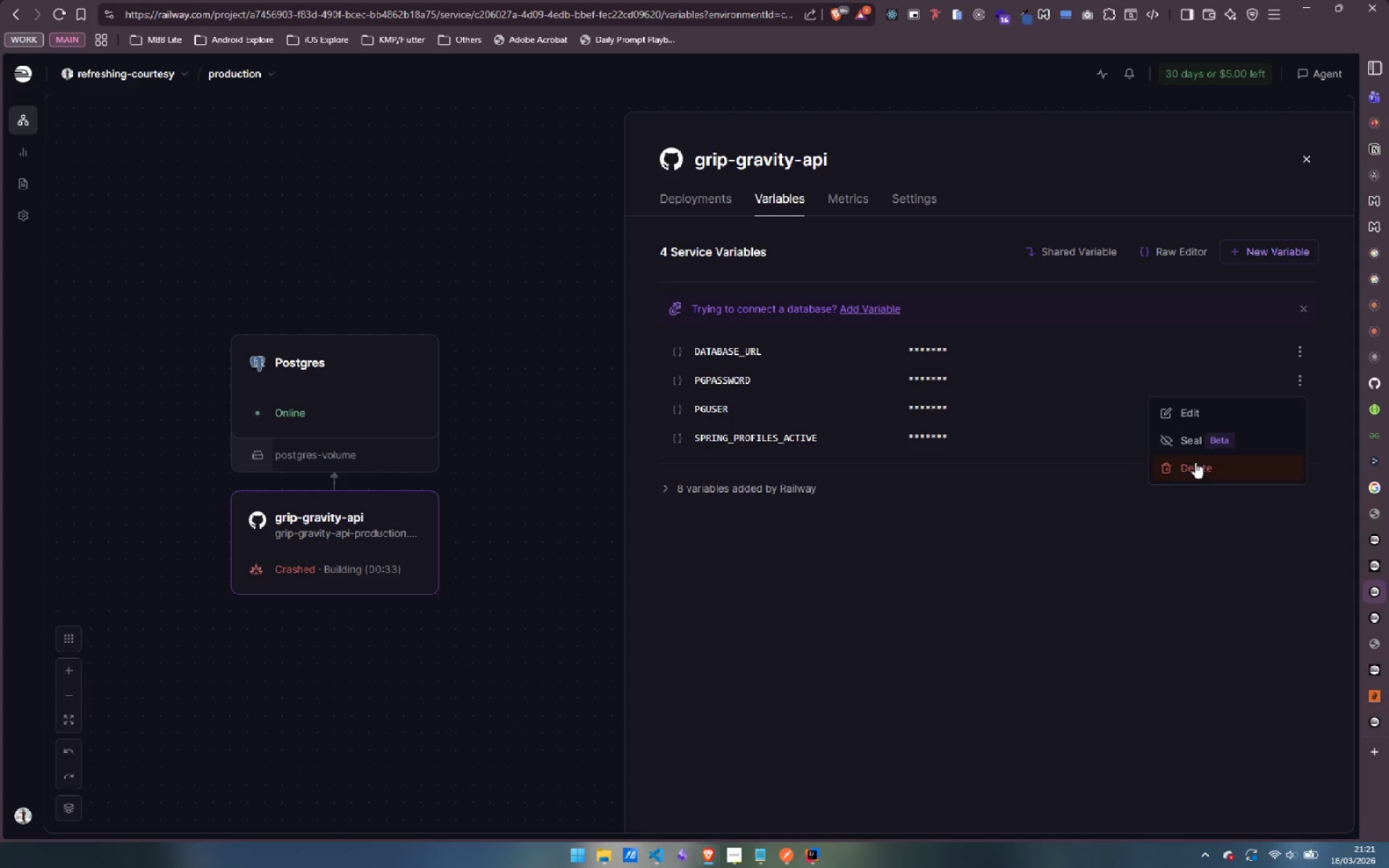 
left_click([1193, 466])
 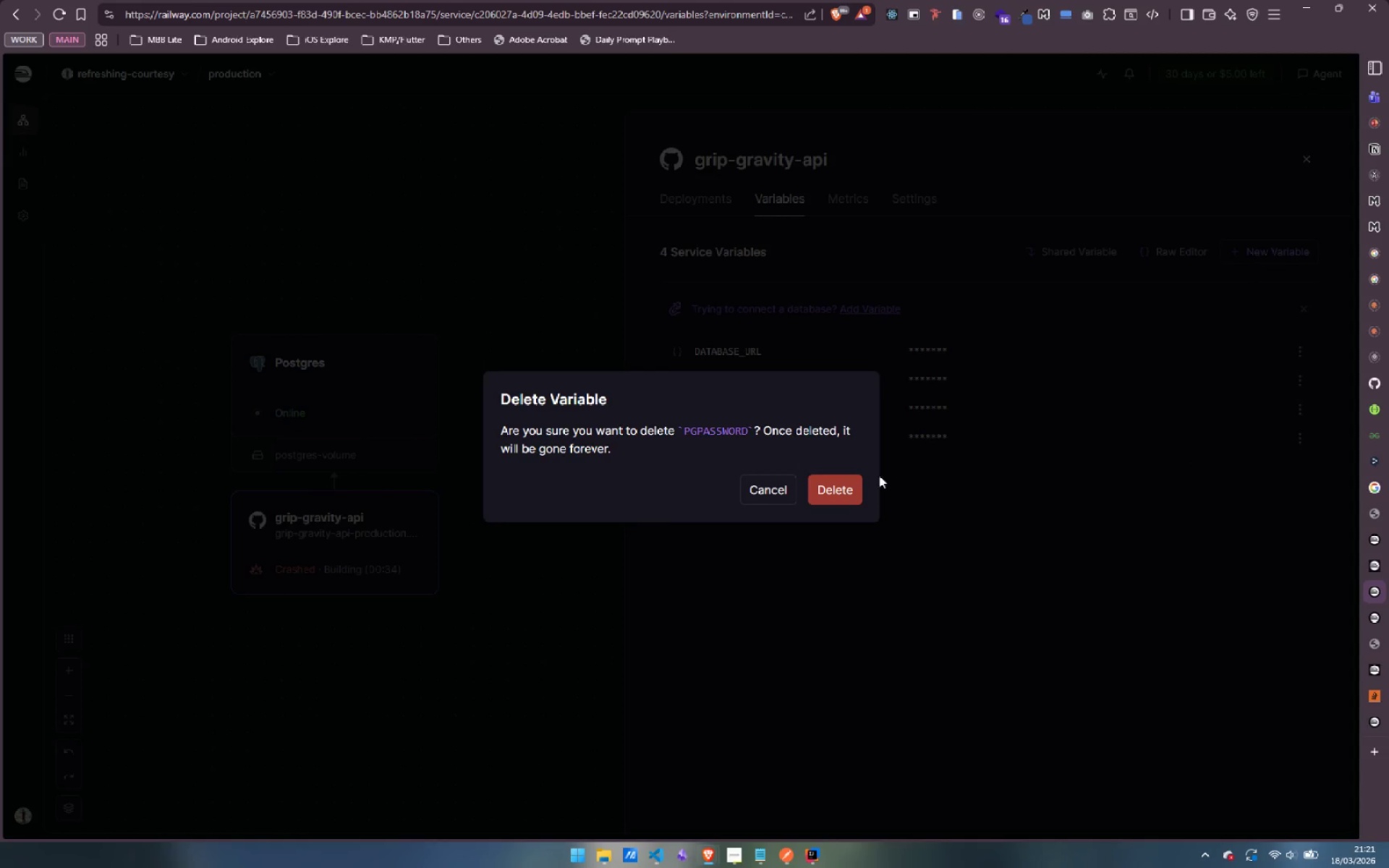 
left_click([841, 491])
 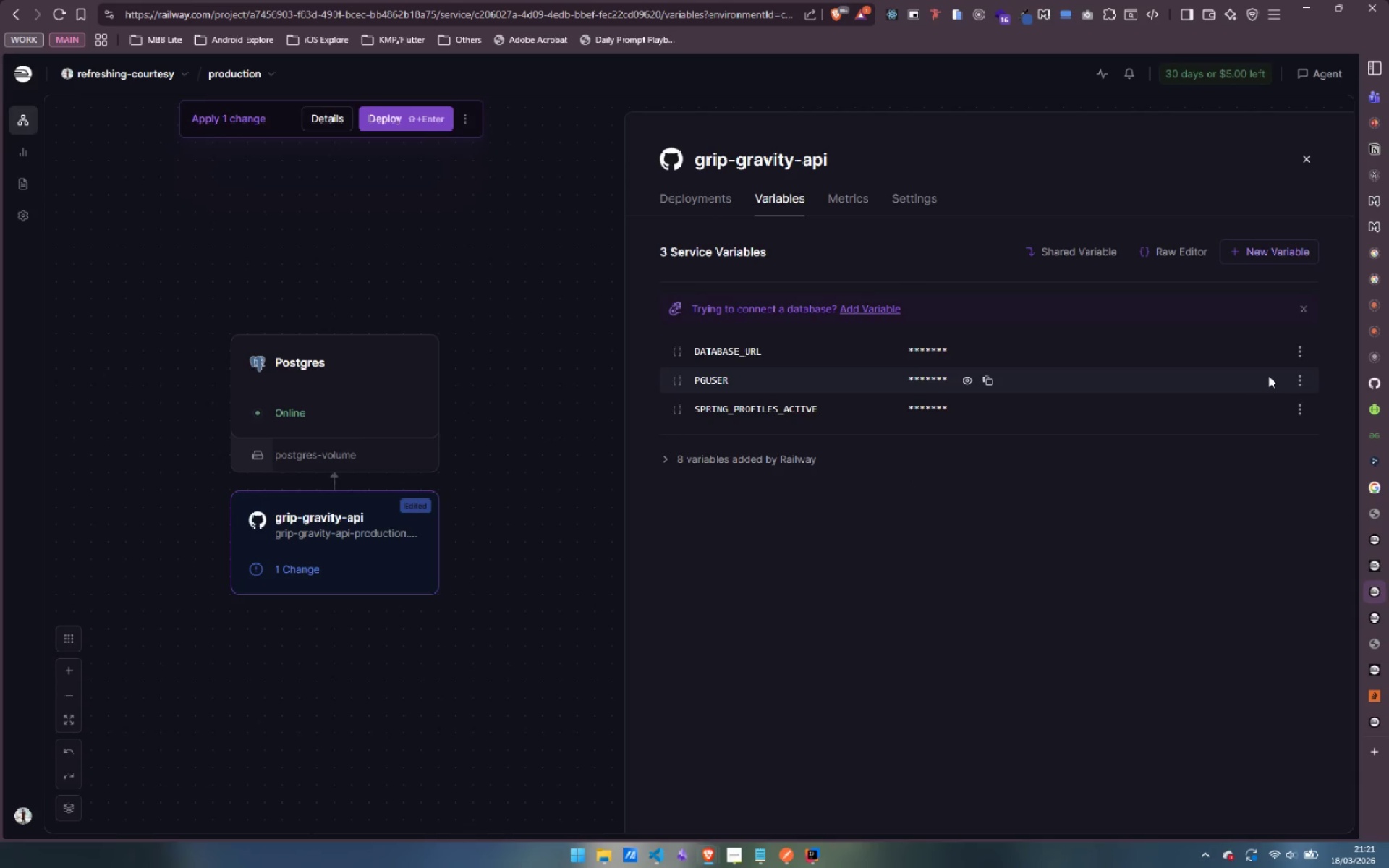 
left_click([1301, 378])
 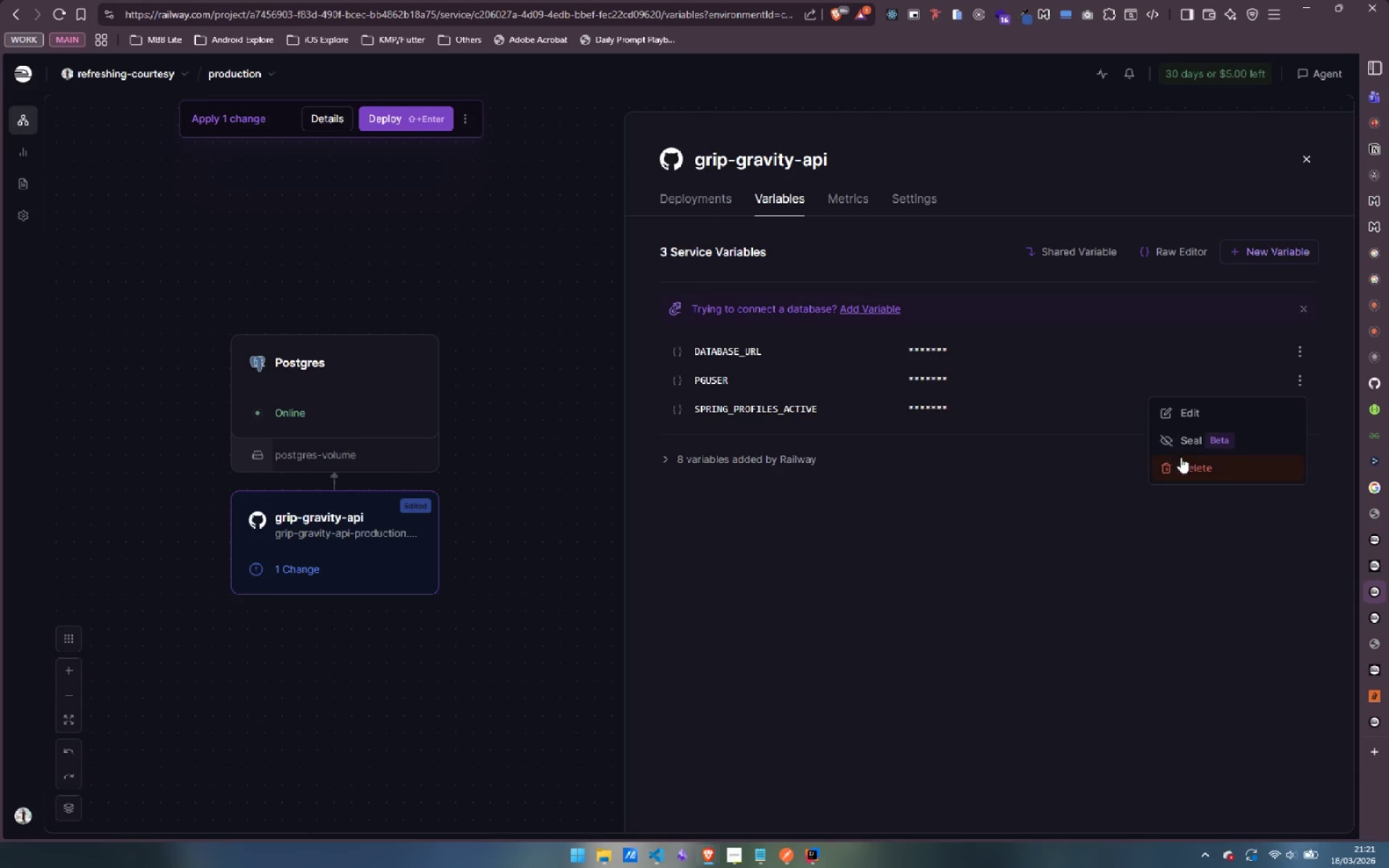 
left_click([1180, 461])
 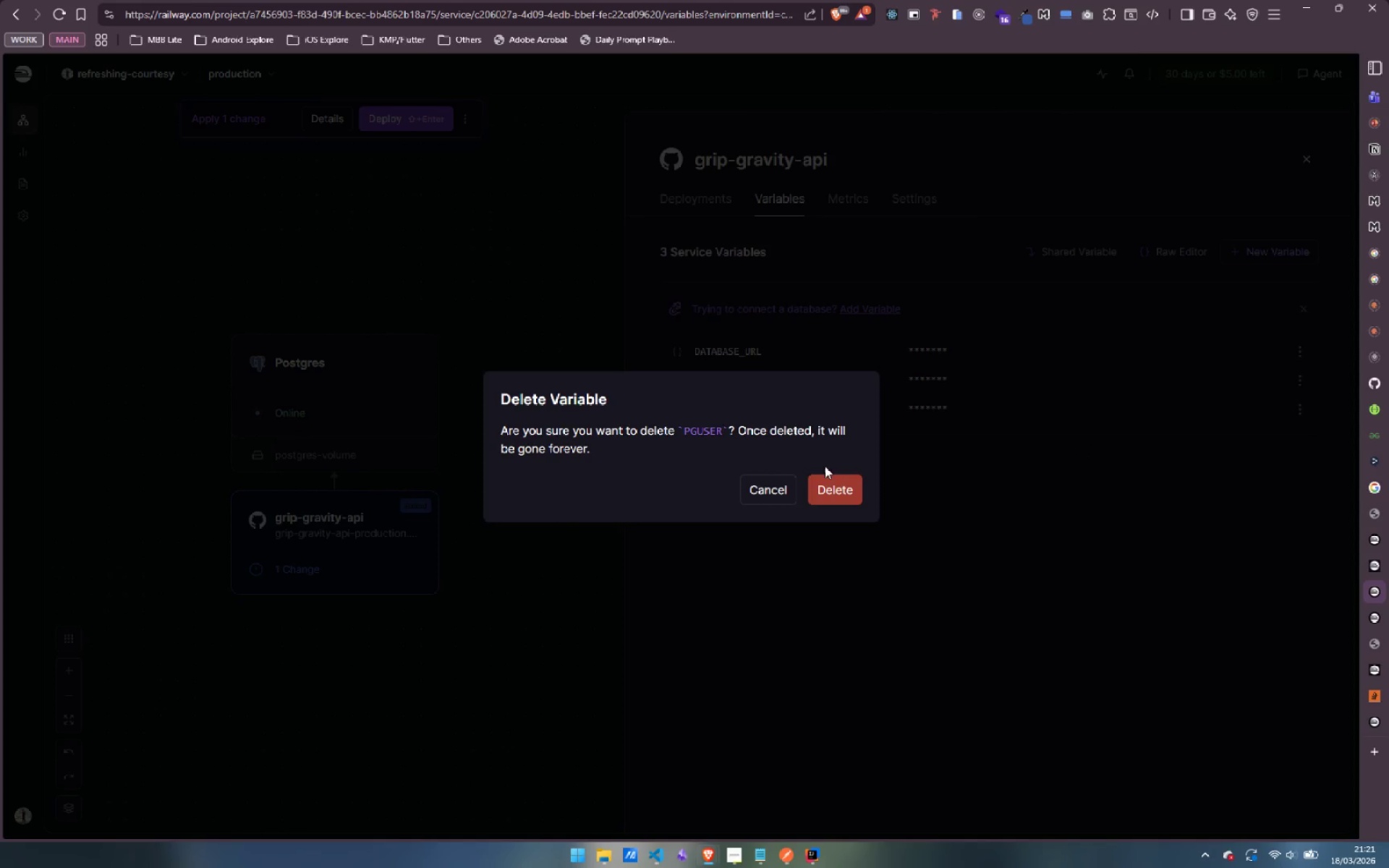 
left_click([817, 487])
 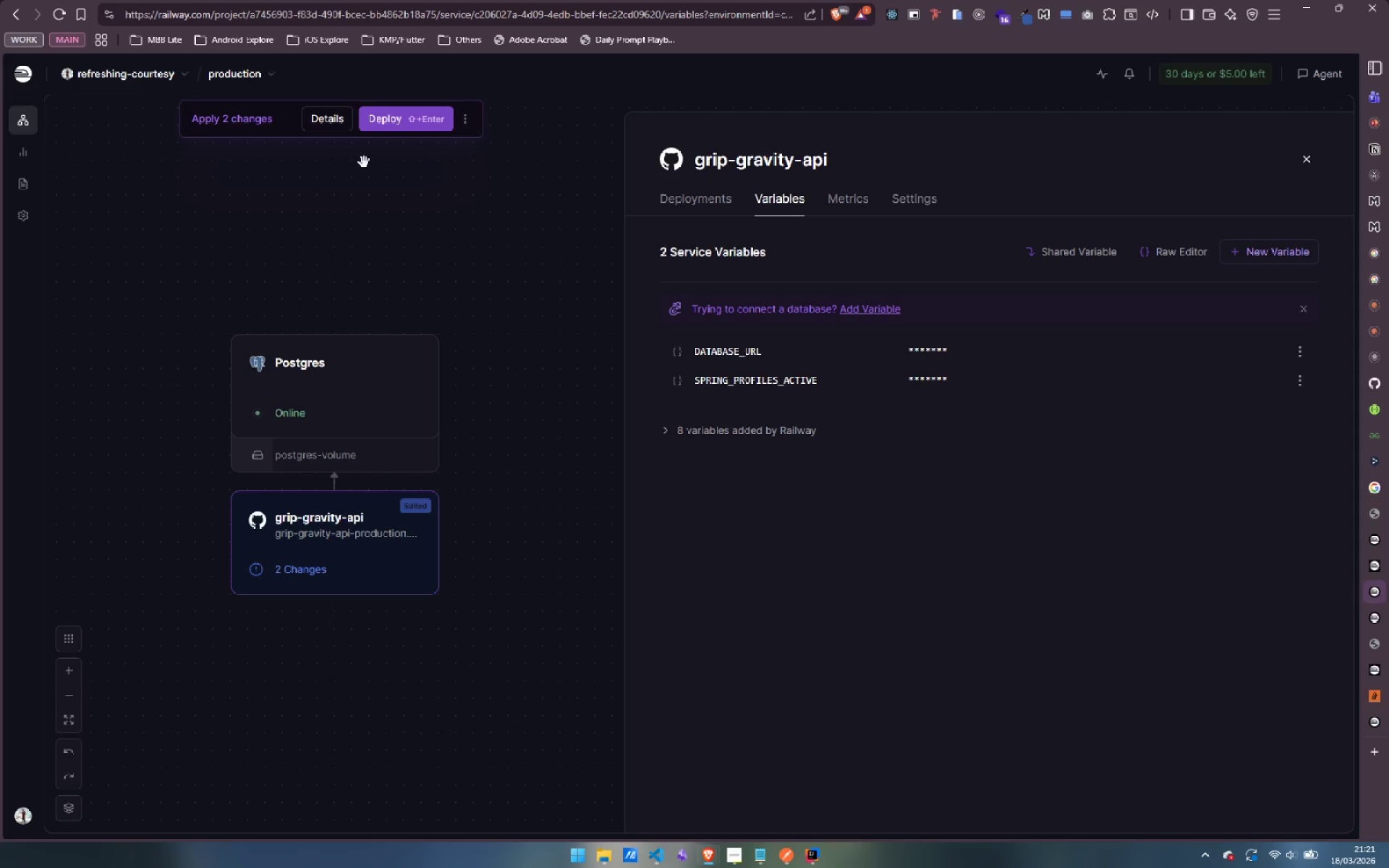 
left_click([402, 127])
 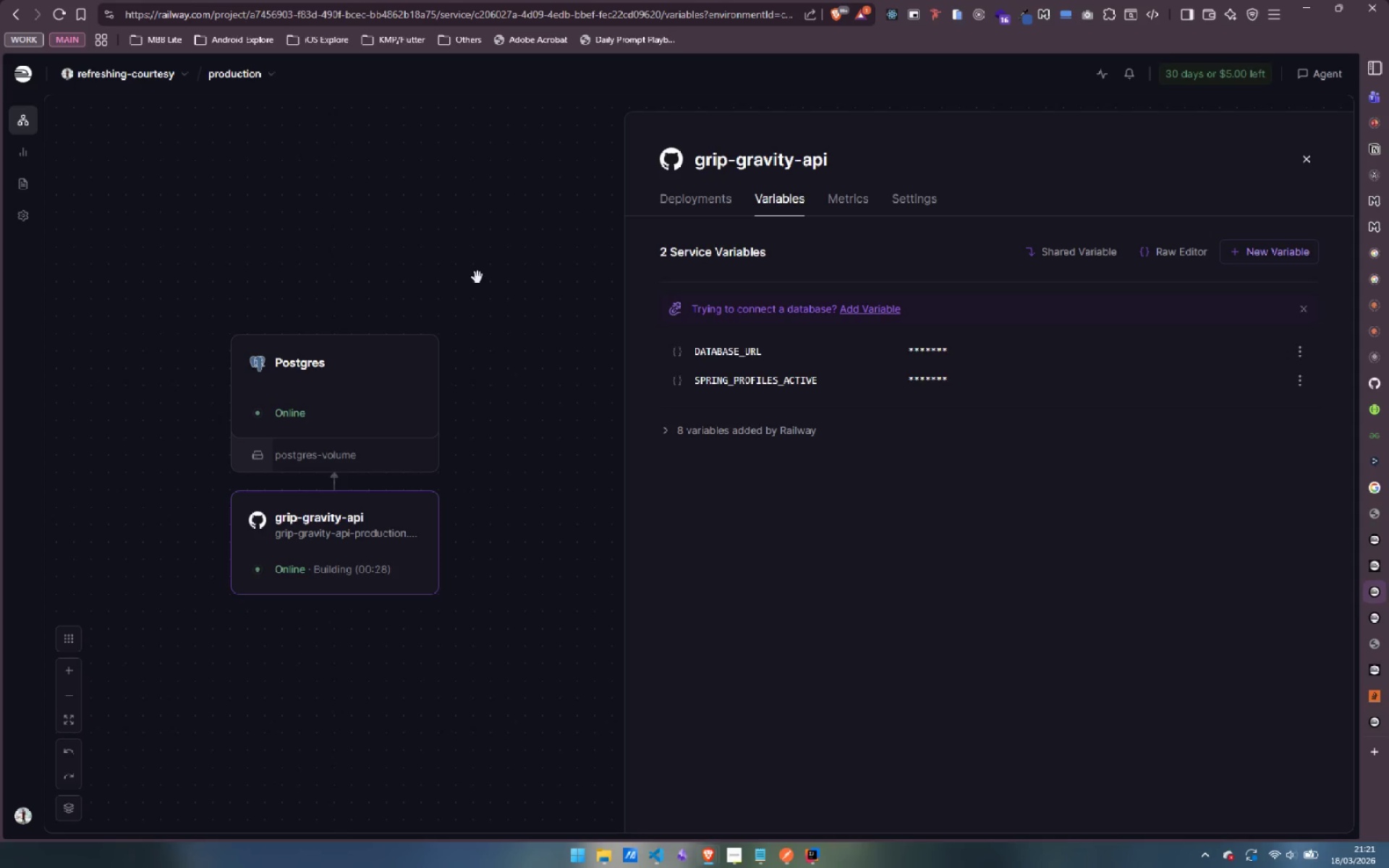 
wait(30.44)
 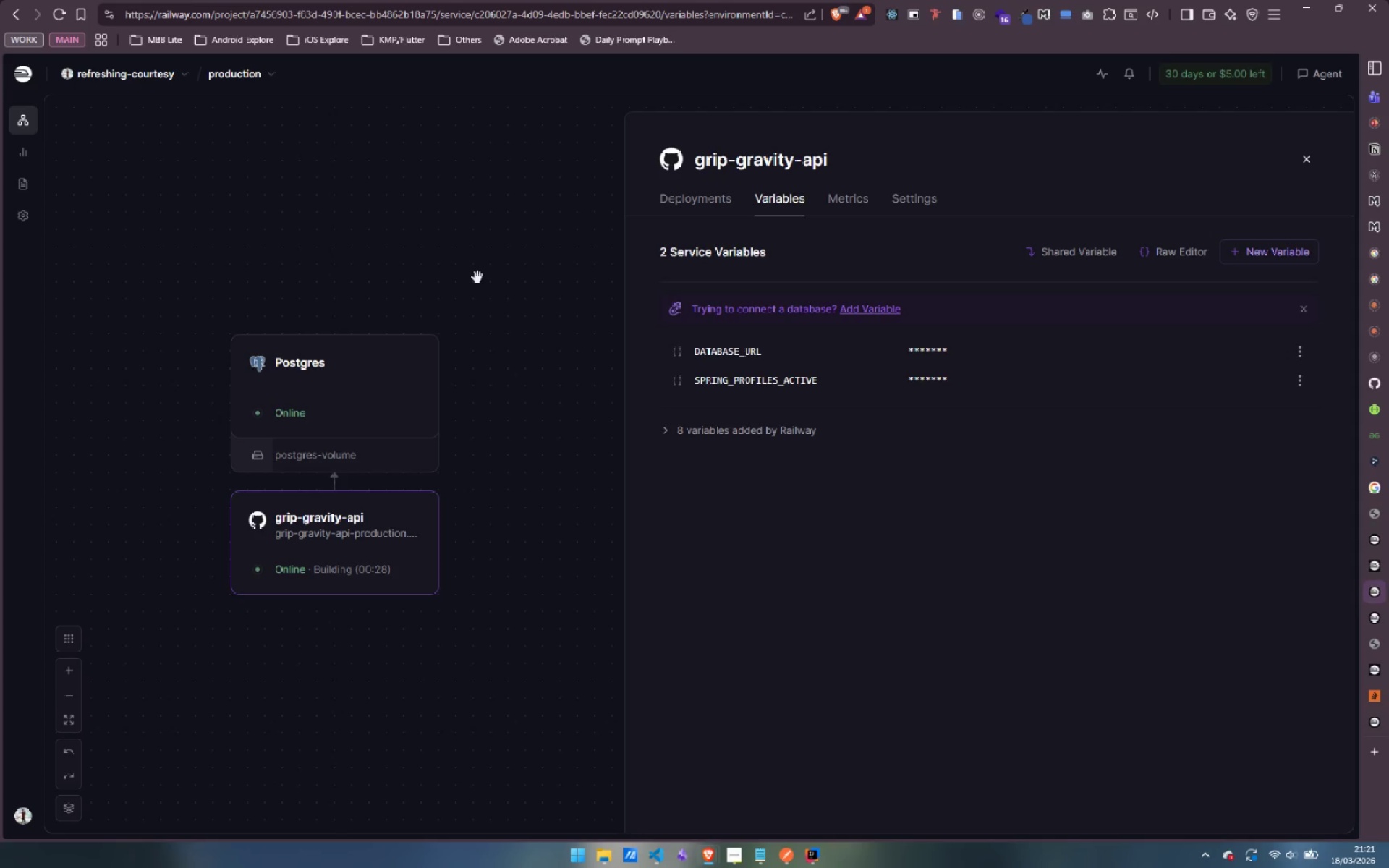 
left_click([706, 198])
 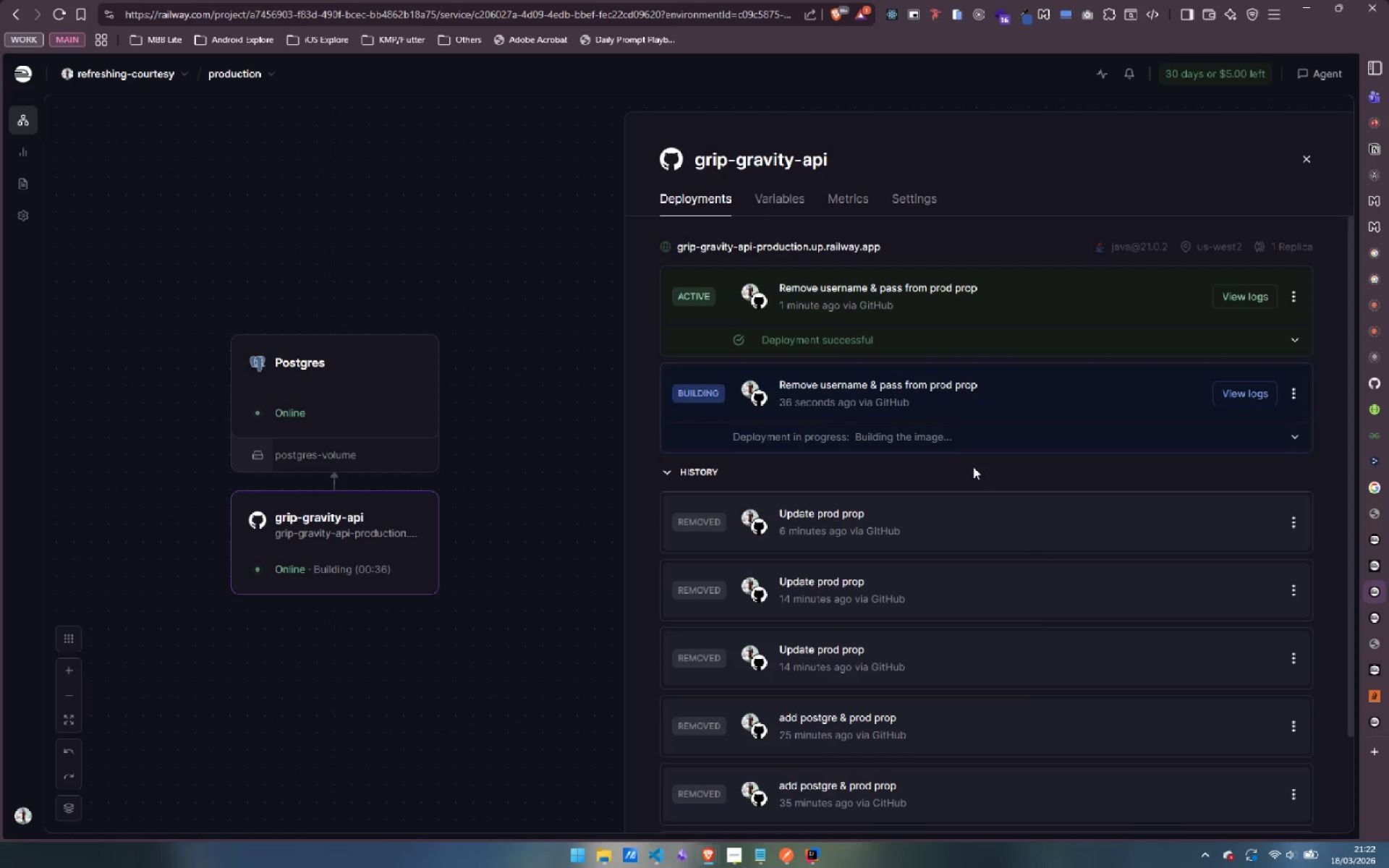 
left_click([1298, 440])
 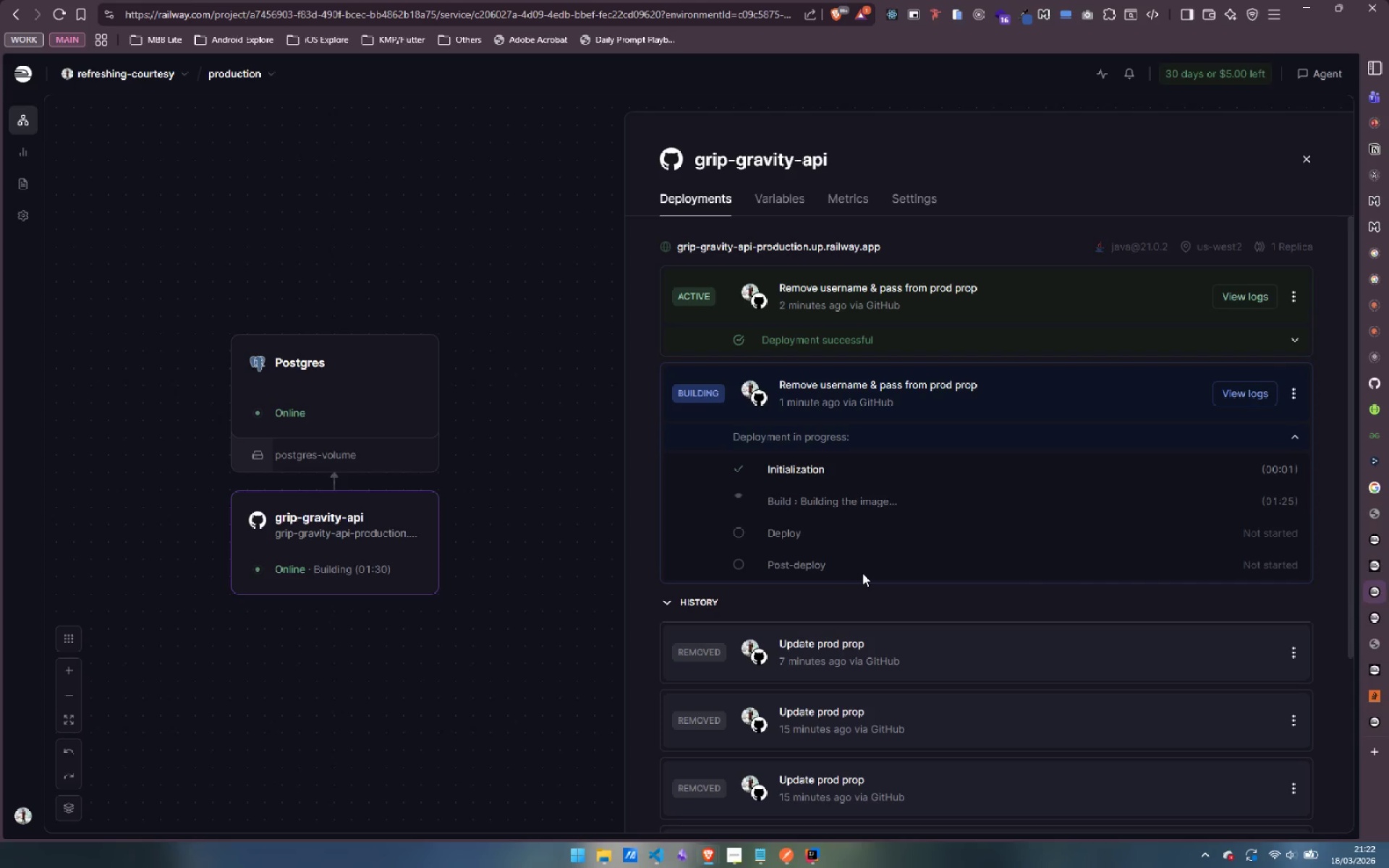 
wait(58.98)
 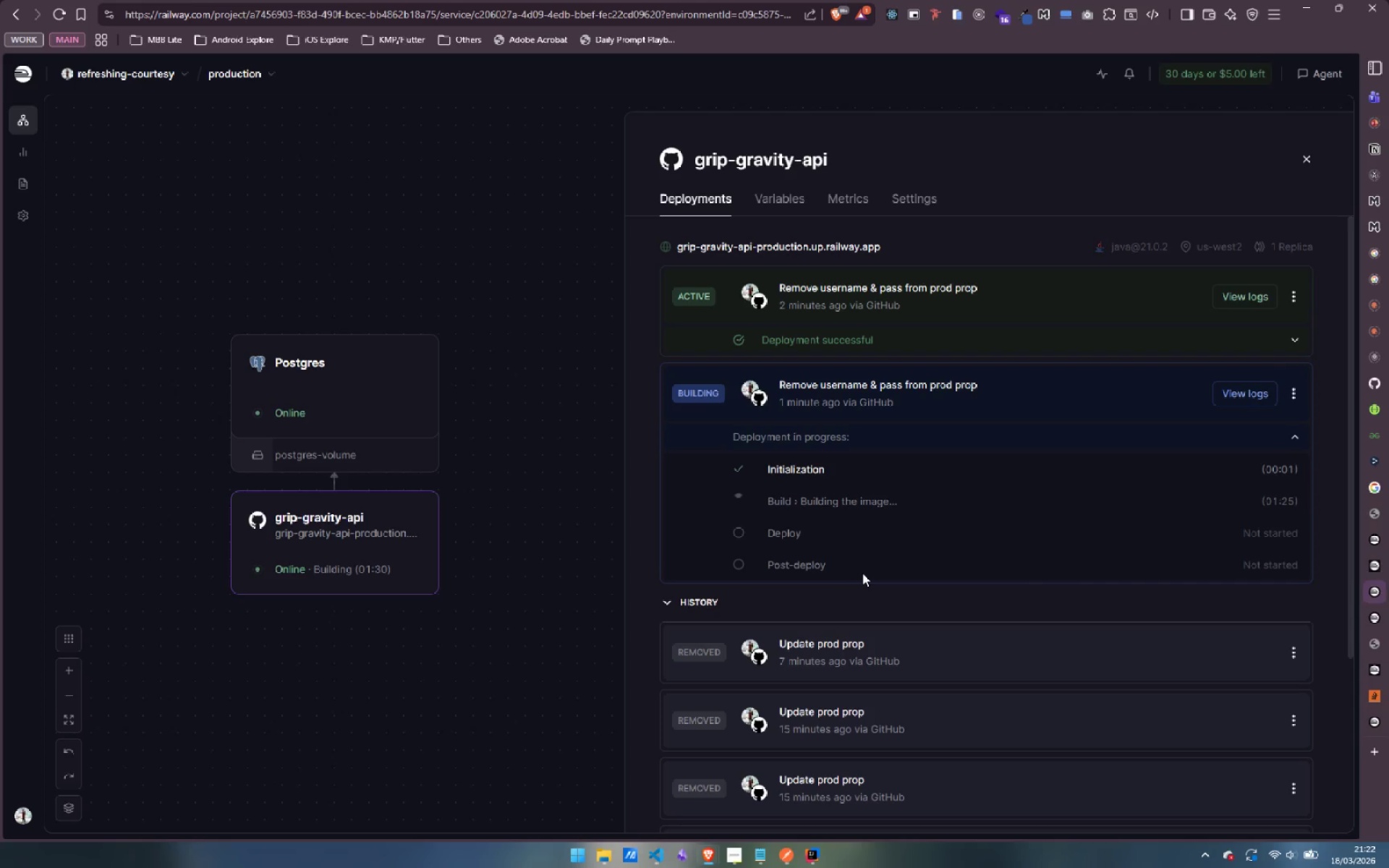 
scroll: coordinate [1024, 599], scroll_direction: up, amount: 1.0
 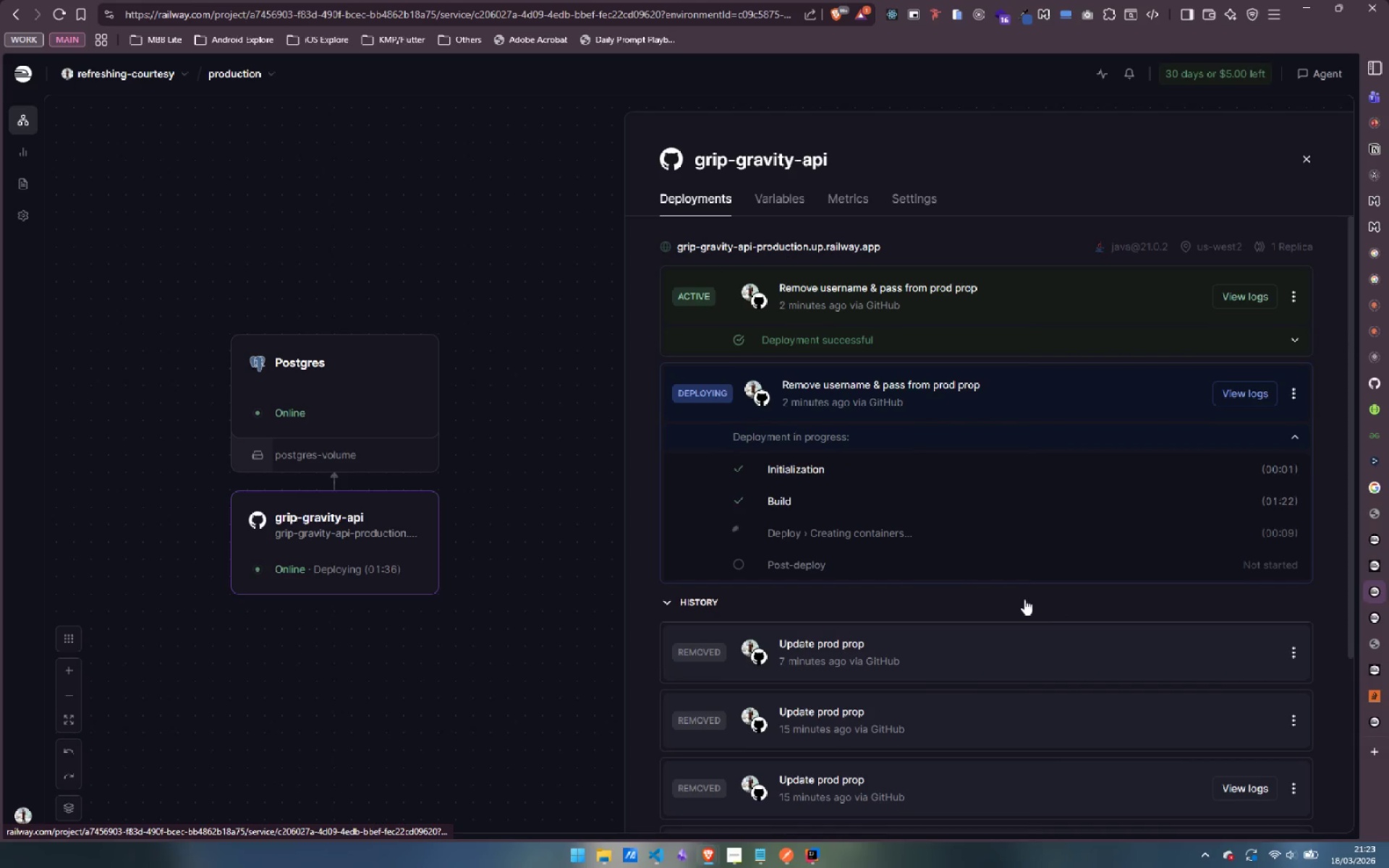 
scroll: coordinate [1024, 599], scroll_direction: down, amount: 4.0
 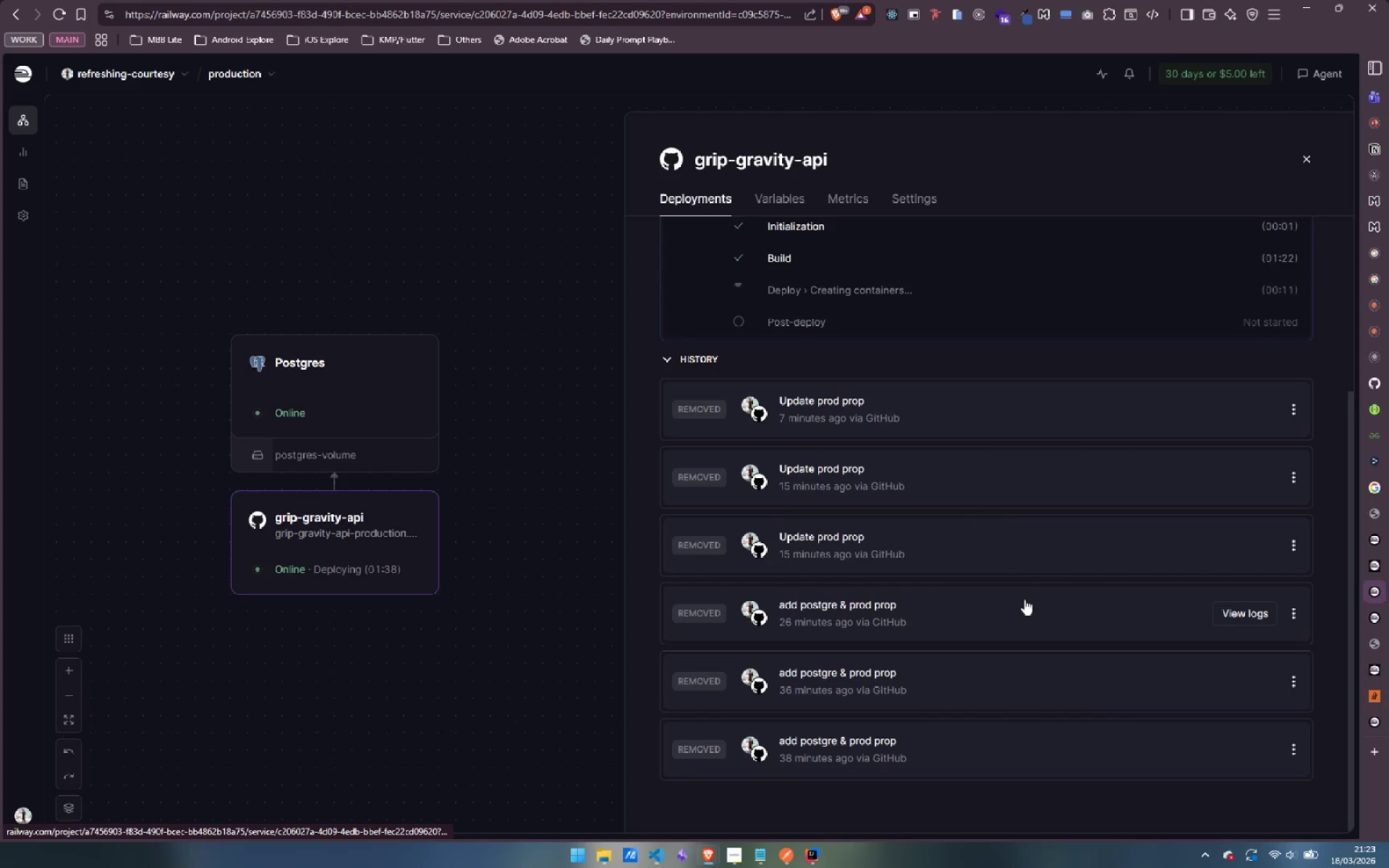 
scroll: coordinate [1023, 596], scroll_direction: up, amount: 5.0
 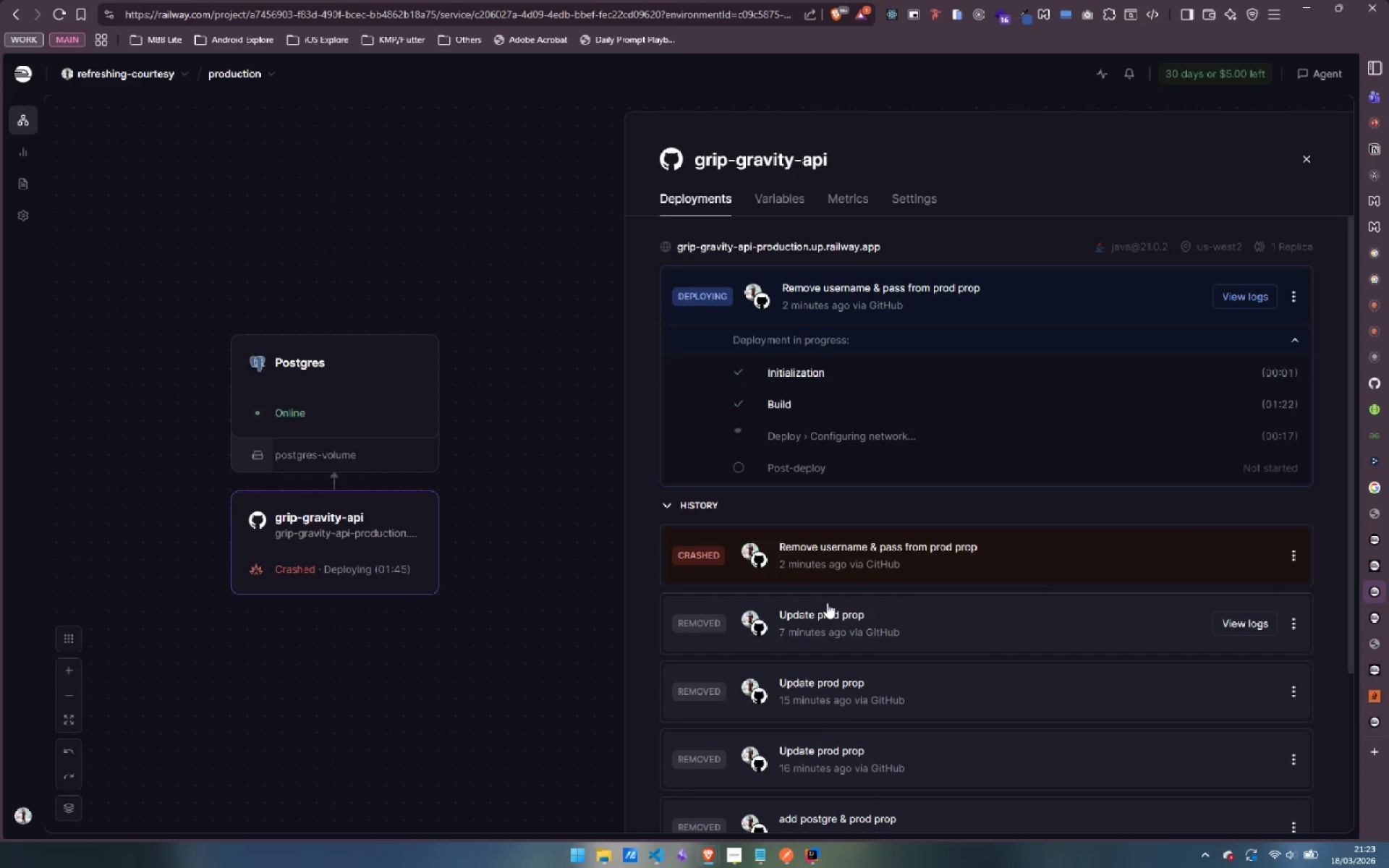 
wait(9.12)
 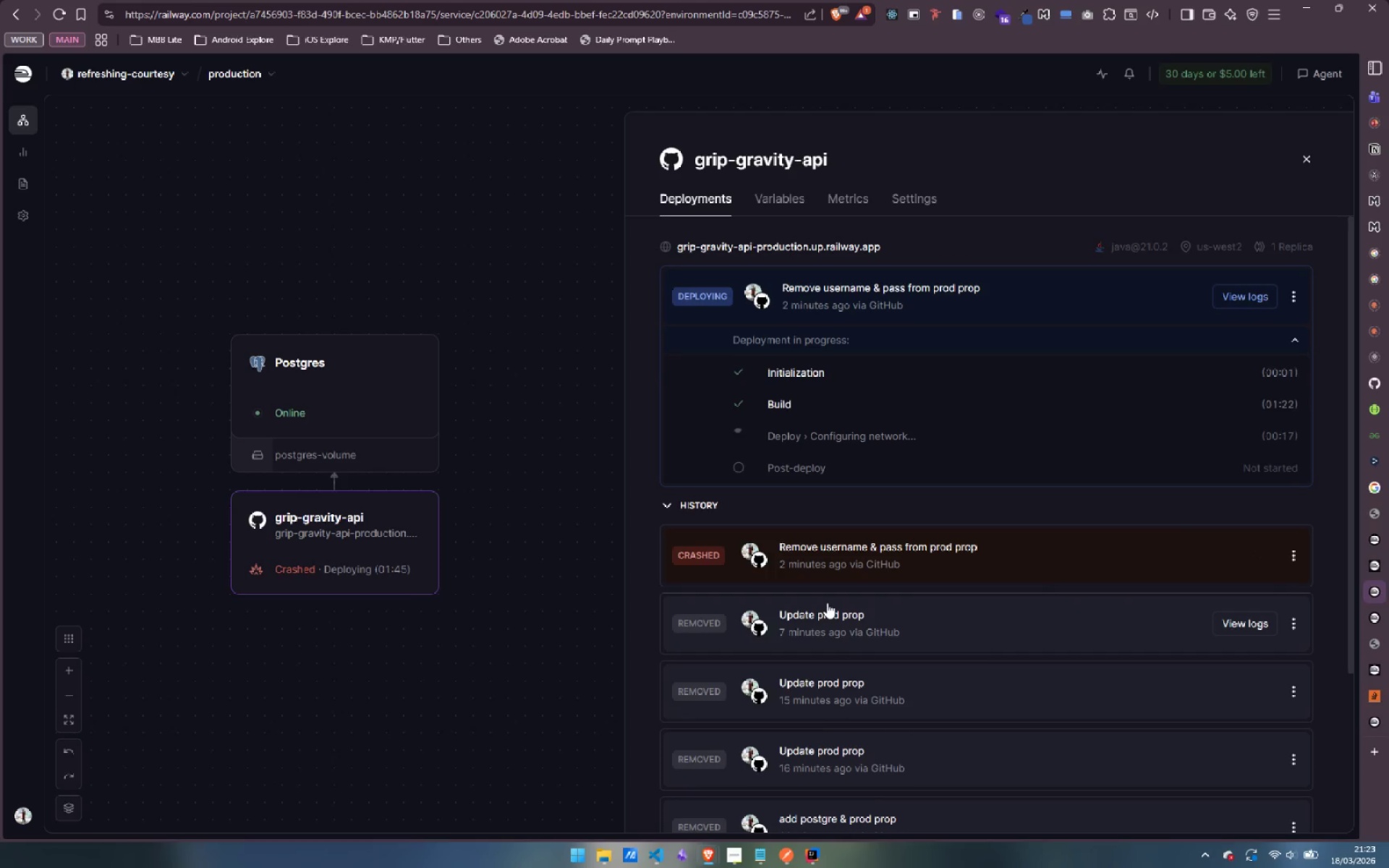 
left_click([1242, 294])
 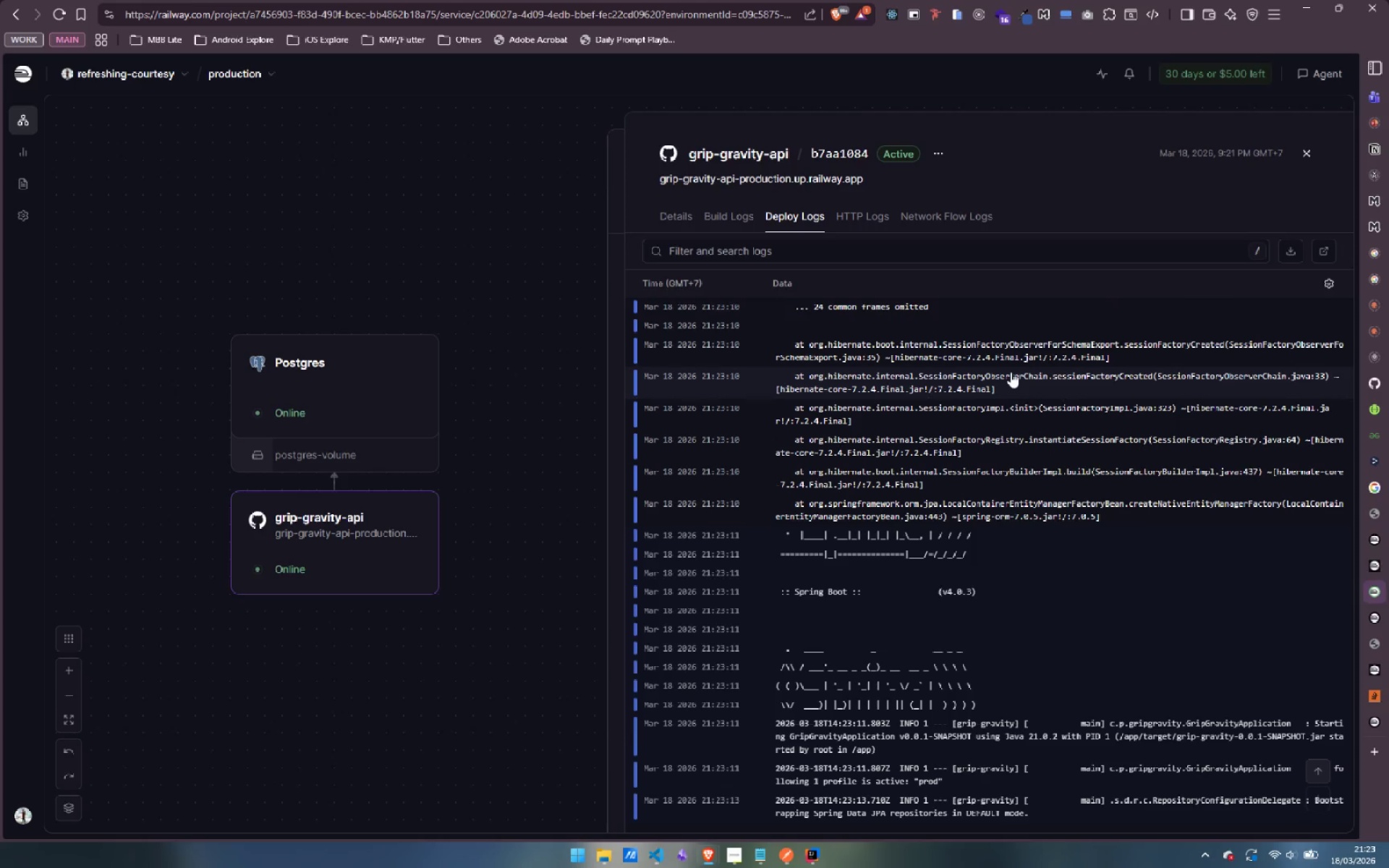 
wait(10.52)
 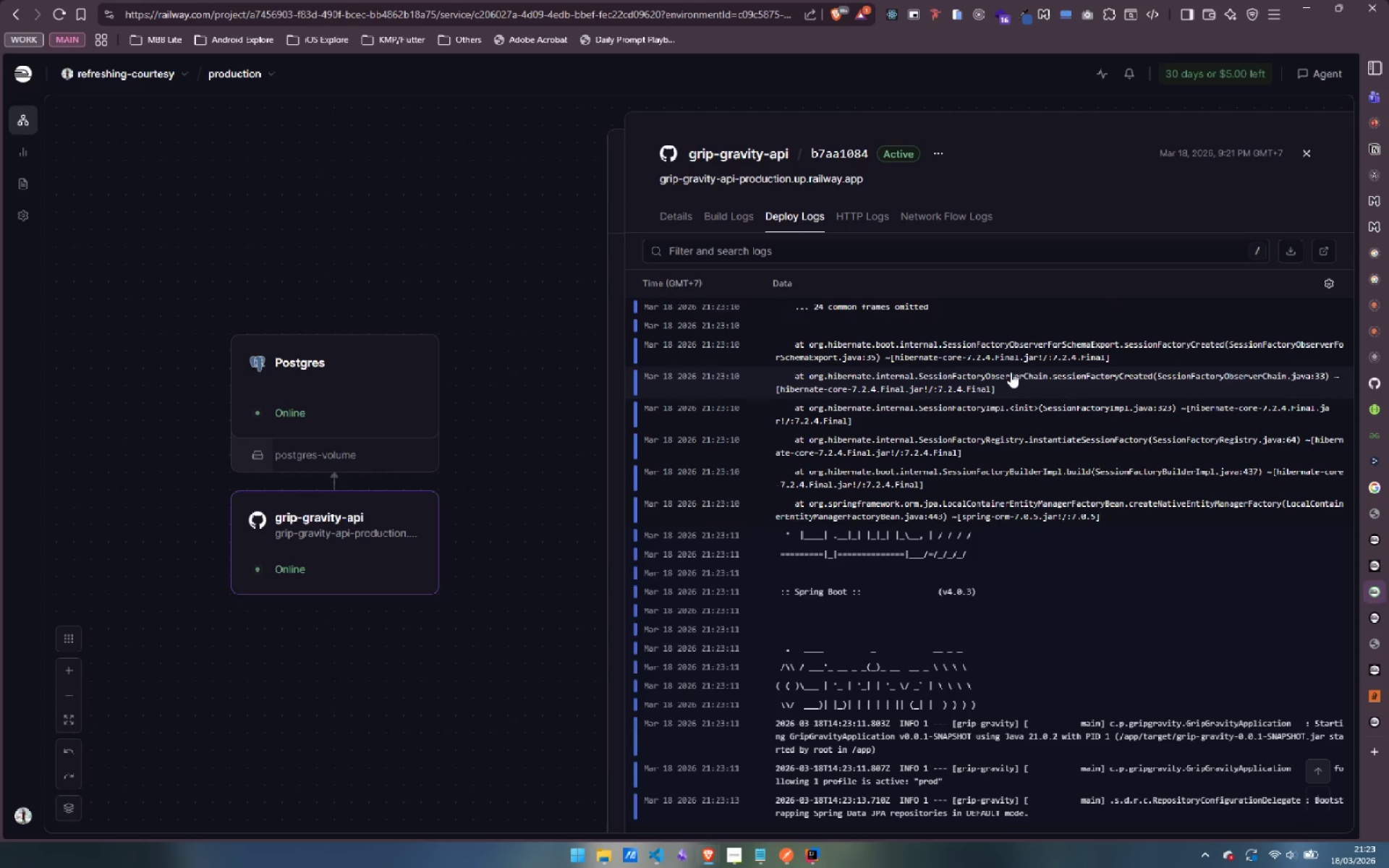 
scroll: coordinate [1031, 546], scroll_direction: down, amount: 3.0
 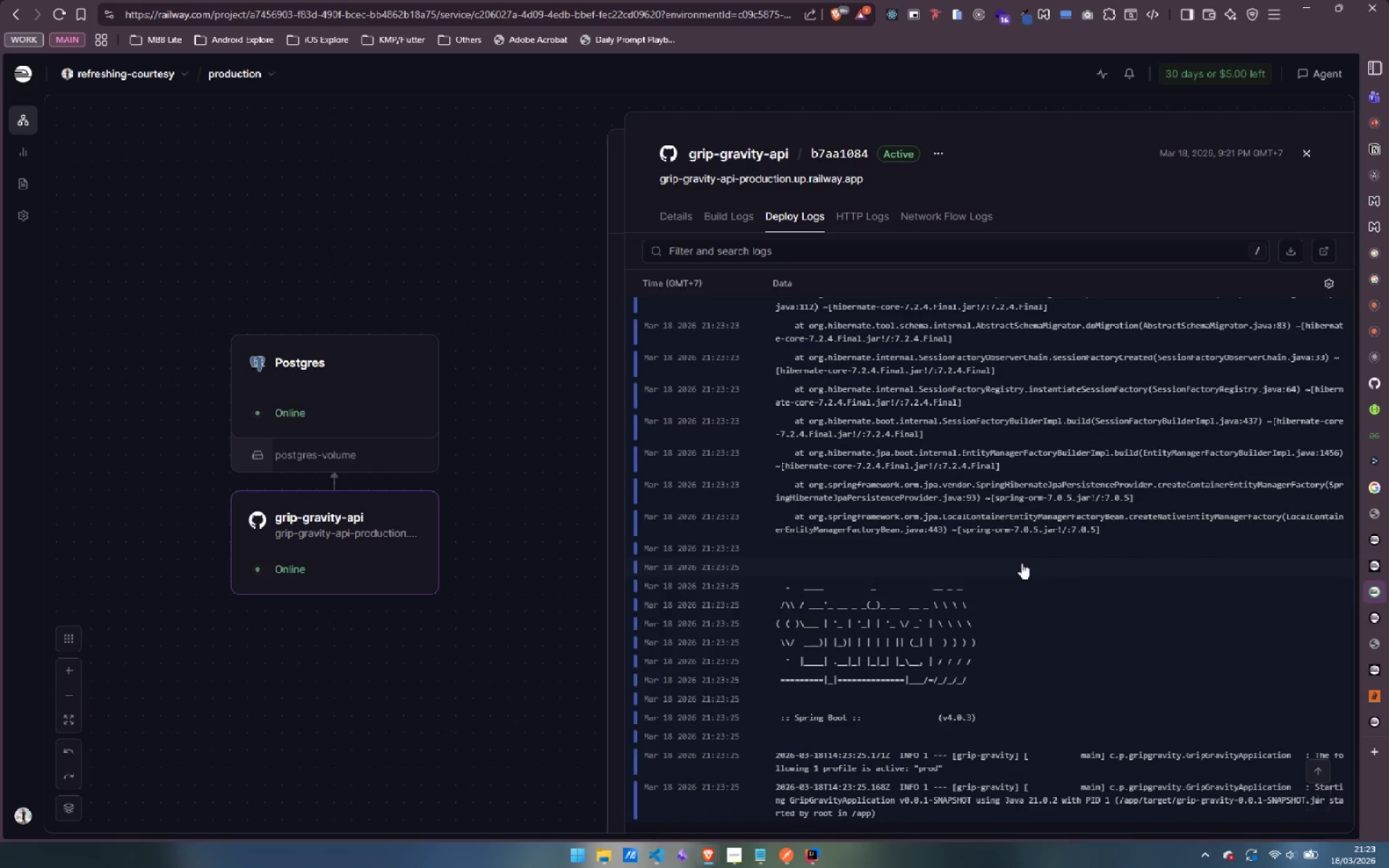 
wait(10.99)
 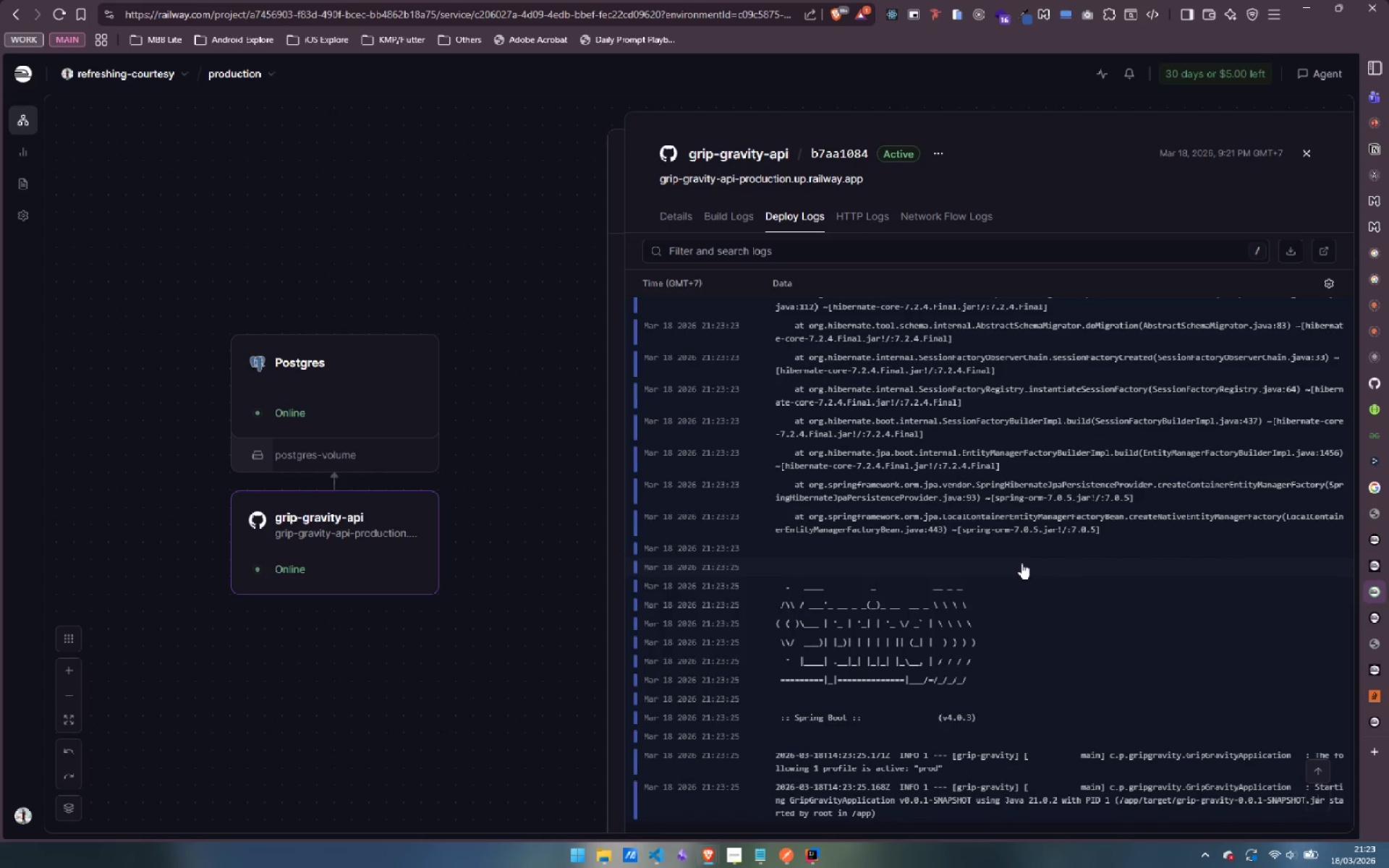 
mouse_move([1322, 252])
 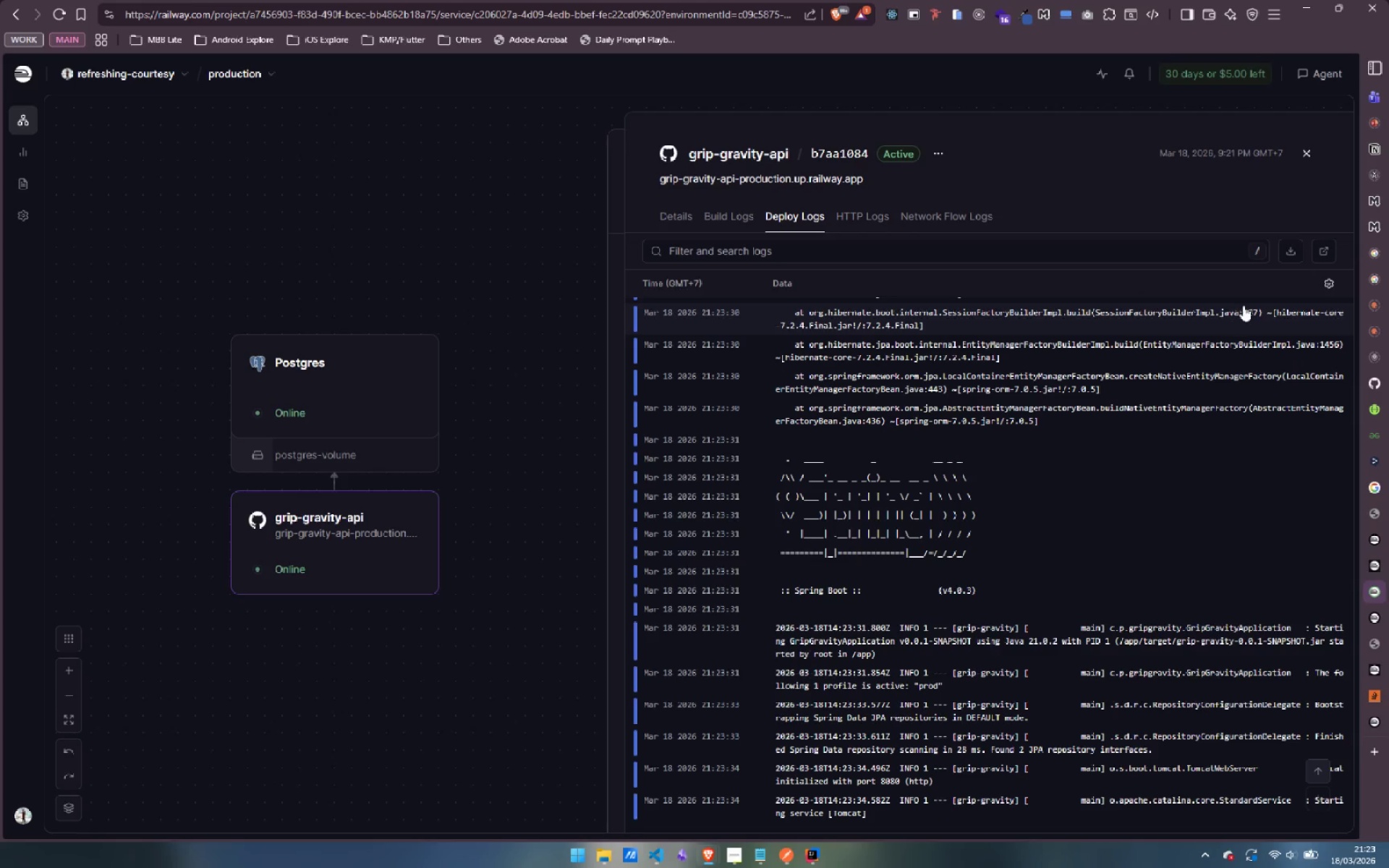 
left_click([1323, 256])
 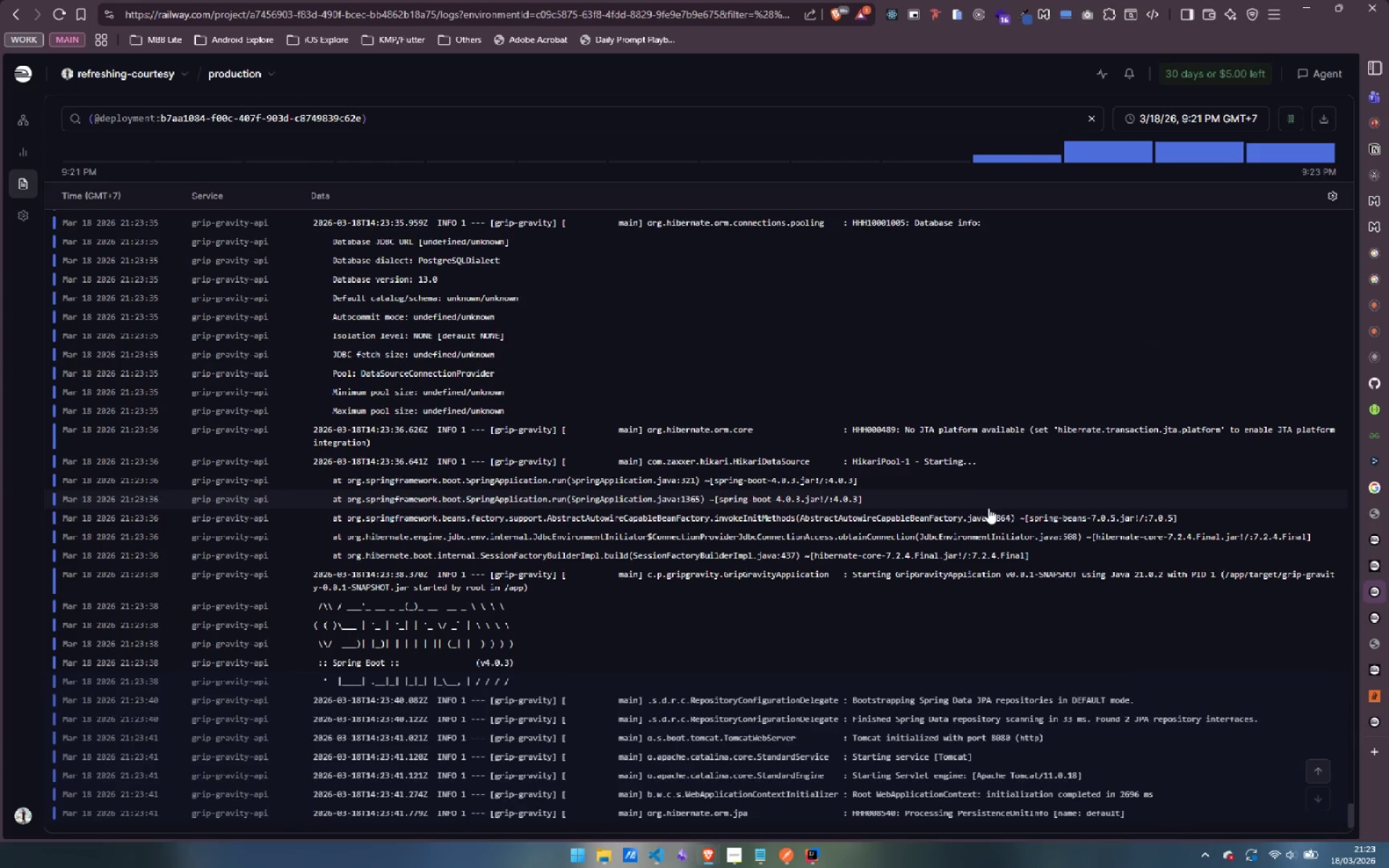 
wait(10.52)
 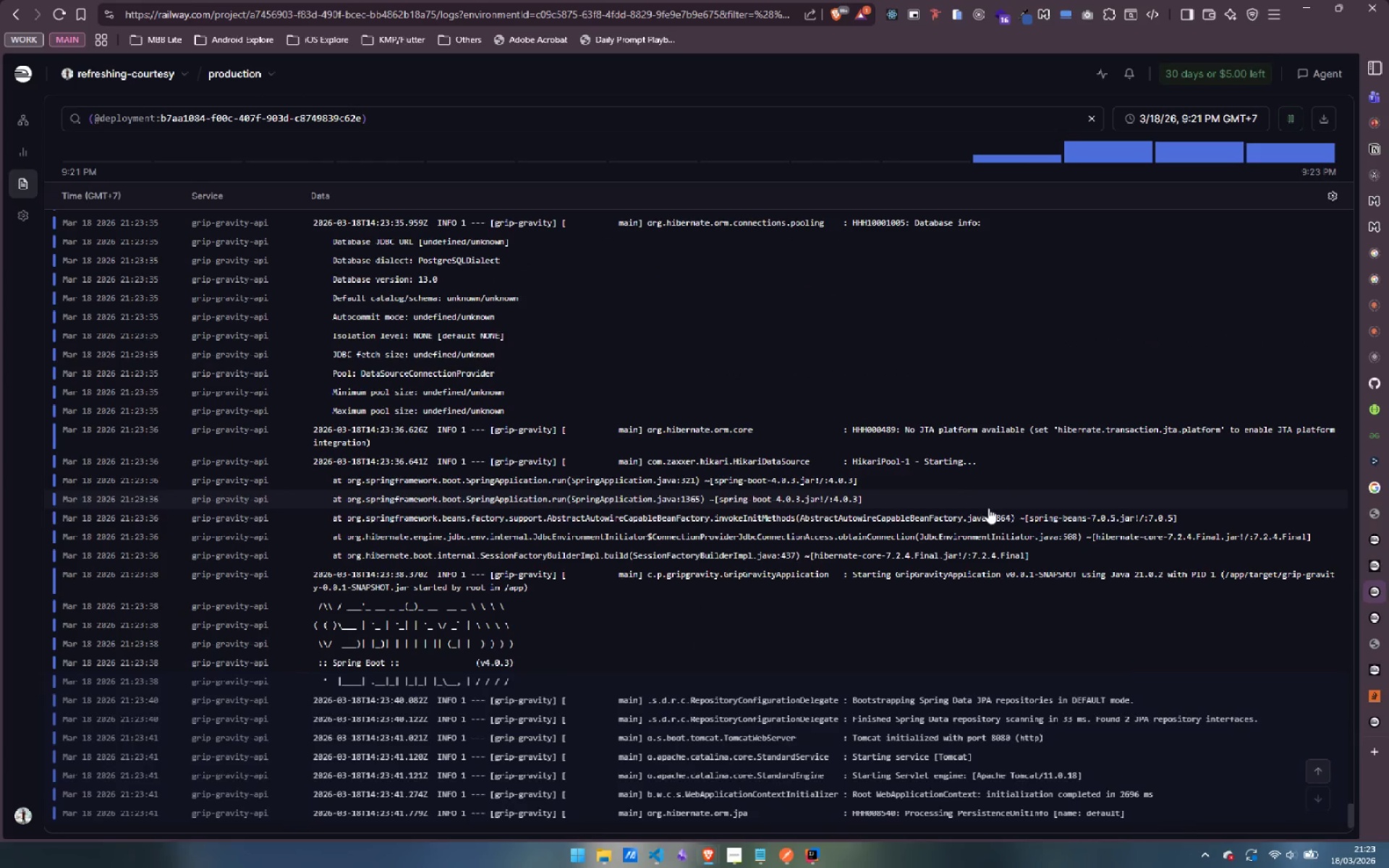 
scroll: coordinate [984, 516], scroll_direction: up, amount: 3.0
 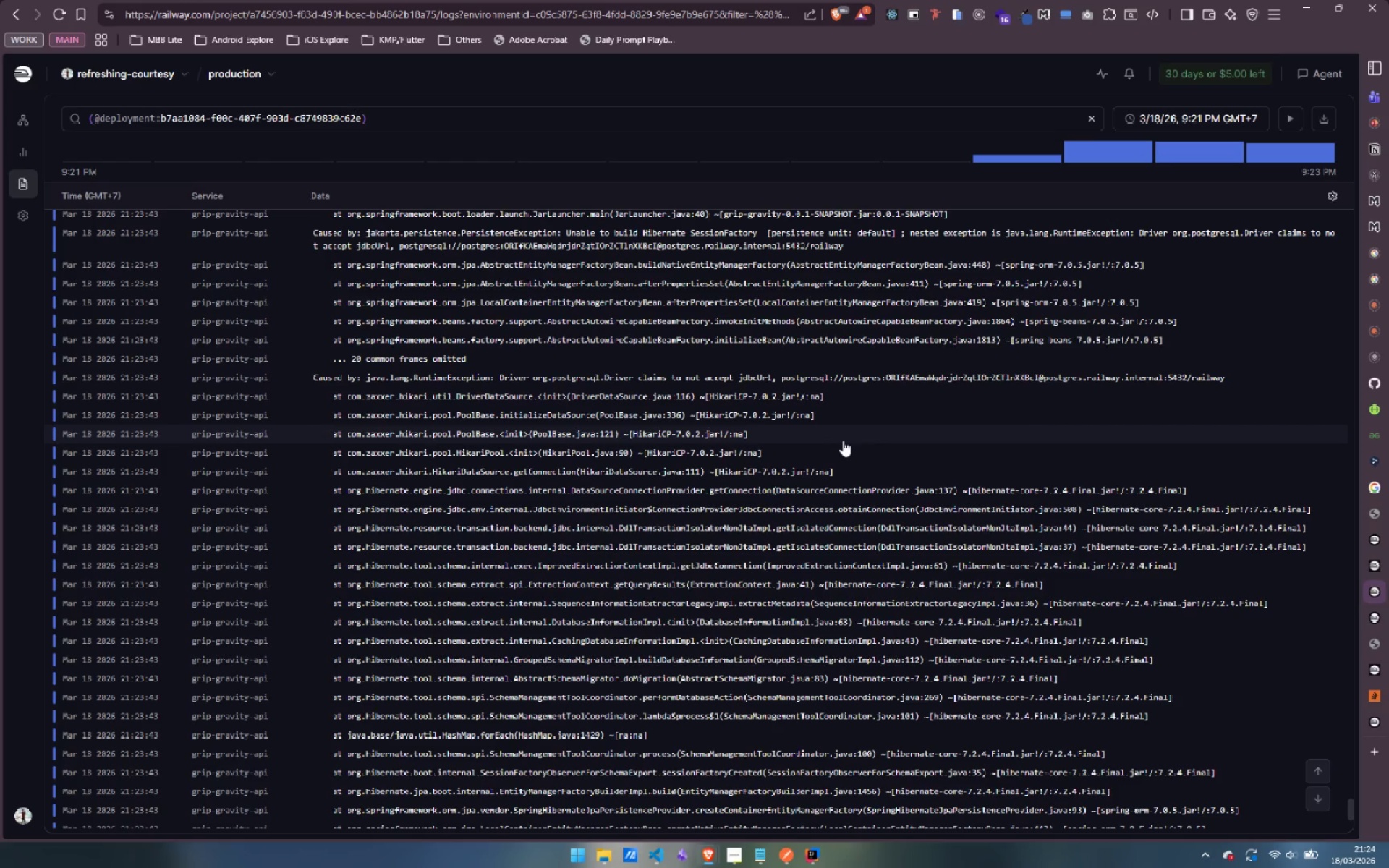 
wait(12.61)
 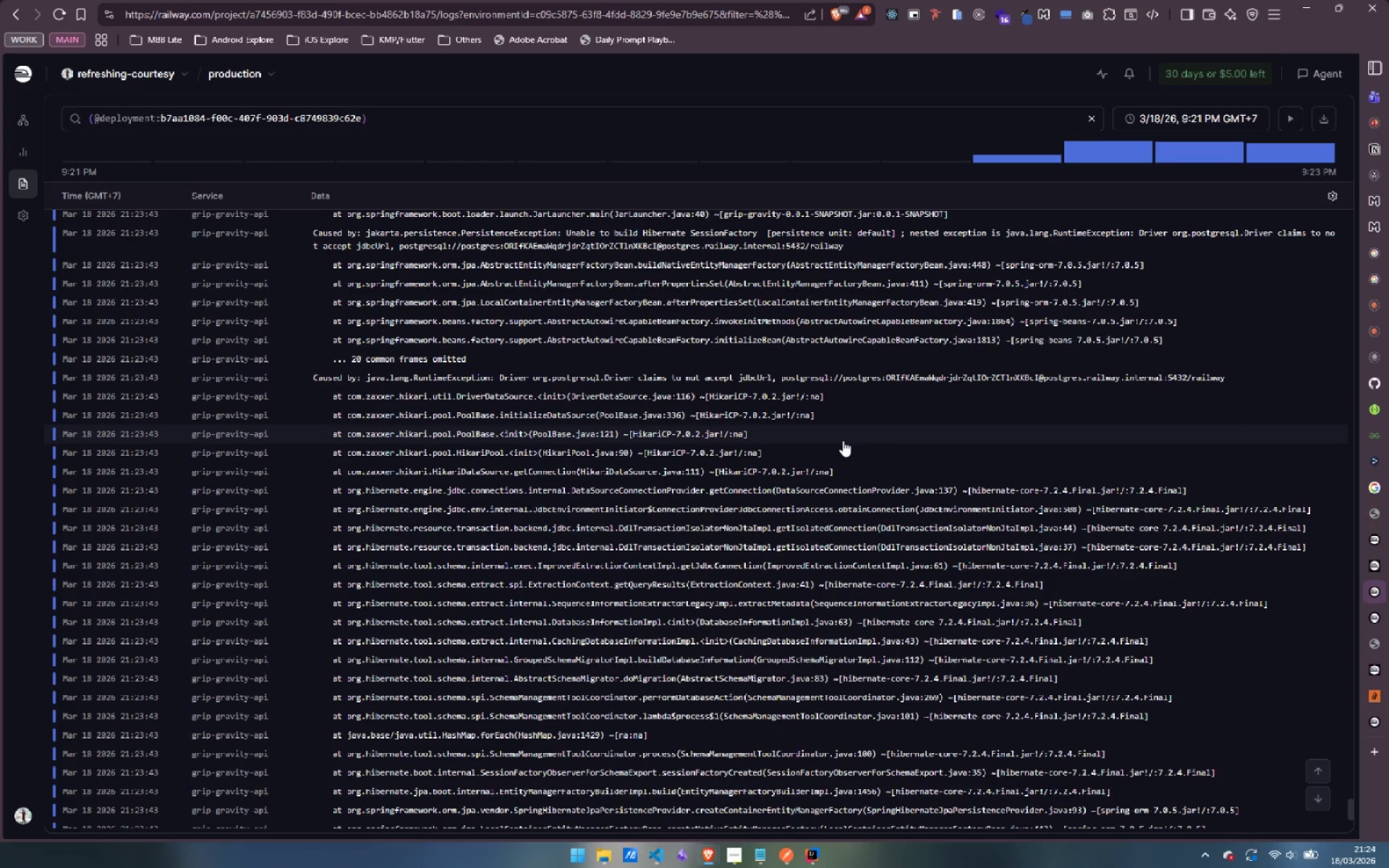 
scroll: coordinate [843, 441], scroll_direction: up, amount: 2.0
 